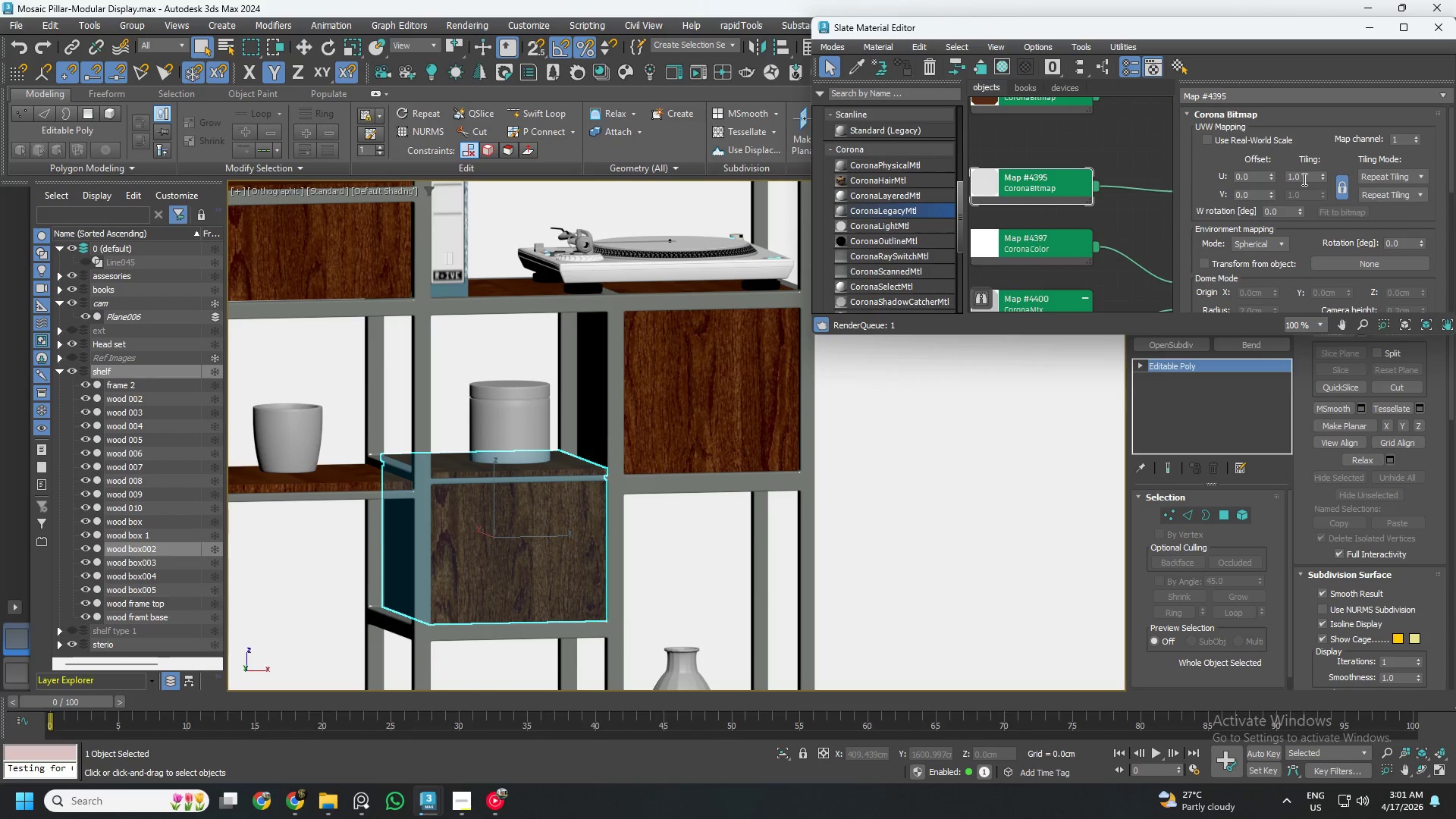 
double_click([1303, 179])
 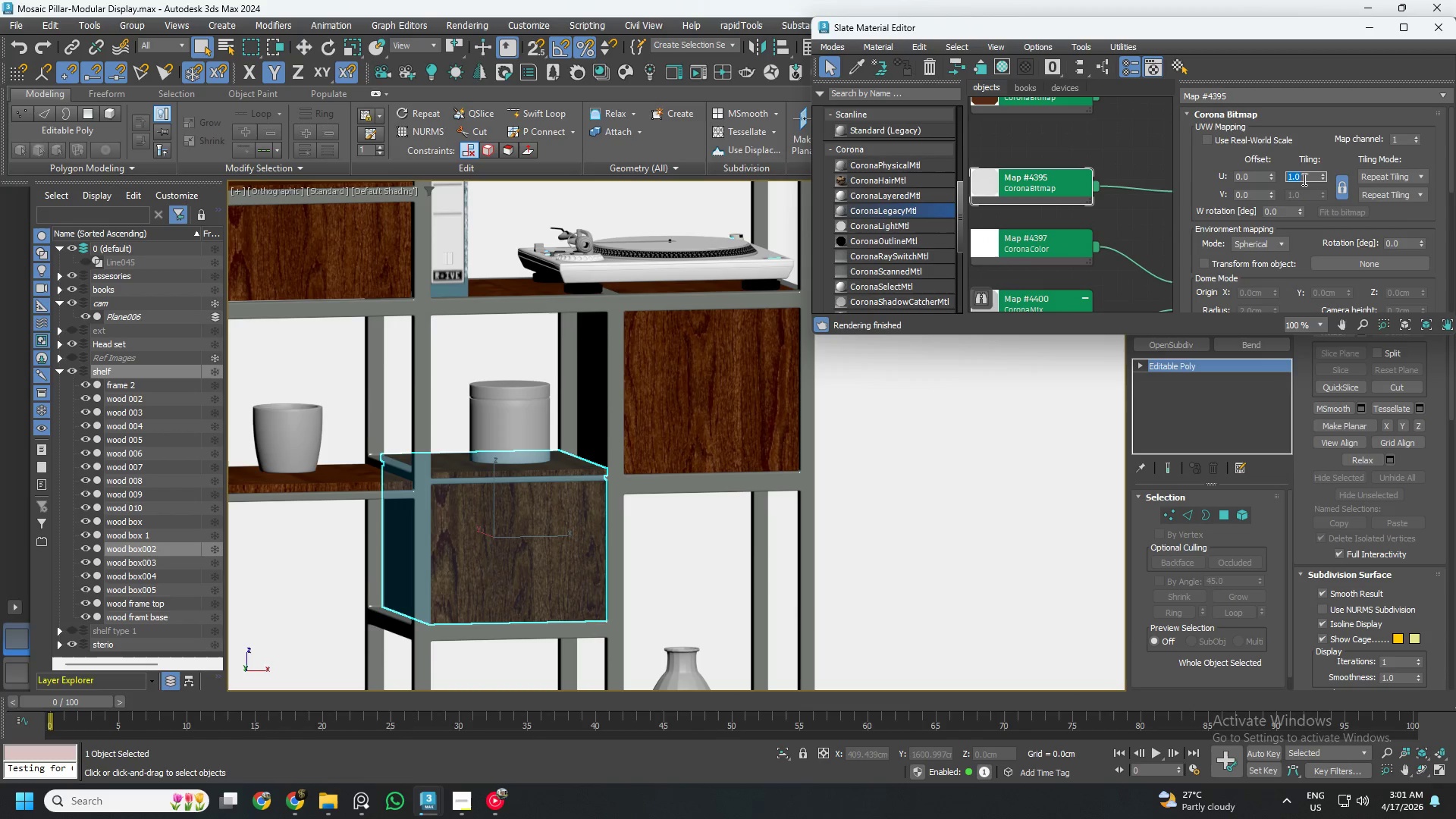 
key(Numpad4)
 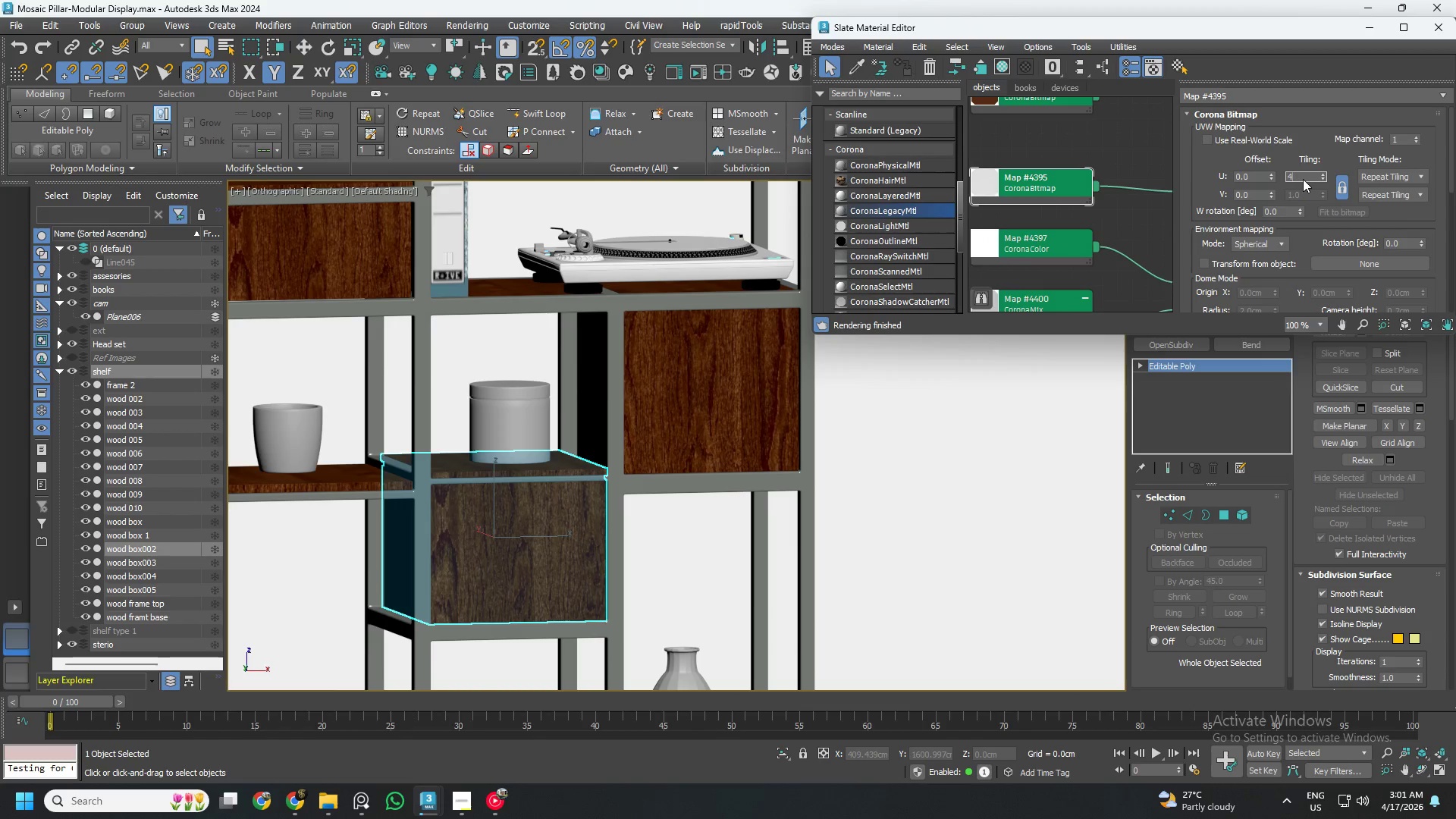 
key(NumpadEnter)
 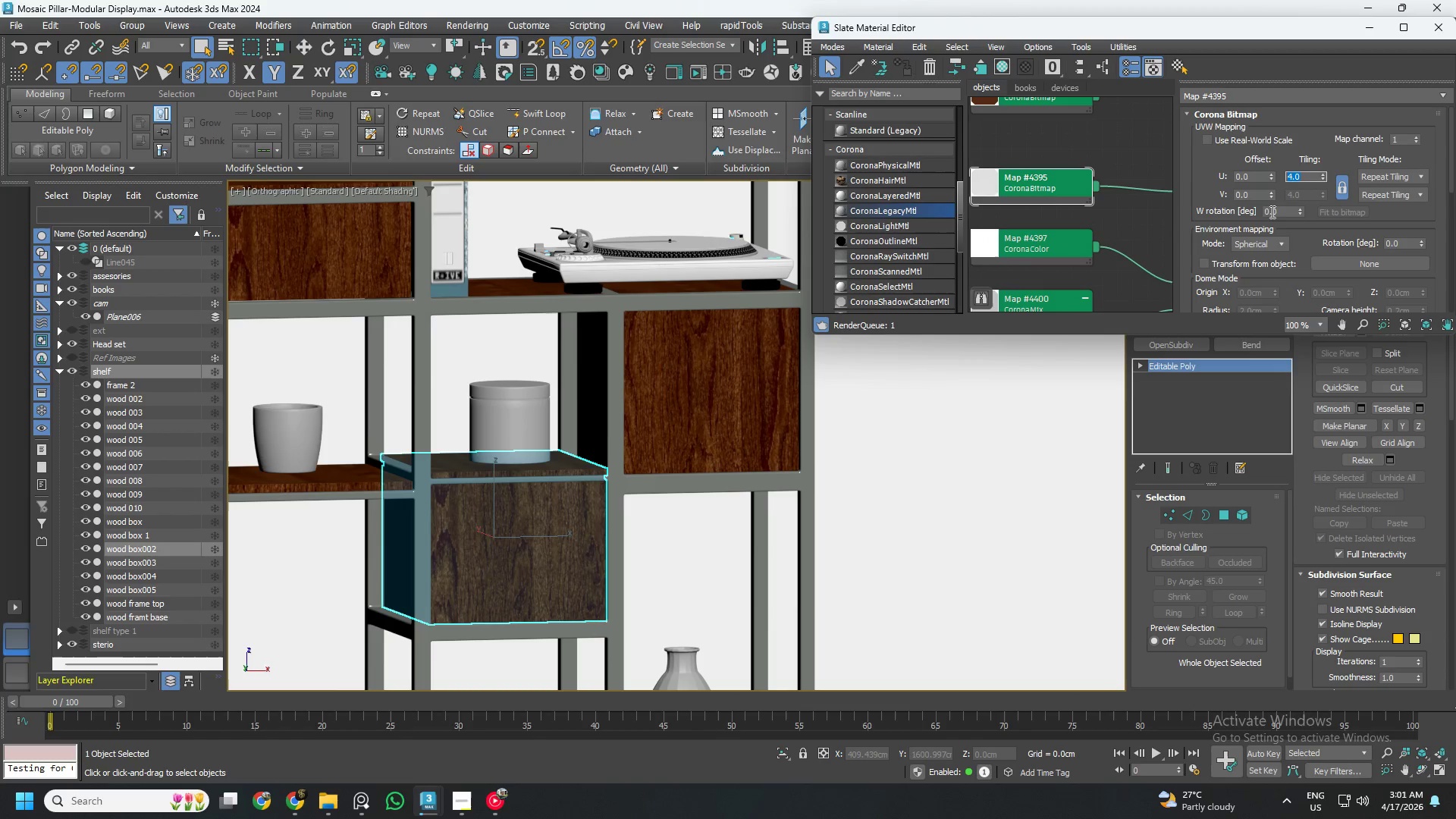 
double_click([1274, 211])
 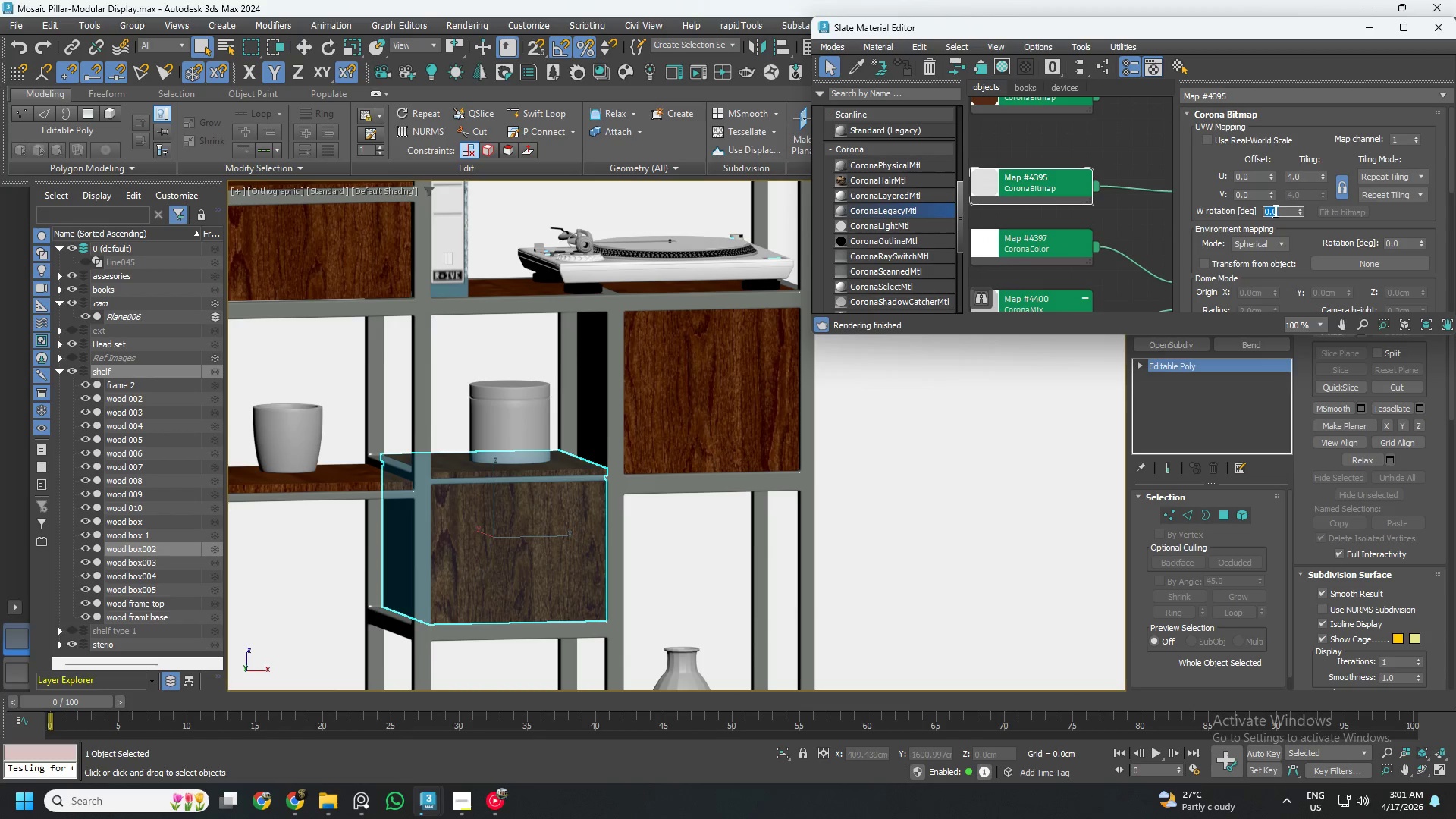 
hold_key(key=Numpad9, duration=0.31)
 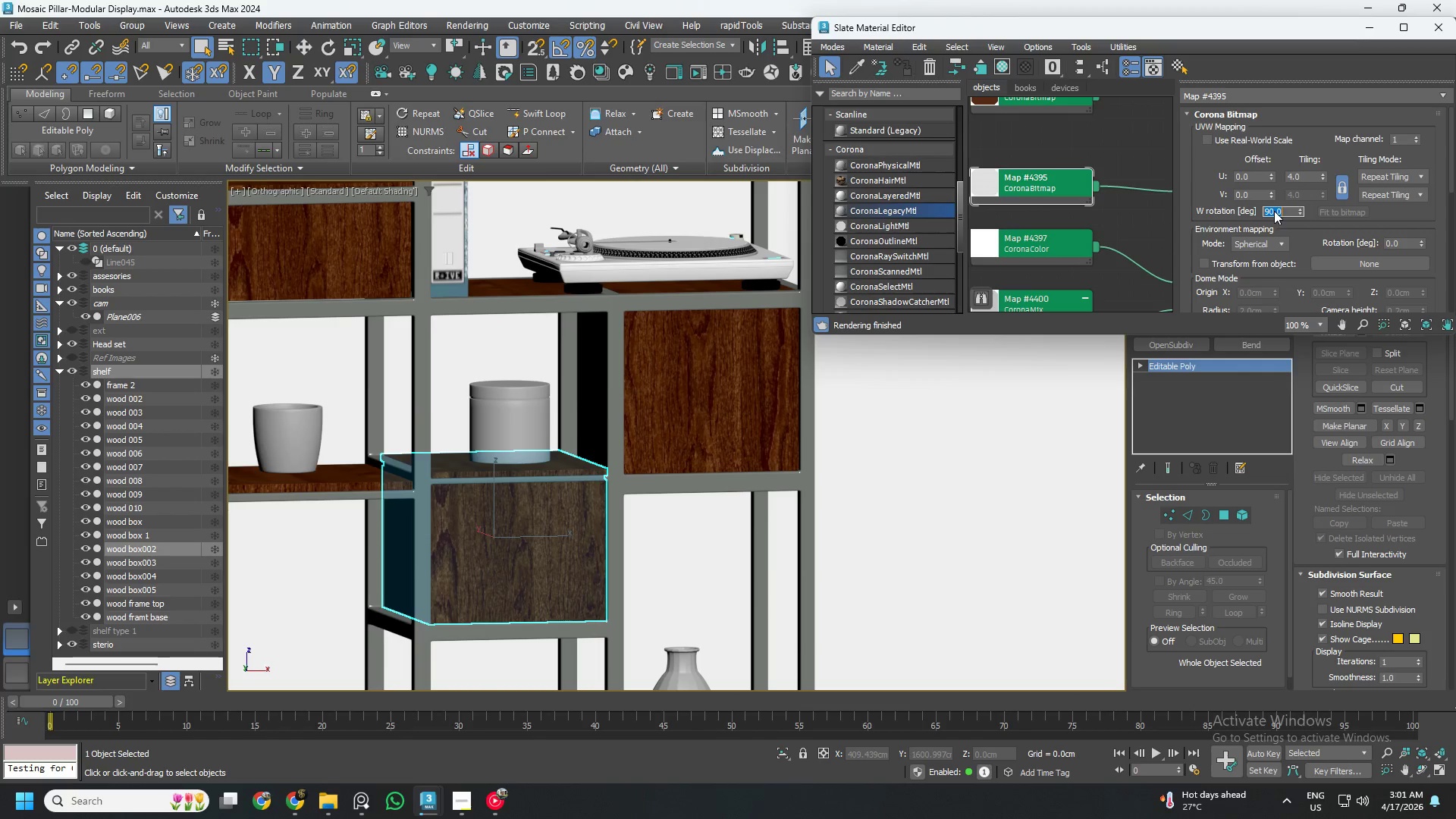 
key(Numpad0)
 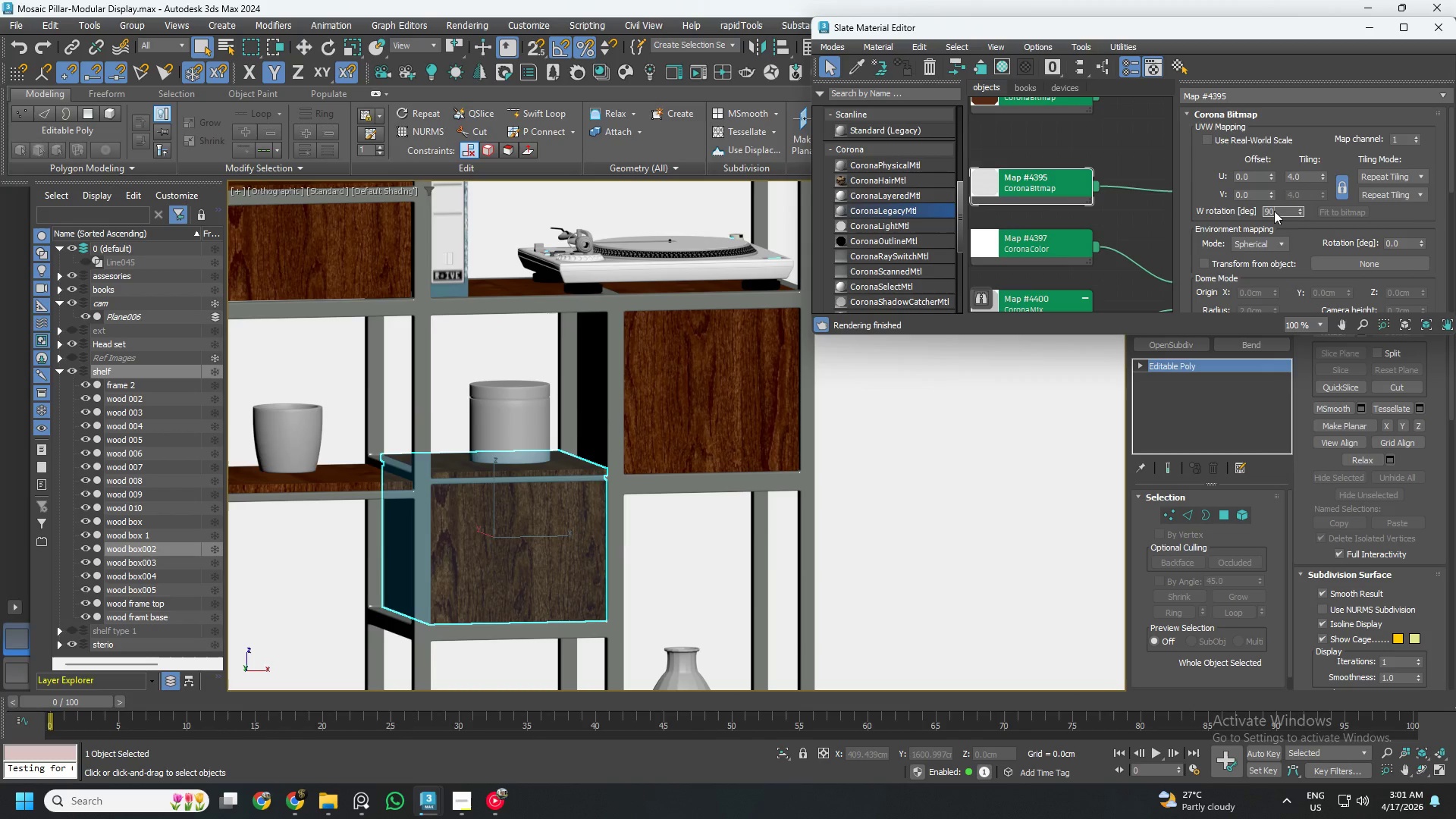 
key(NumpadEnter)
 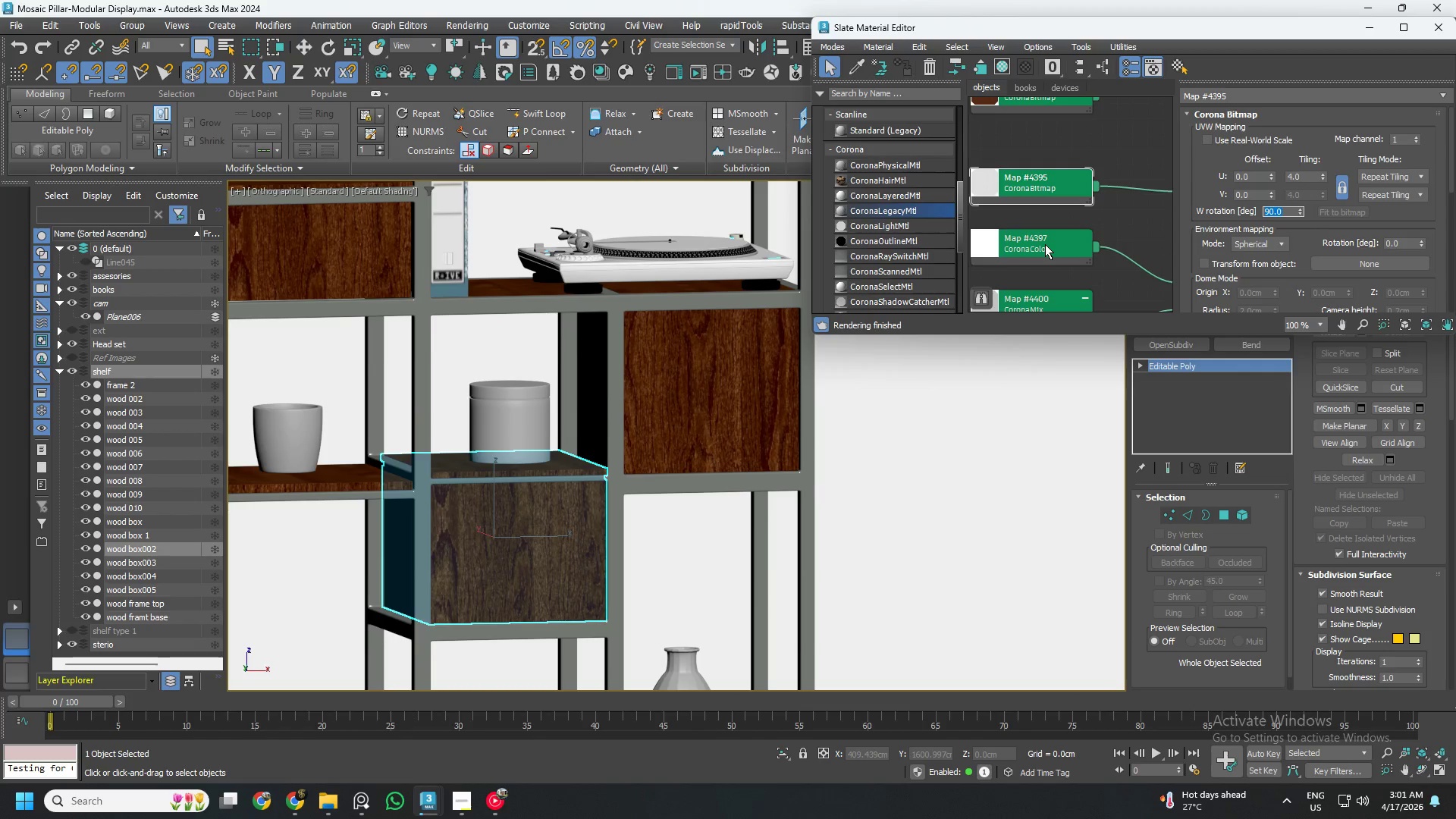 
scroll: coordinate [1062, 231], scroll_direction: down, amount: 2.0
 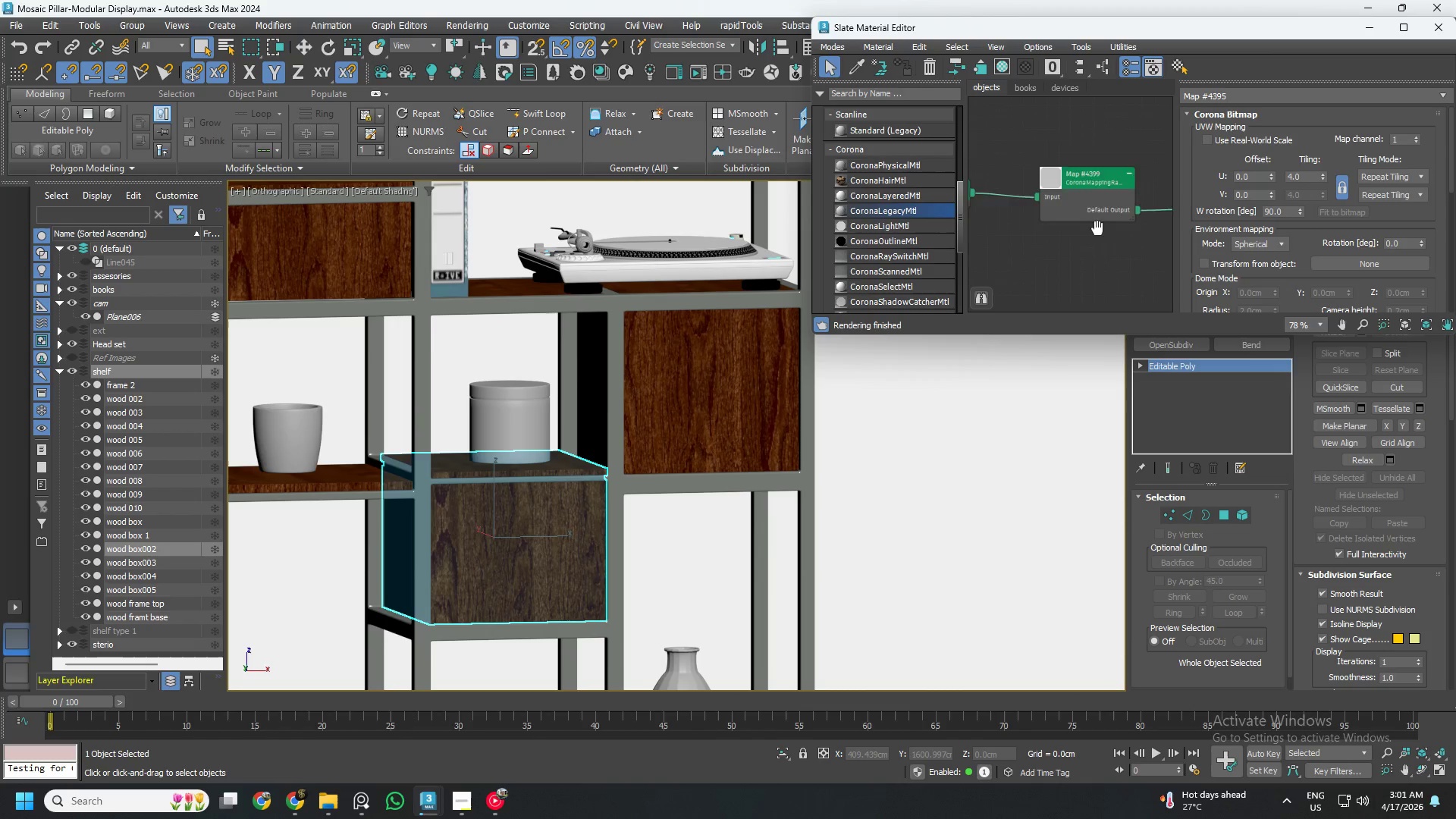 
left_click([1048, 195])
 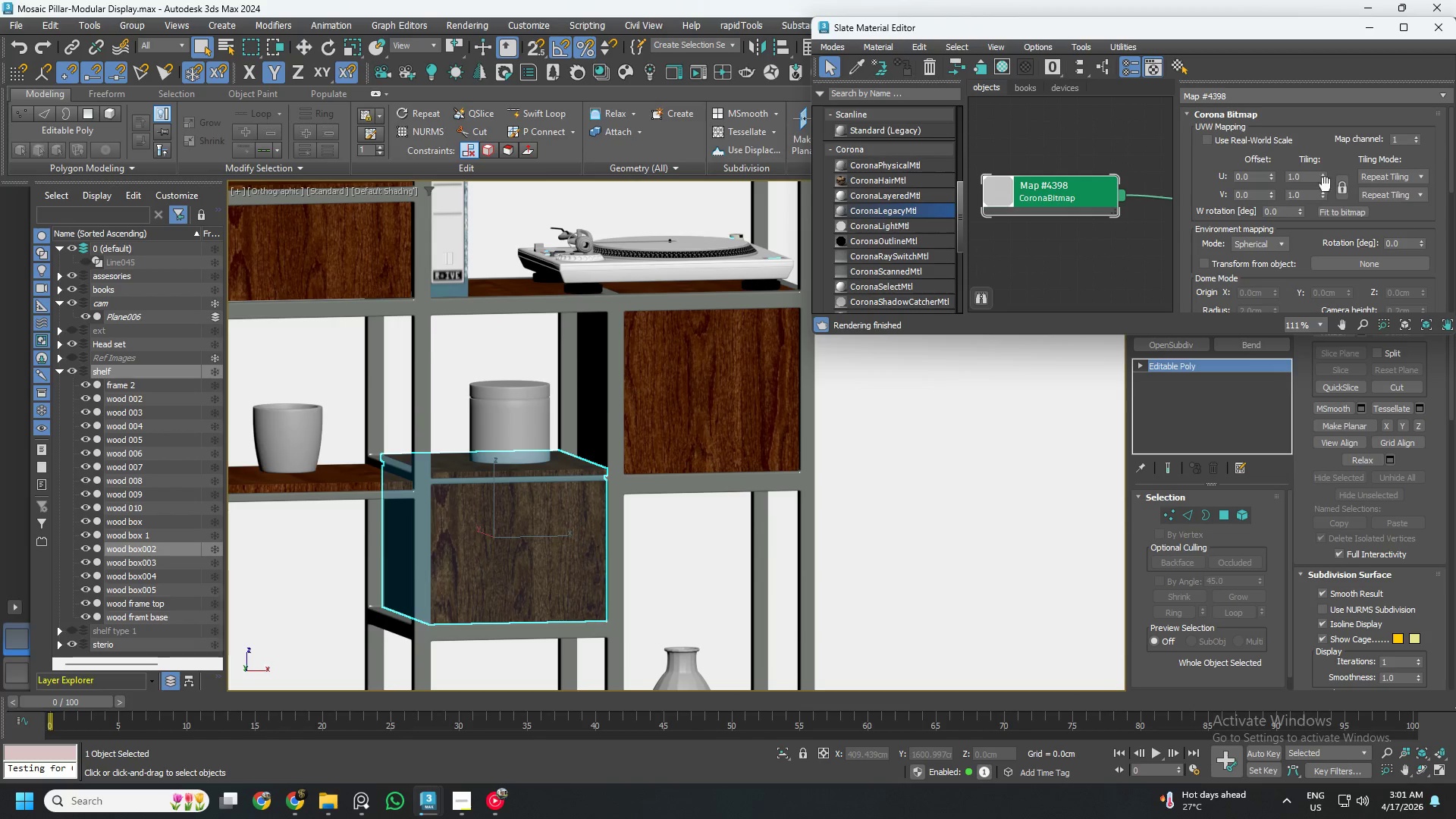 
scroll: coordinate [1049, 198], scroll_direction: up, amount: 3.0
 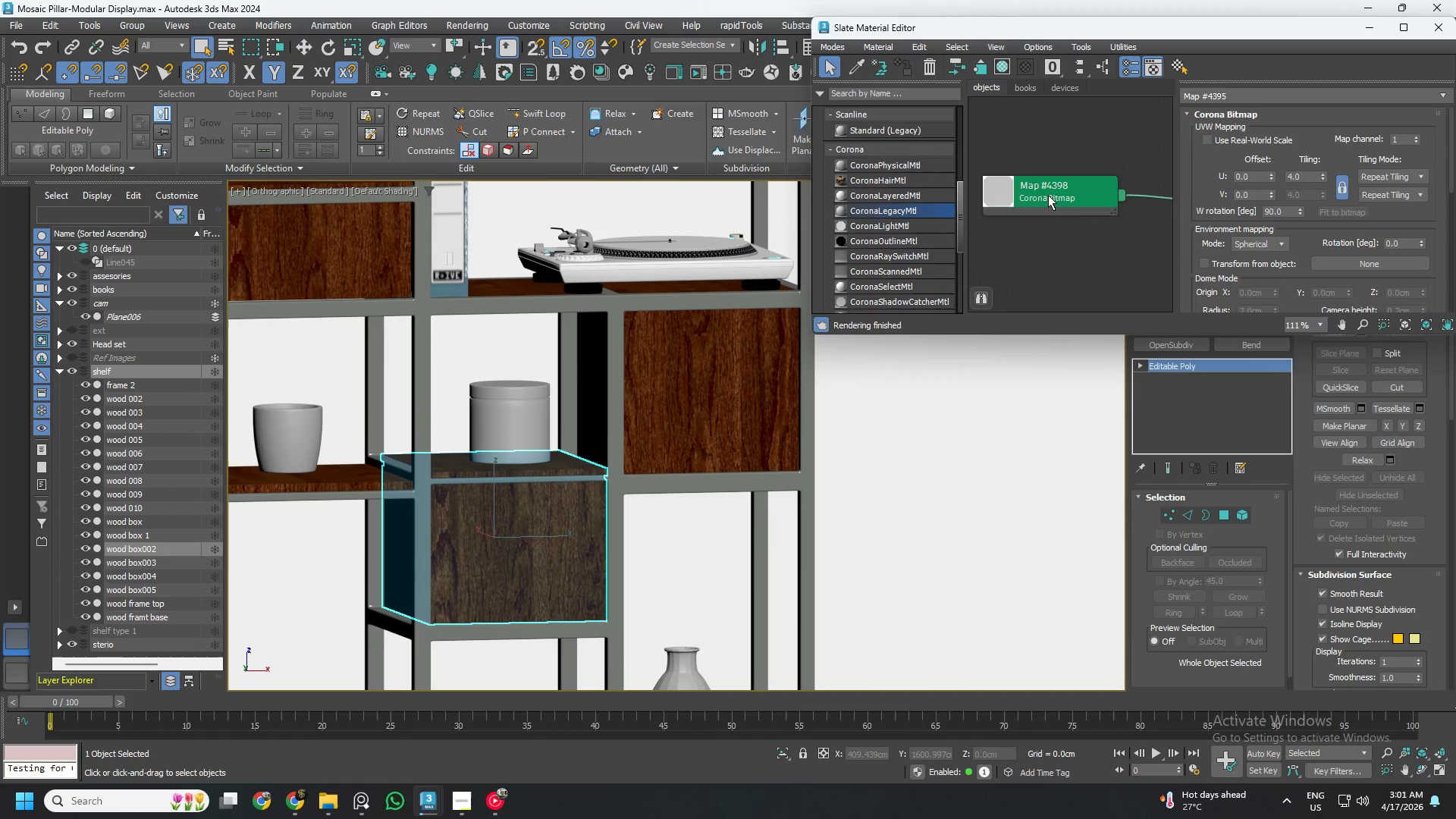 
left_click_drag(start_coordinate=[1353, 185], to_coordinate=[1348, 187])
 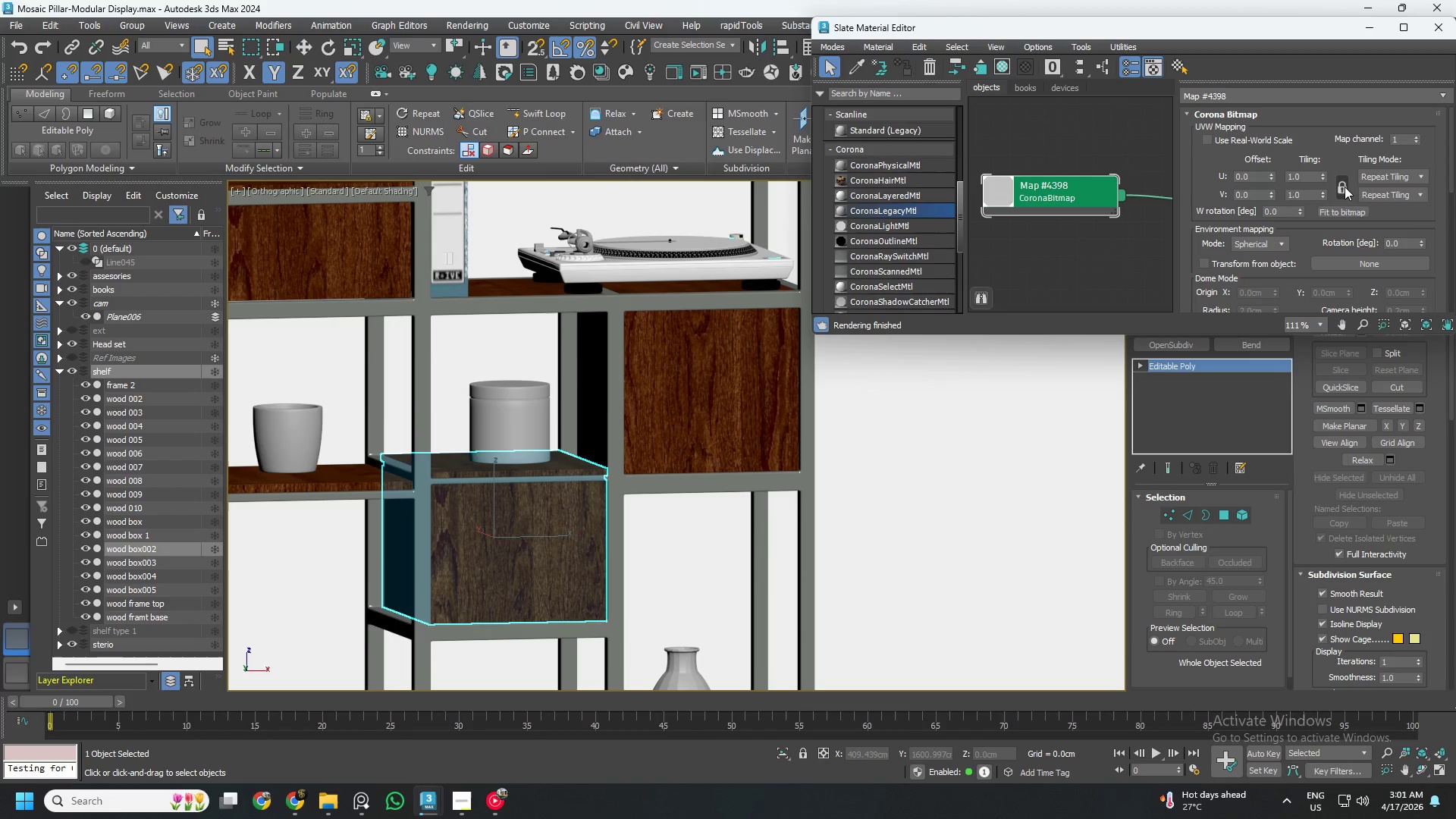 
double_click([1345, 187])
 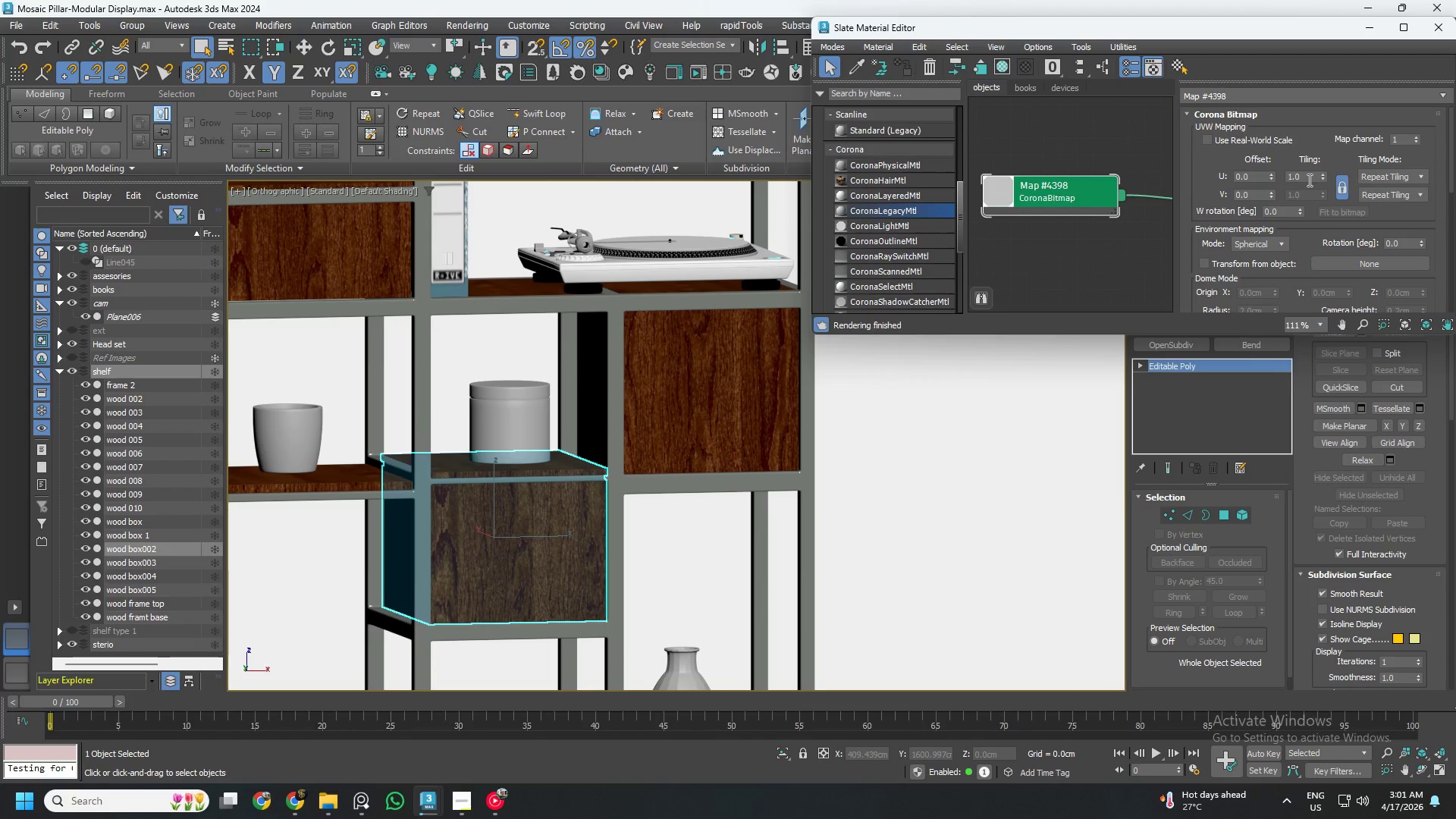 
double_click([1308, 180])
 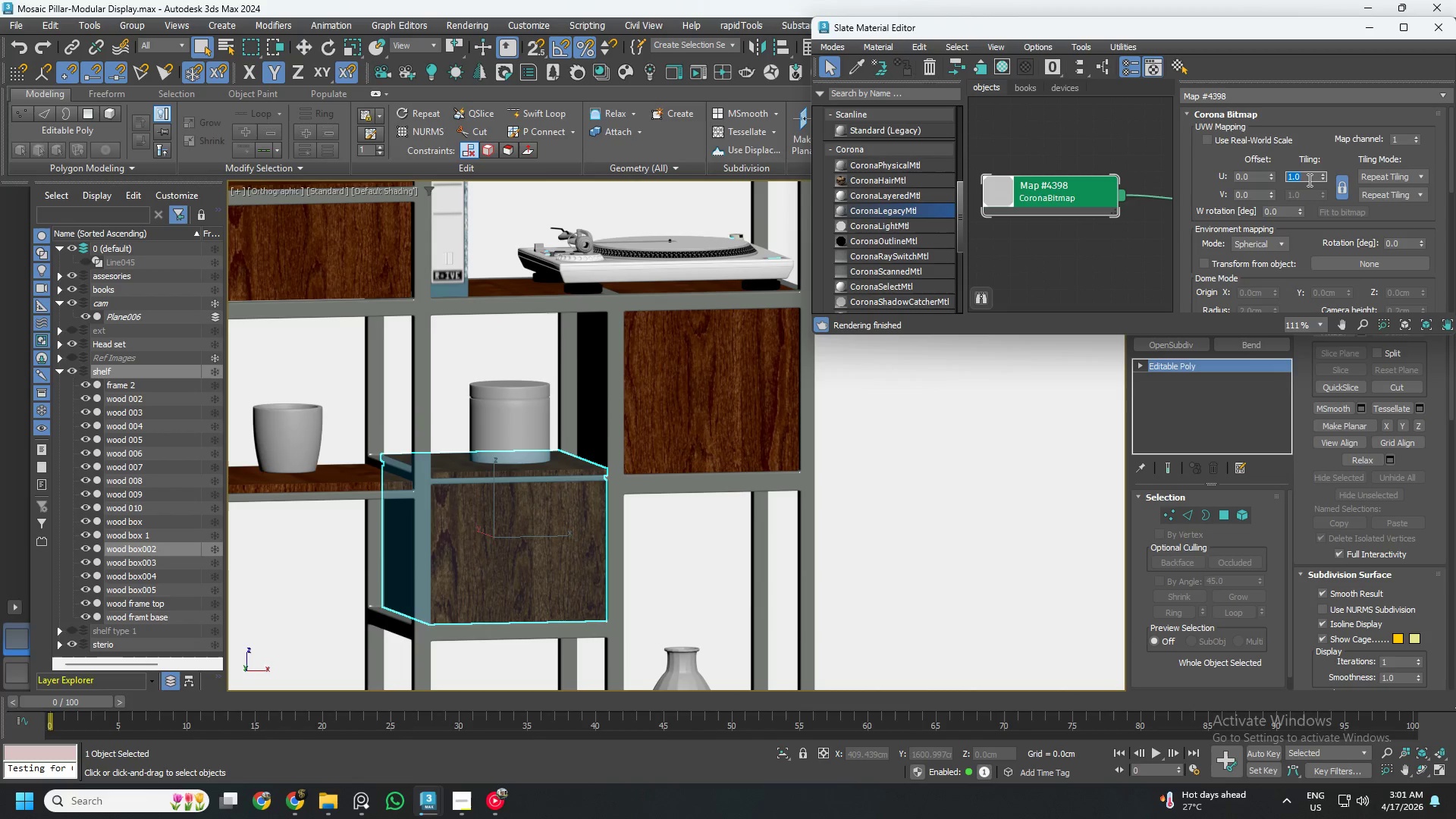 
key(Numpad4)
 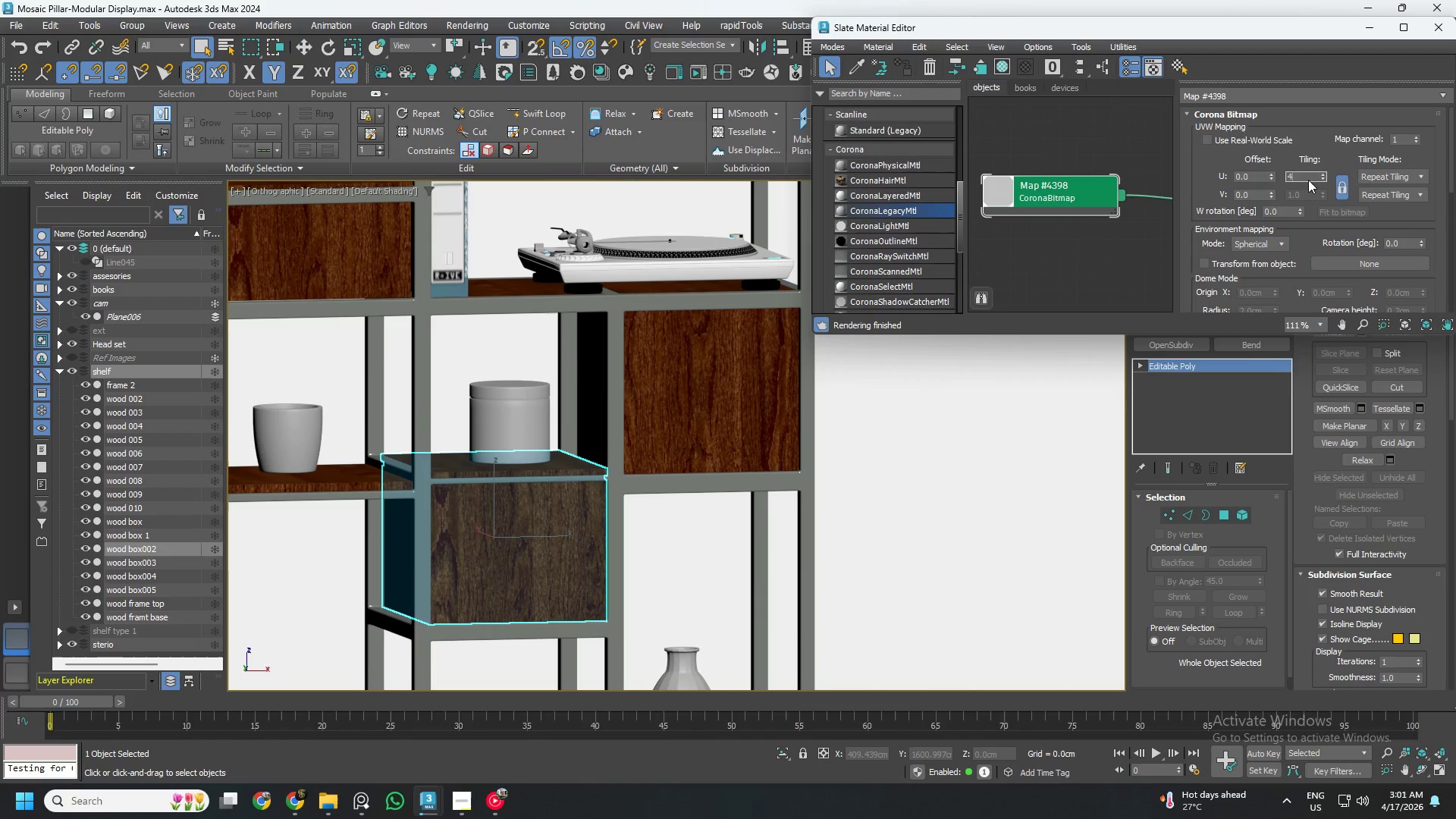 
key(NumpadEnter)
 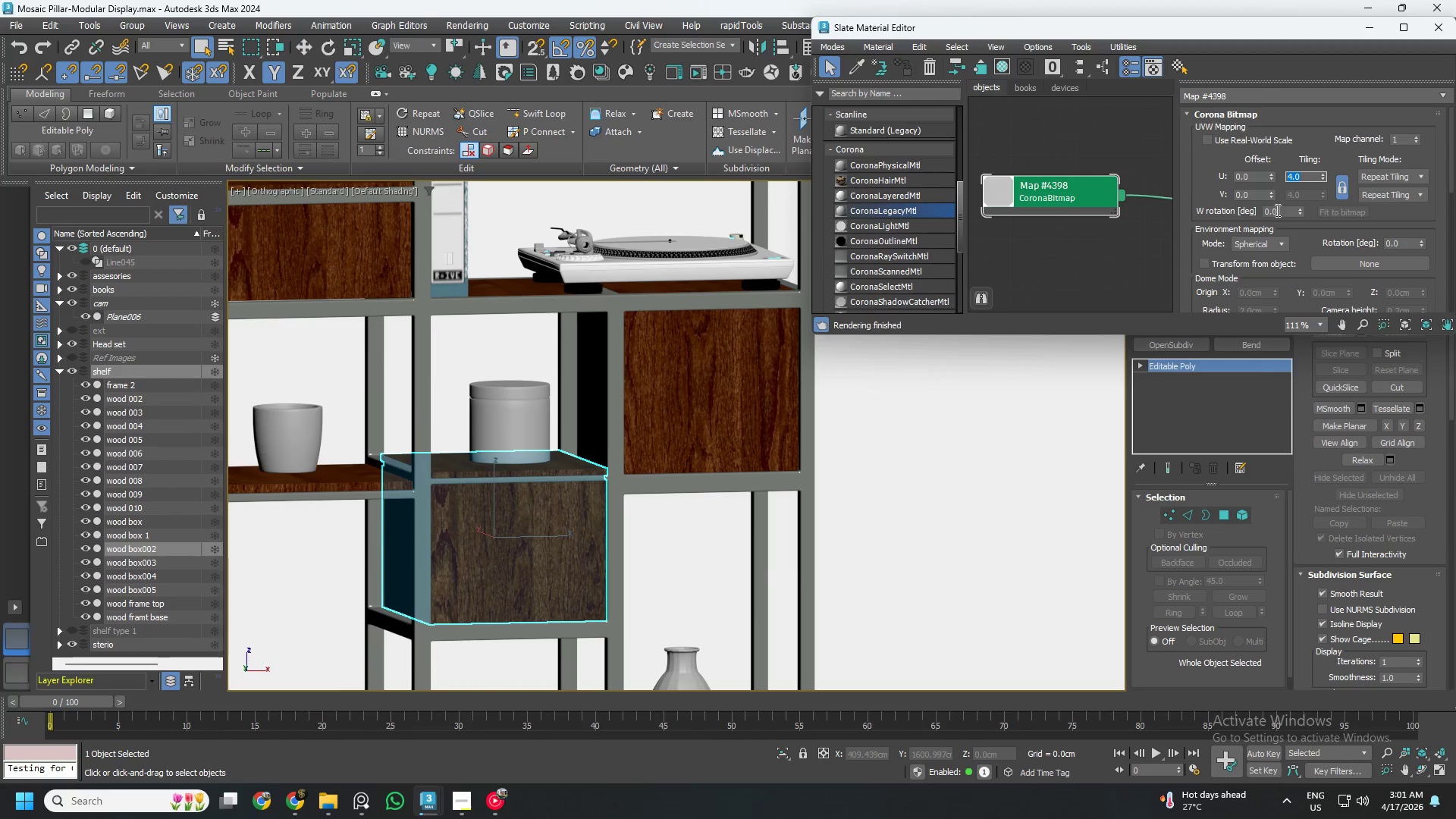 
double_click([1276, 210])
 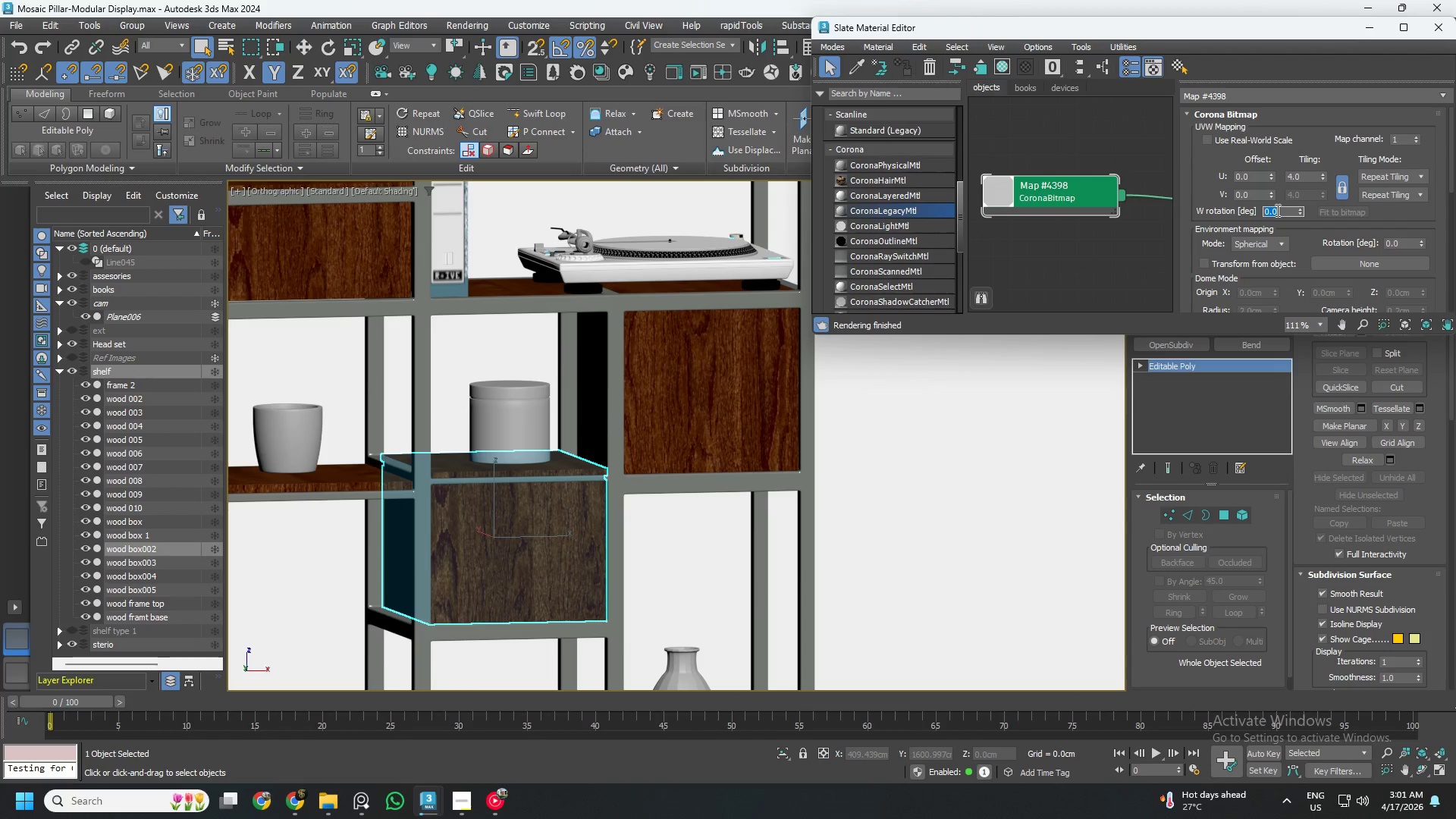 
key(Numpad9)
 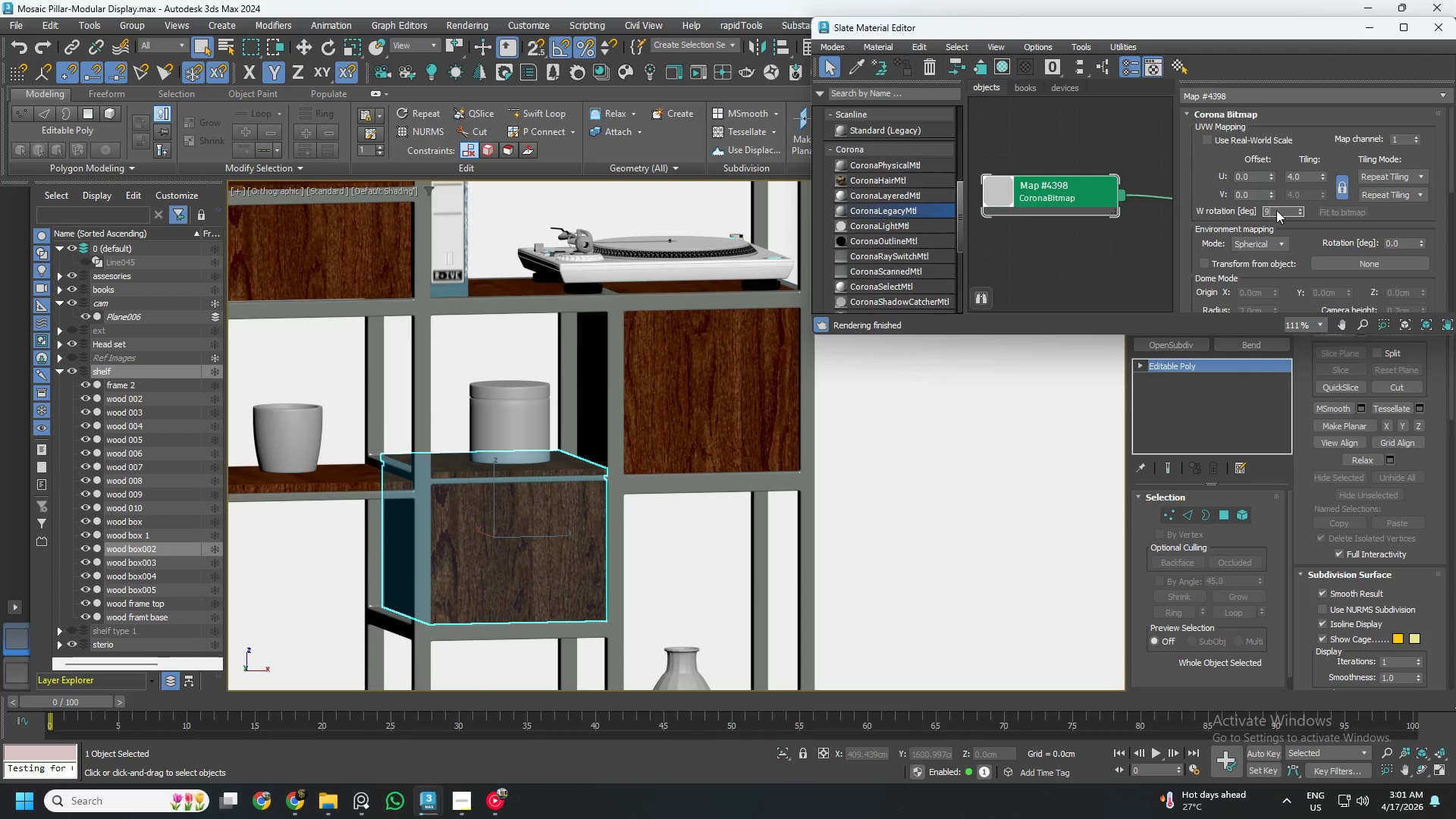 
key(Numpad0)
 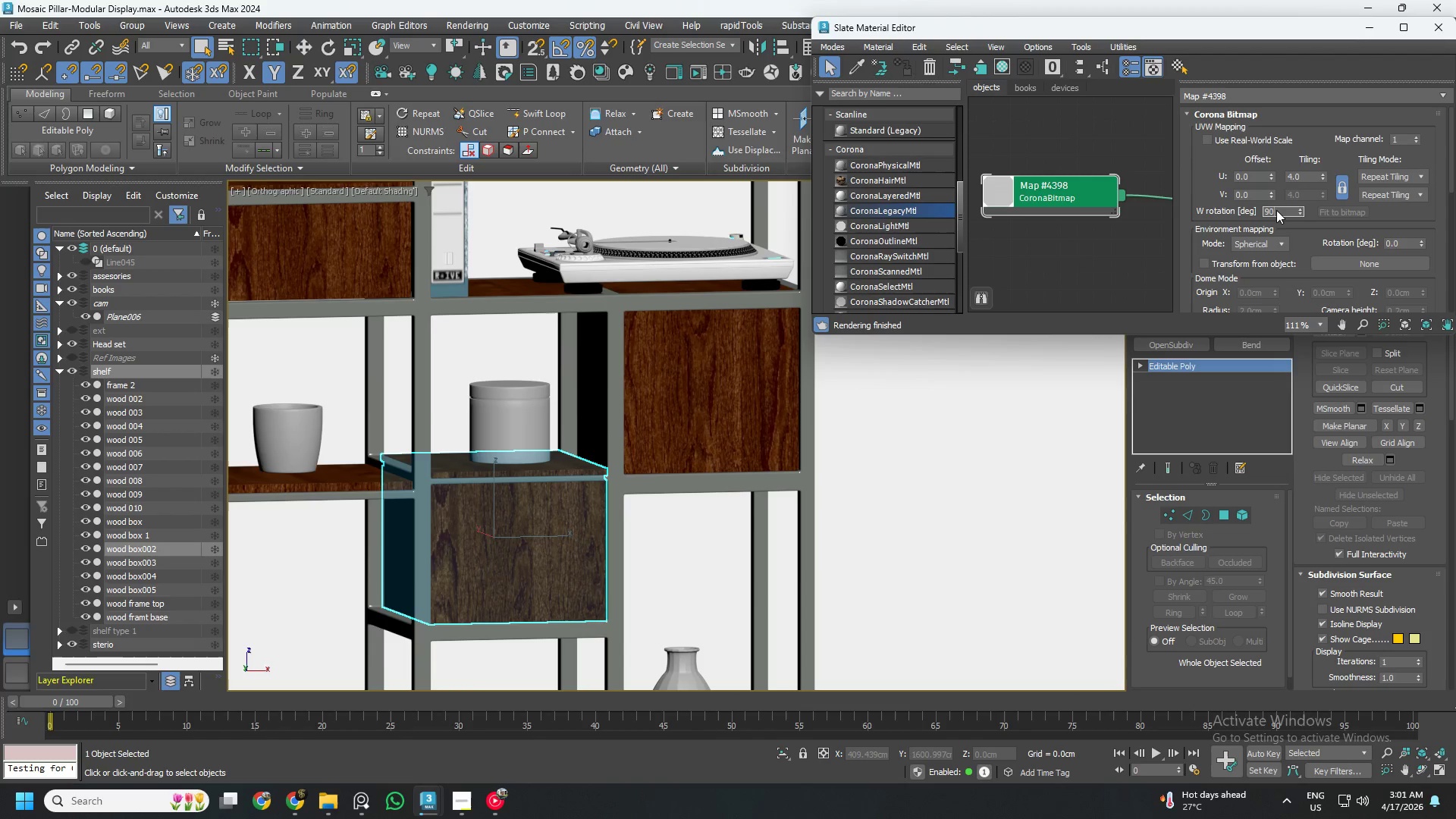 
key(NumpadEnter)
 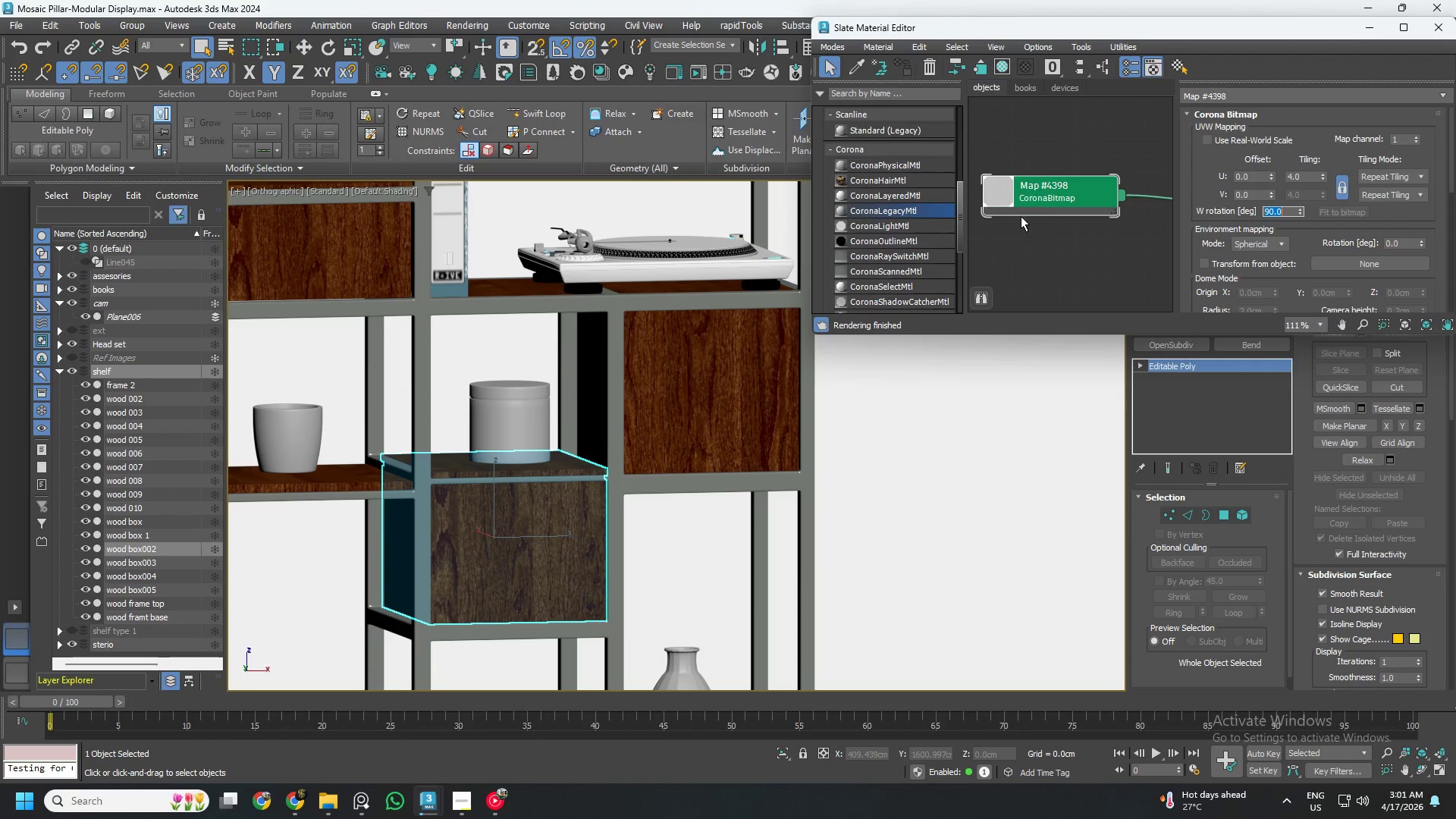 
scroll: coordinate [1023, 215], scroll_direction: down, amount: 4.0
 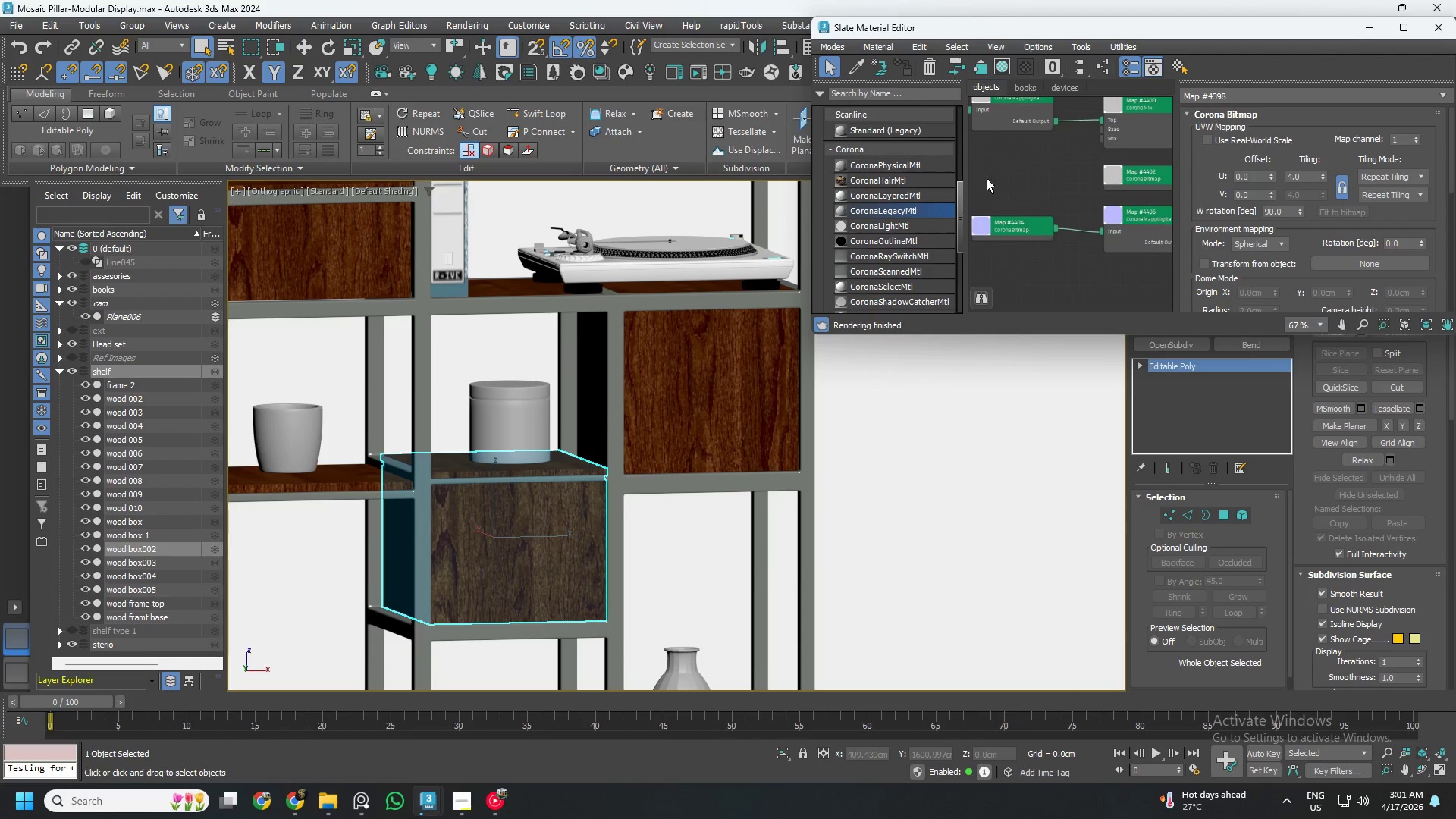 
scroll: coordinate [1022, 211], scroll_direction: up, amount: 1.0
 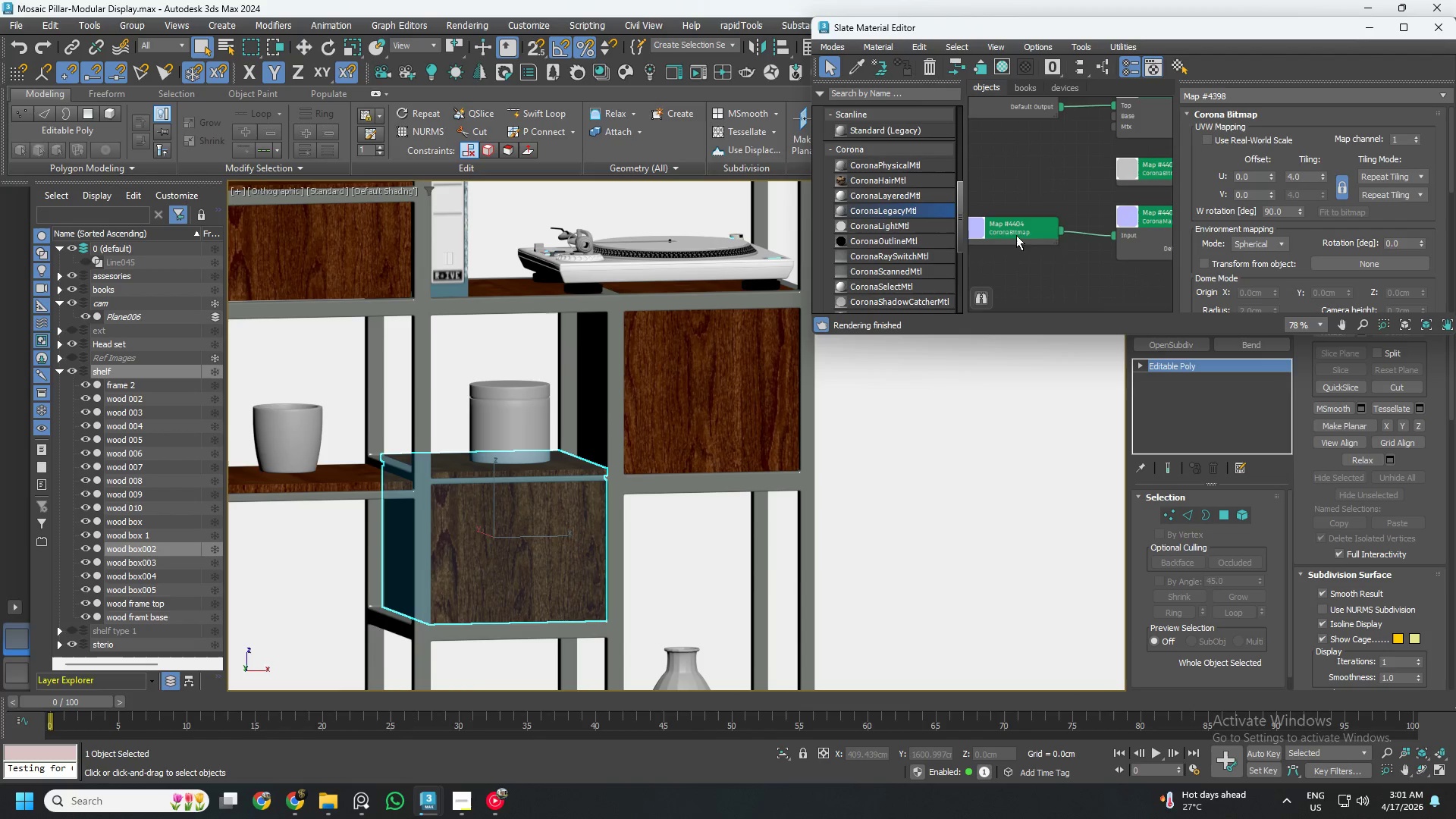 
left_click([1016, 235])
 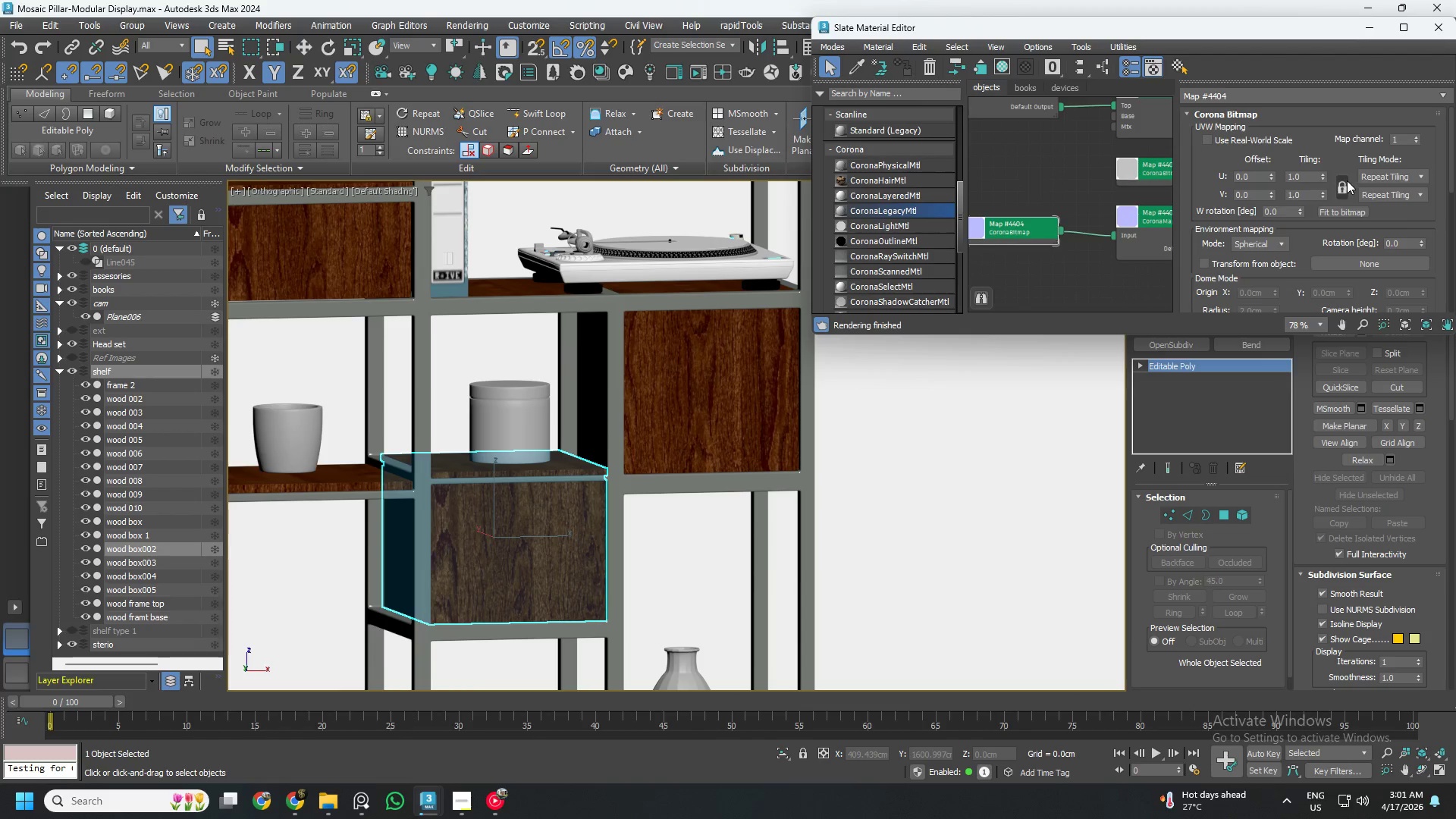 
left_click([1345, 180])
 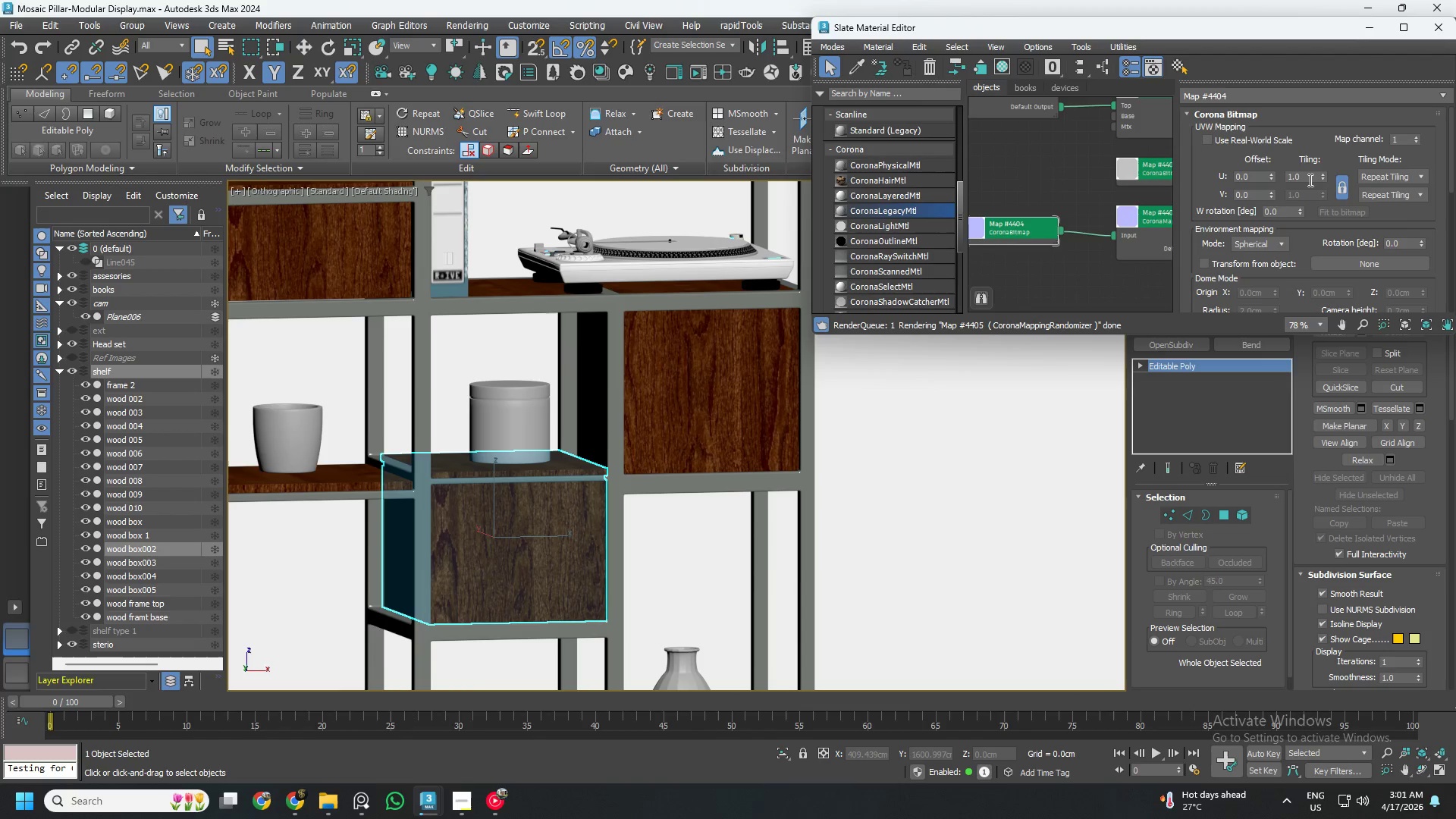 
double_click([1309, 180])
 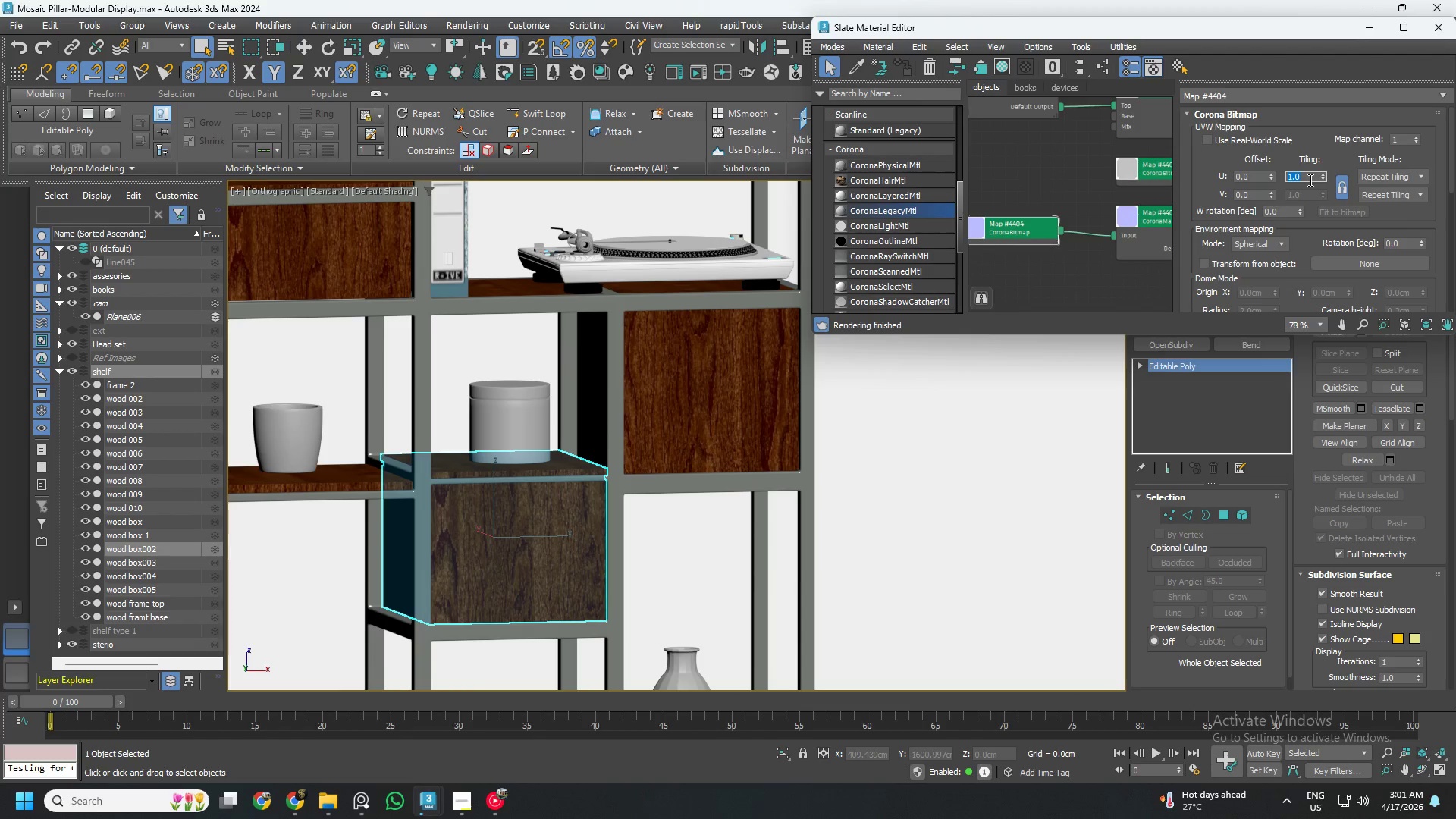 
key(Numpad4)
 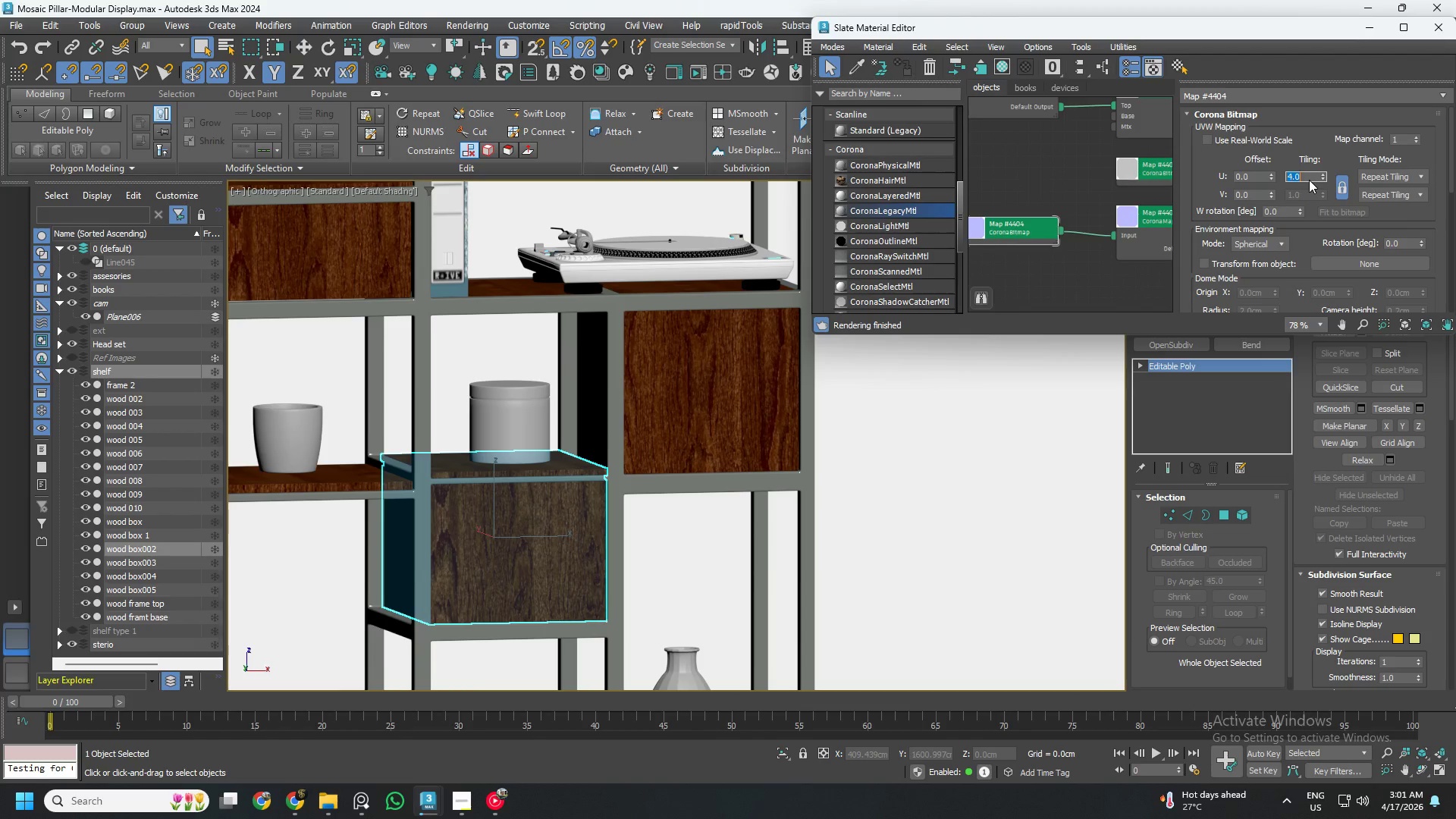 
key(NumpadEnter)
 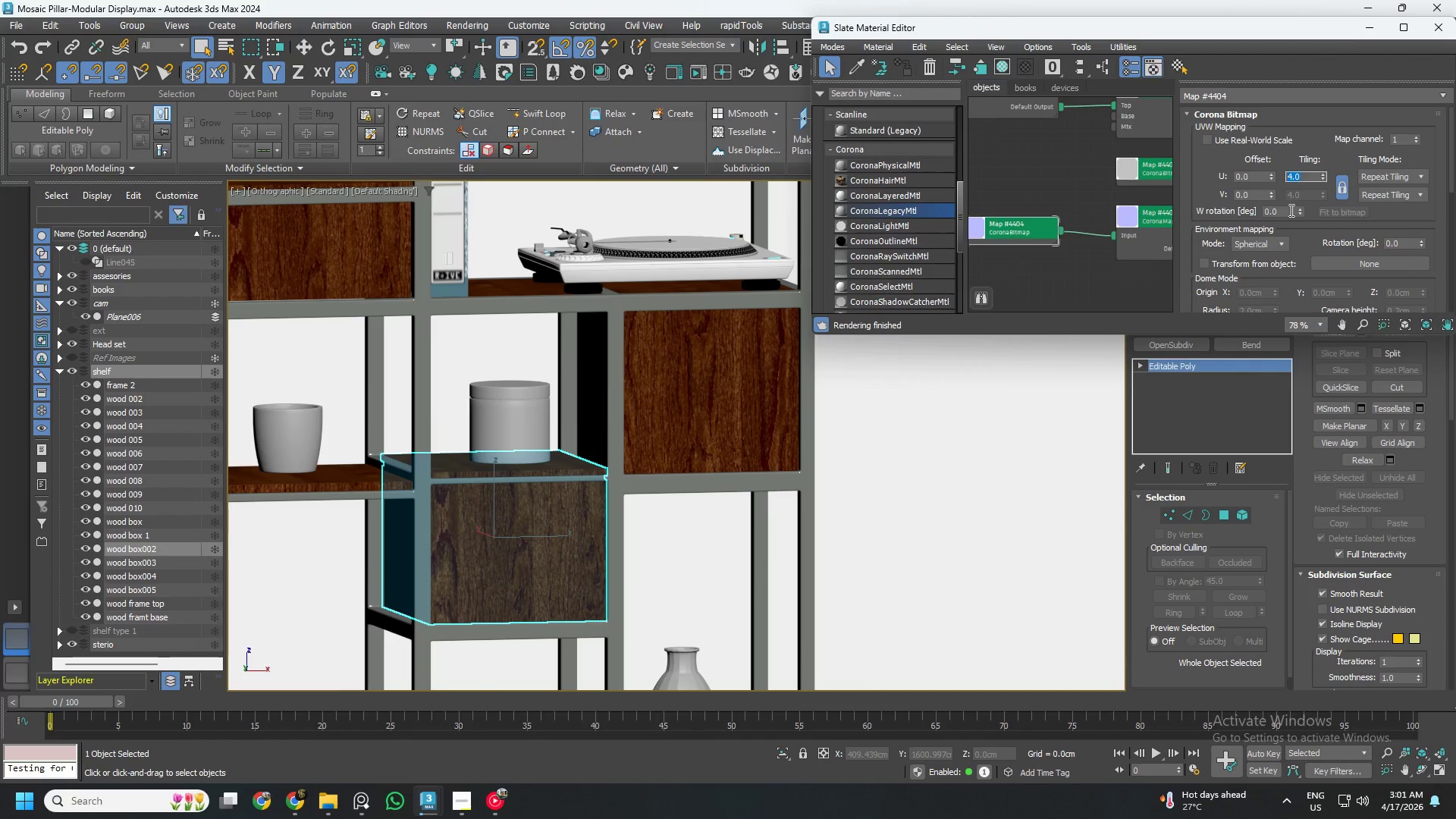 
double_click([1290, 210])
 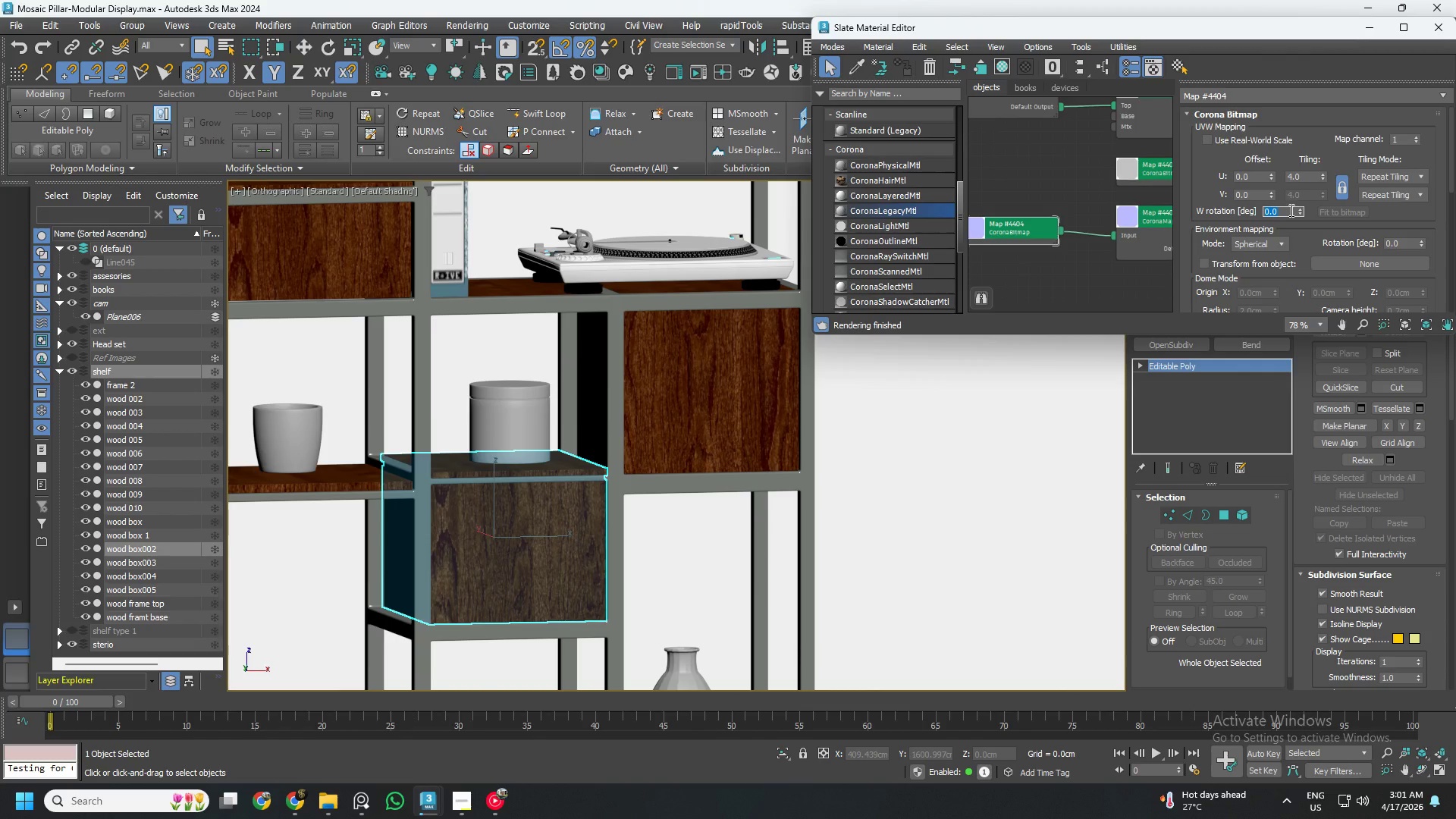 
key(Numpad4)
 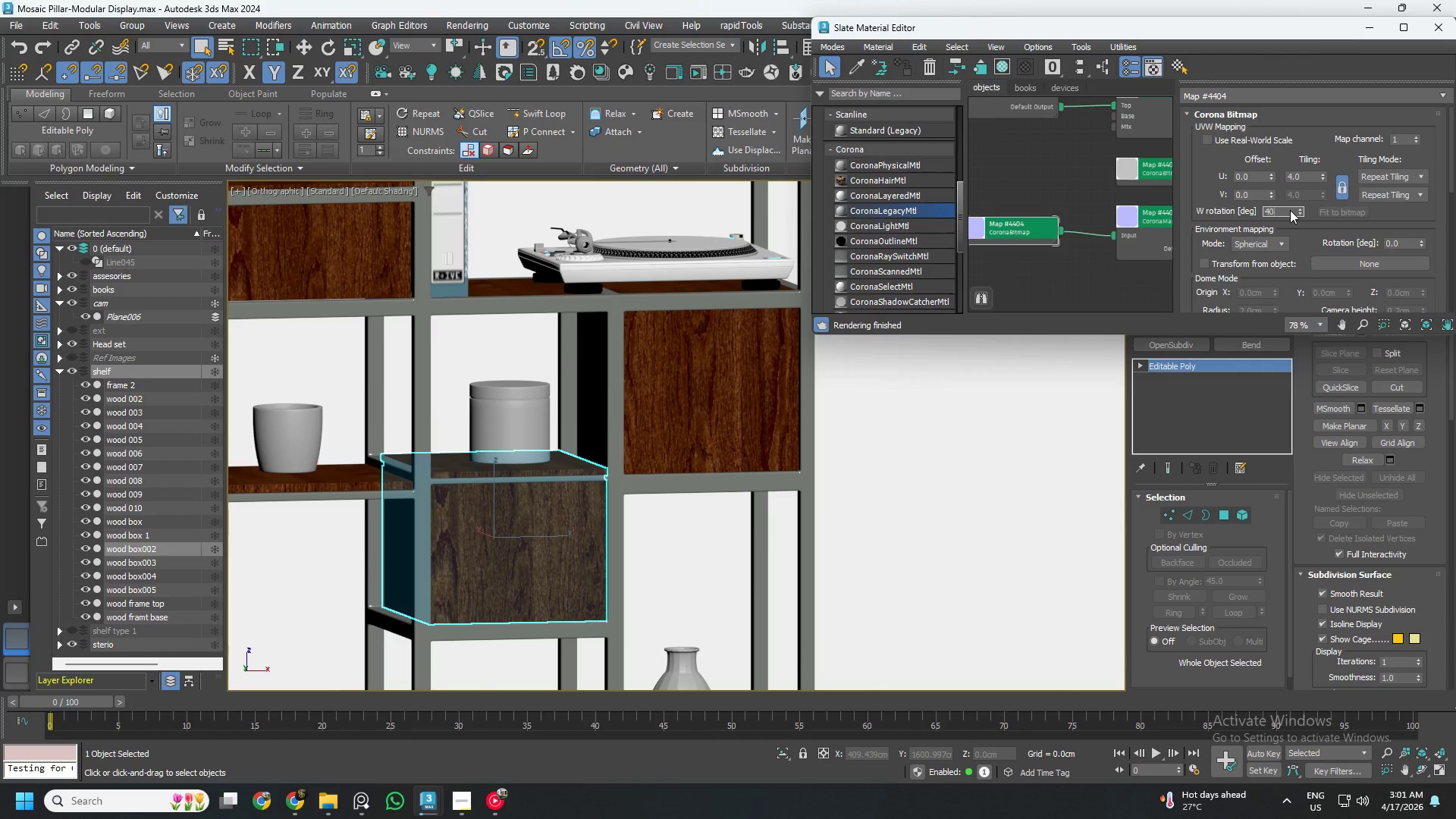 
key(Numpad0)
 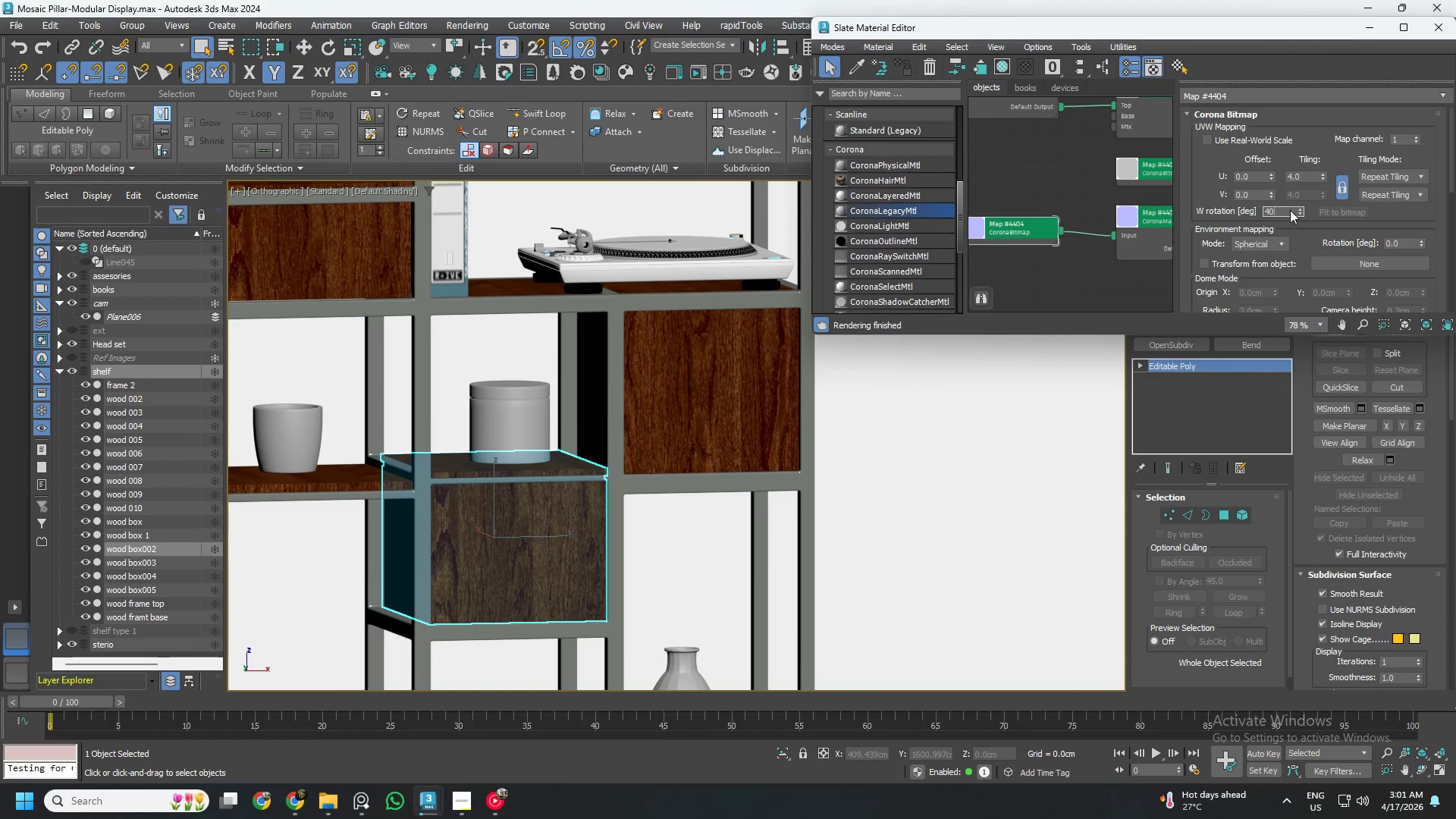 
key(Numpad0)
 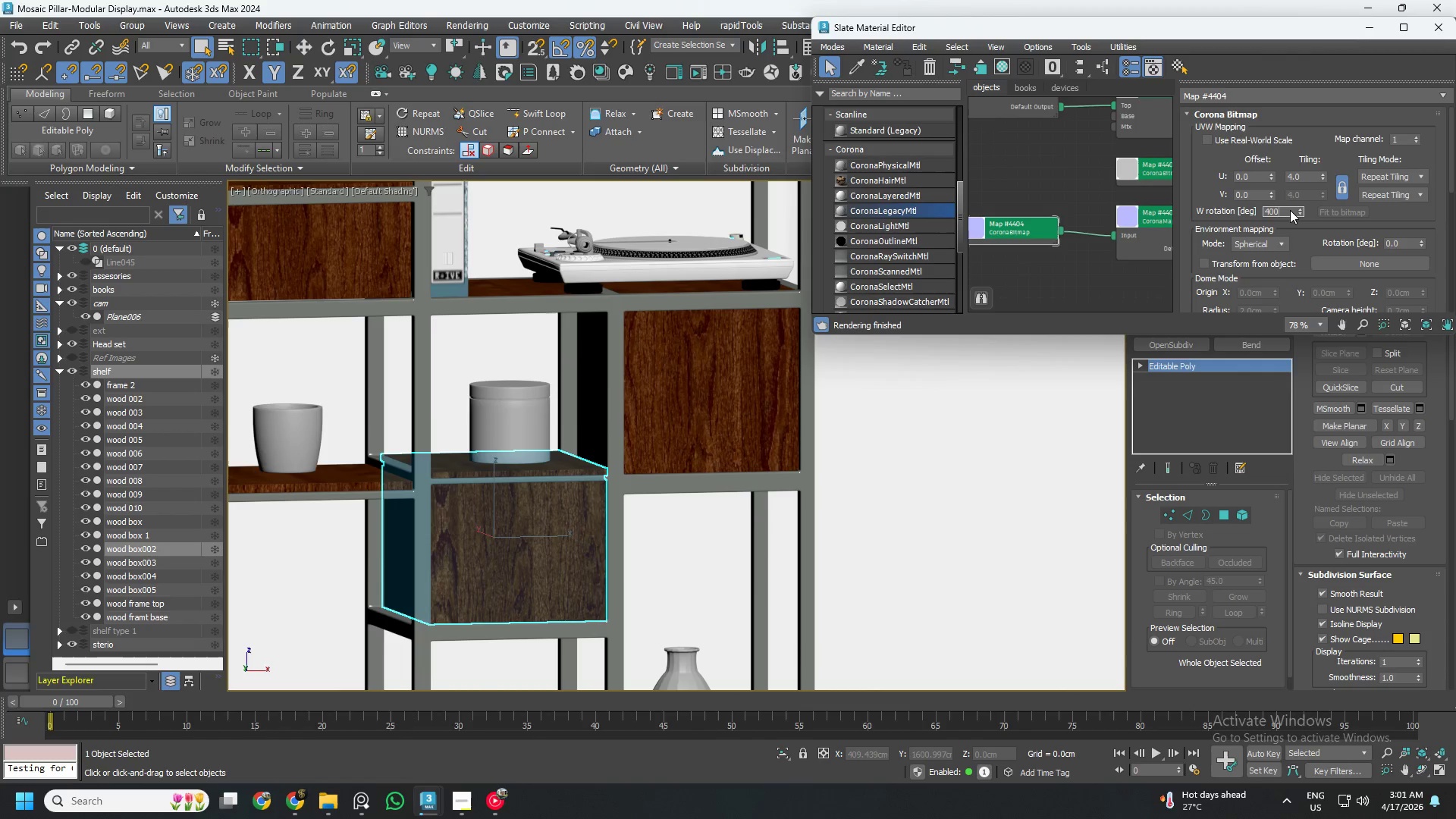 
key(Backspace)
 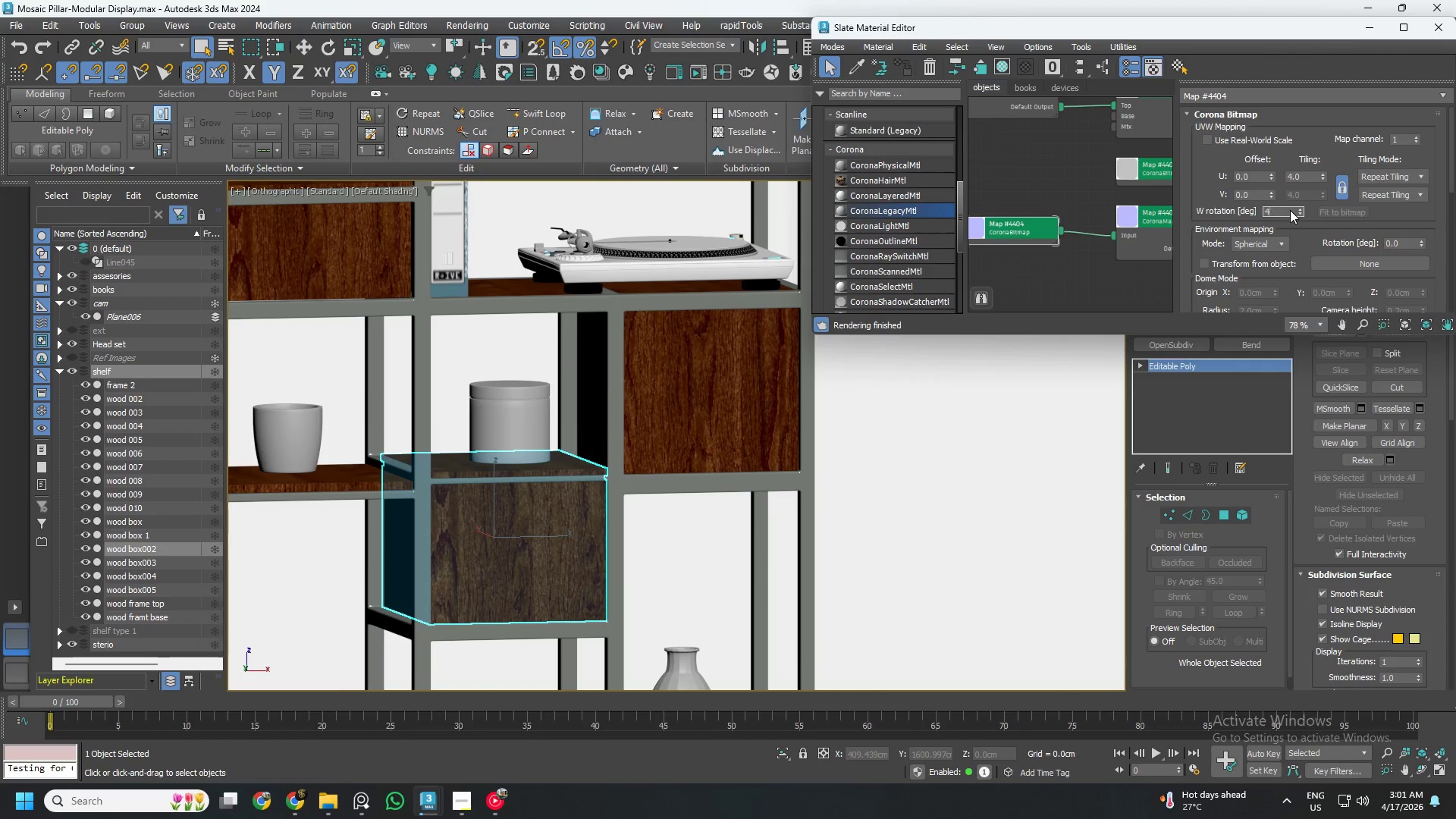 
key(Backspace)
 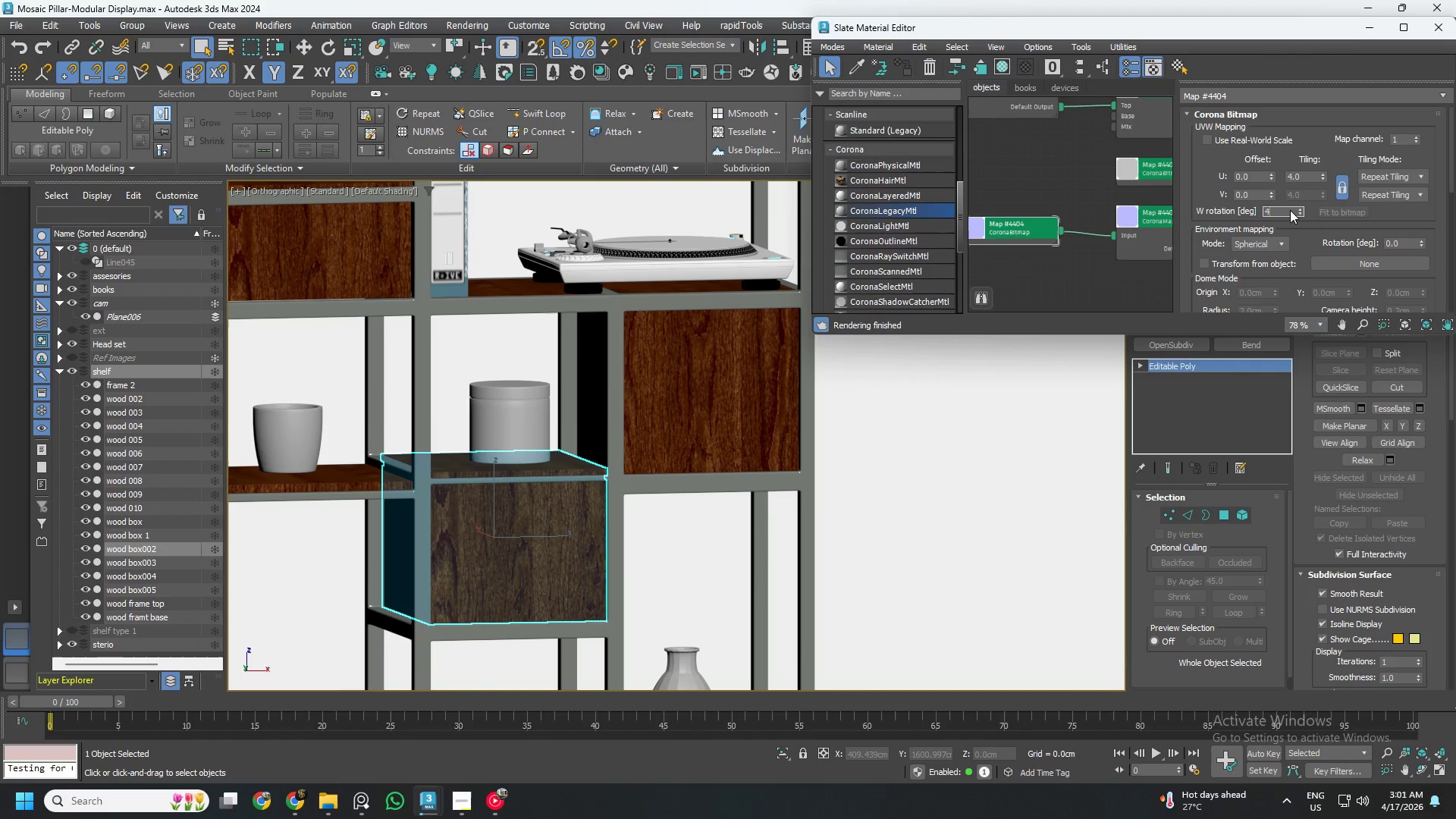 
key(Backspace)
 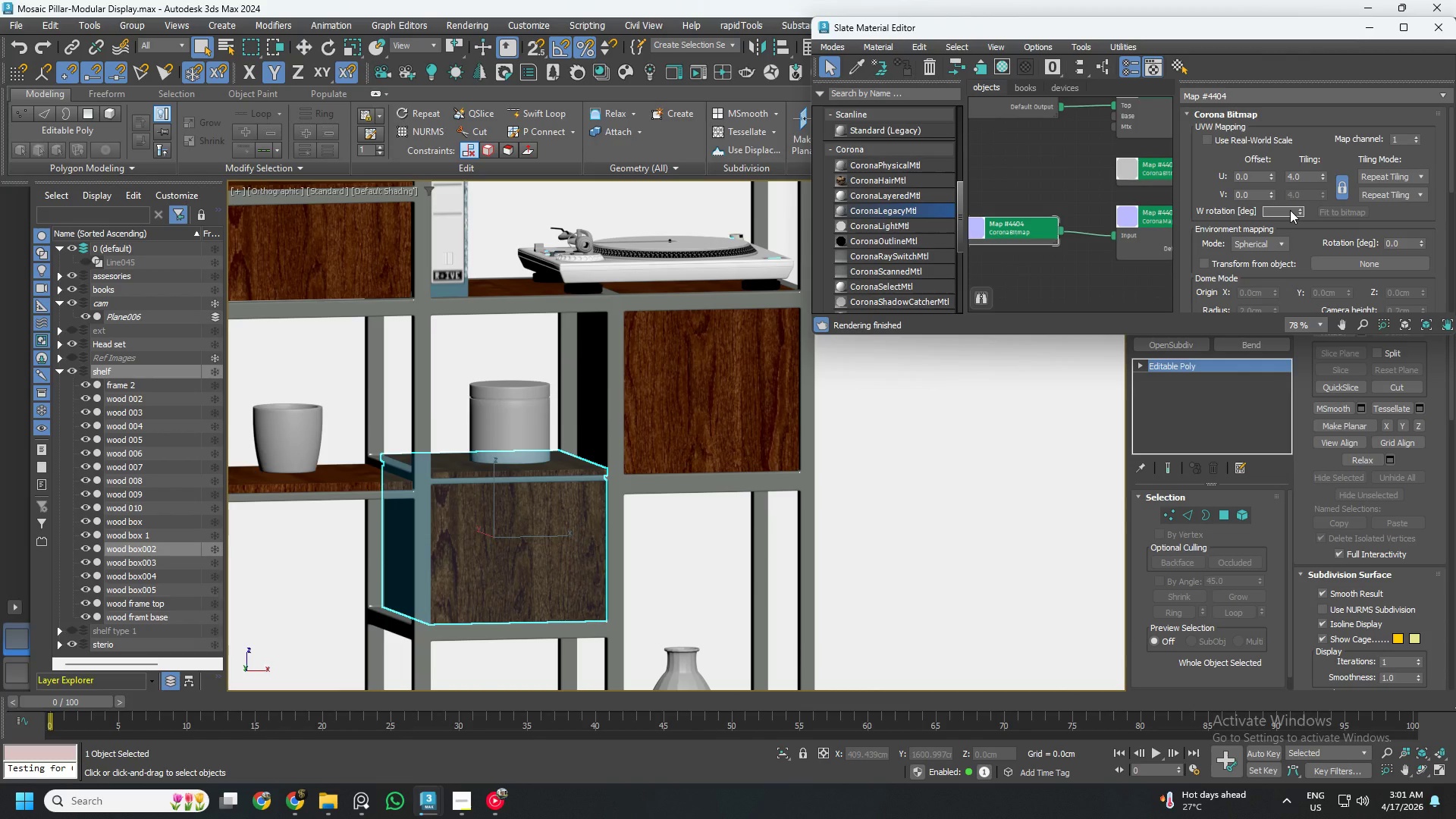 
key(Numpad9)
 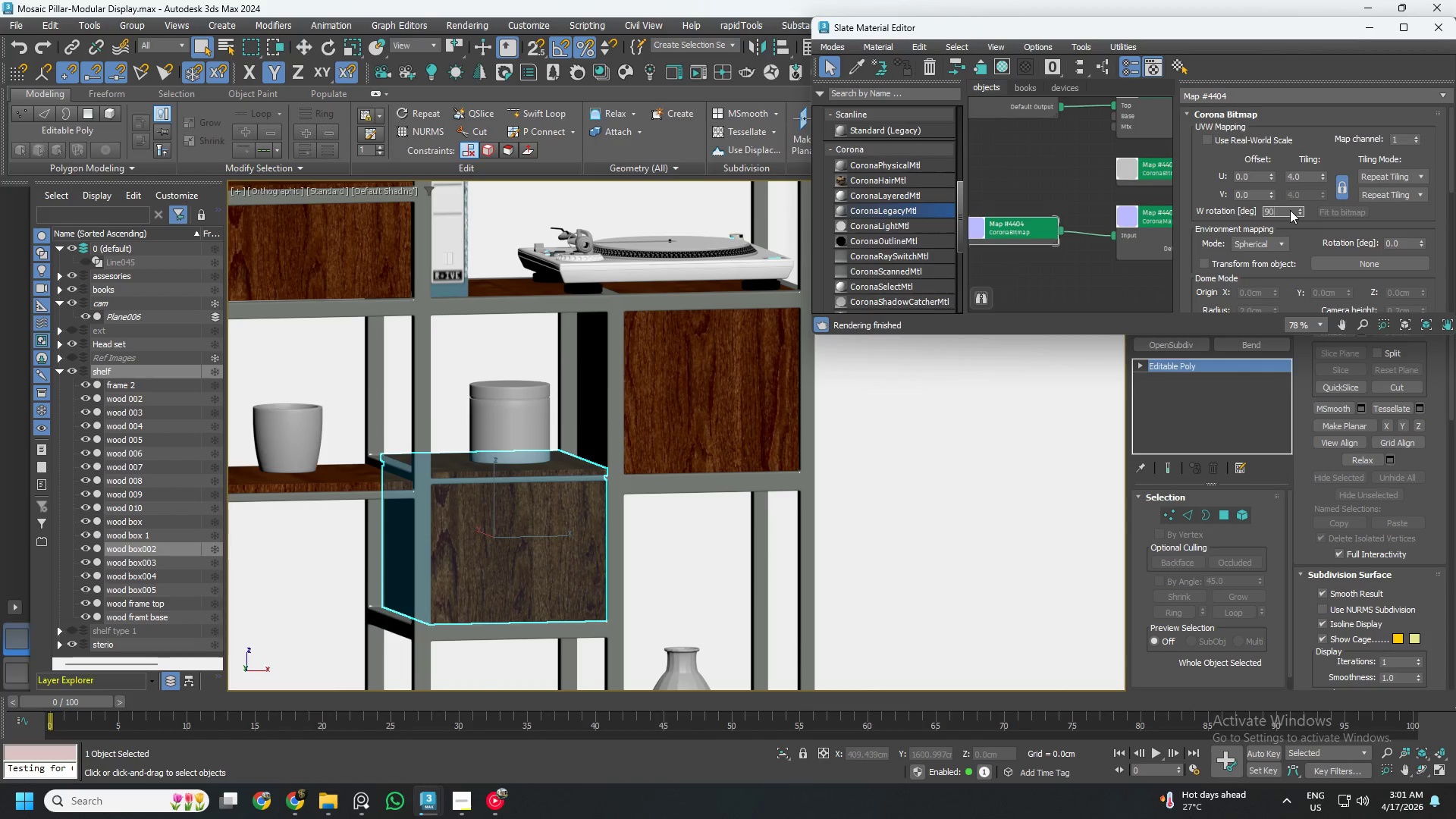 
key(Numpad0)
 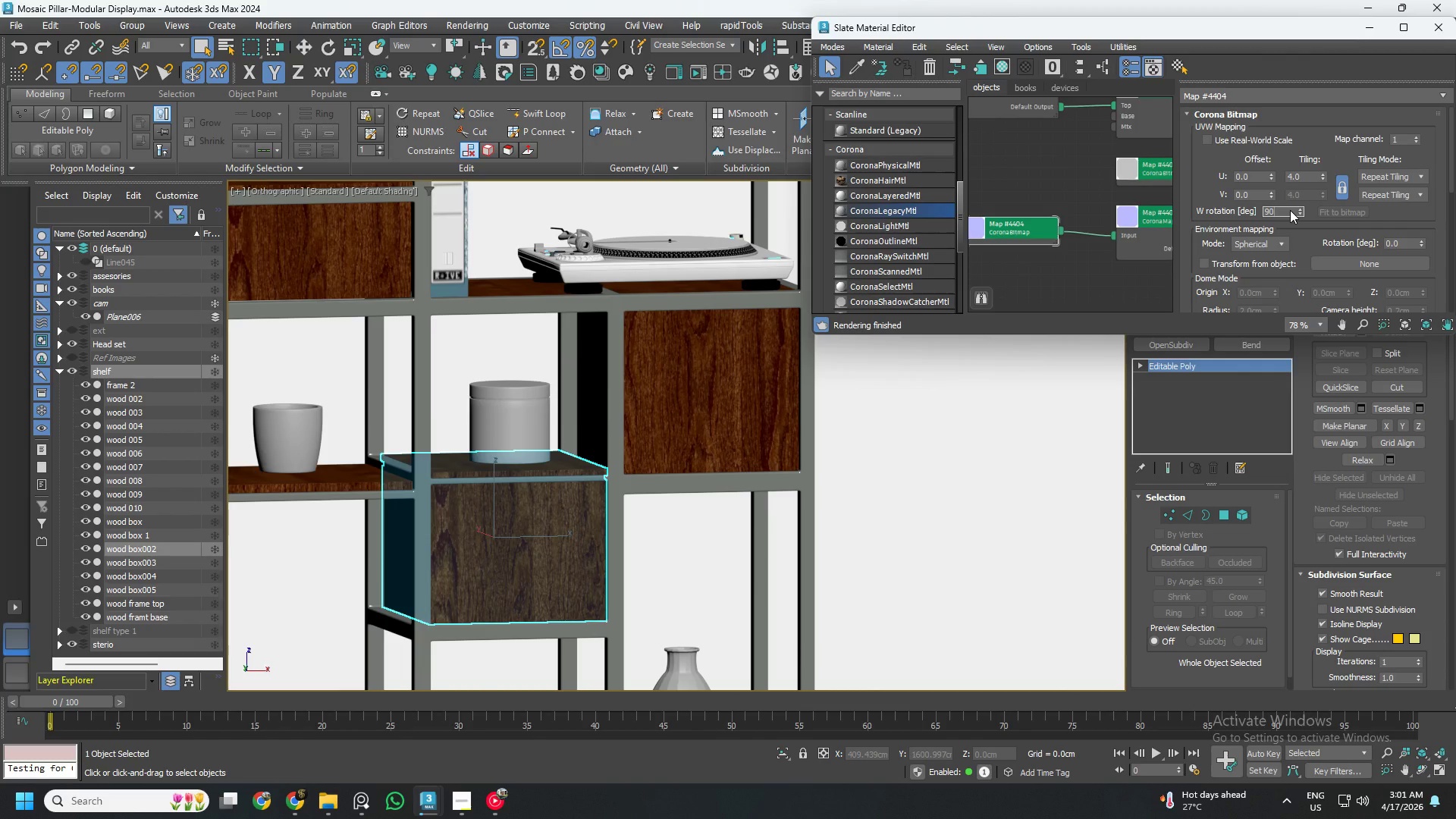 
key(NumpadEnter)
 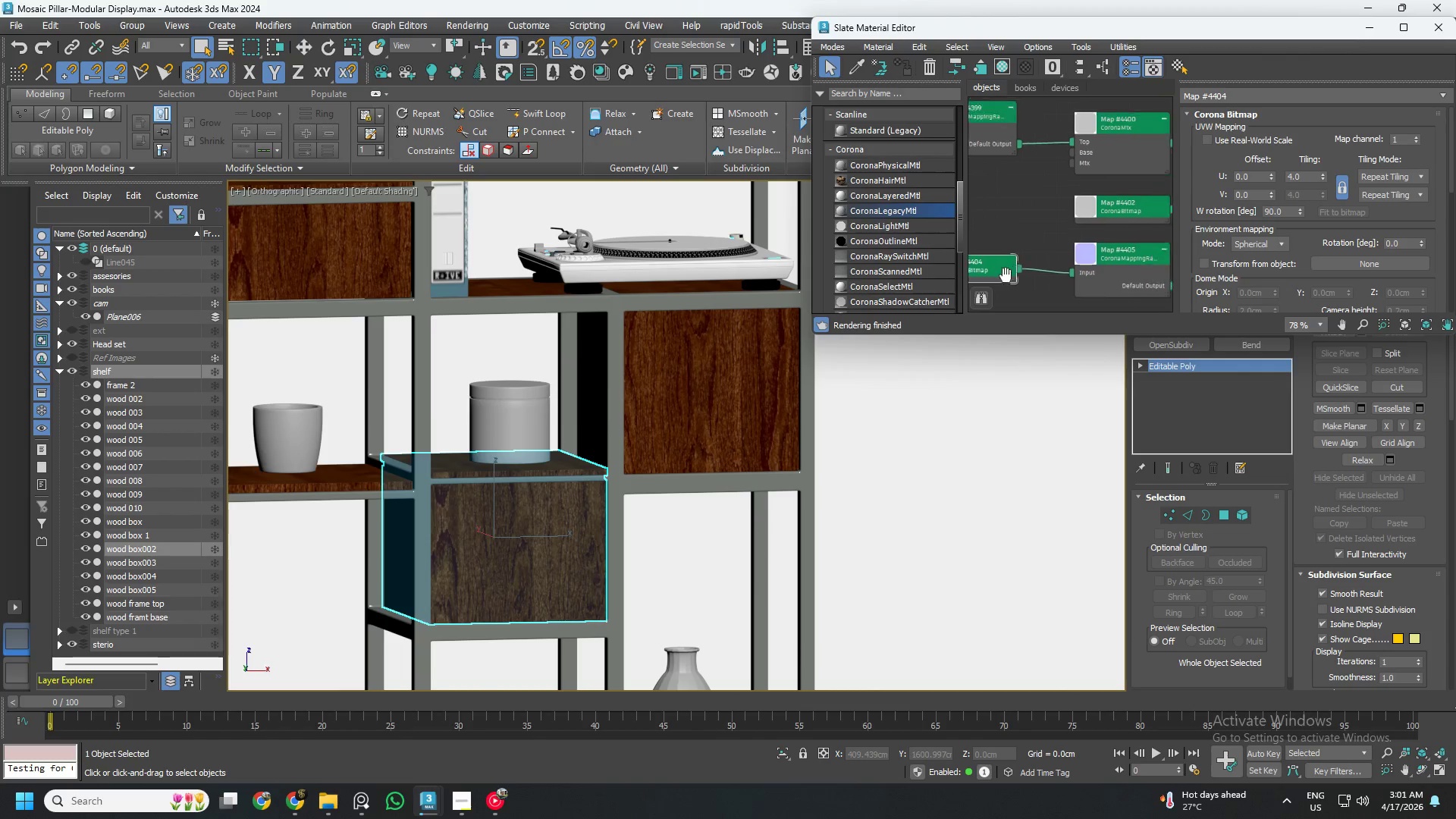 
scroll: coordinate [1072, 239], scroll_direction: up, amount: 4.0
 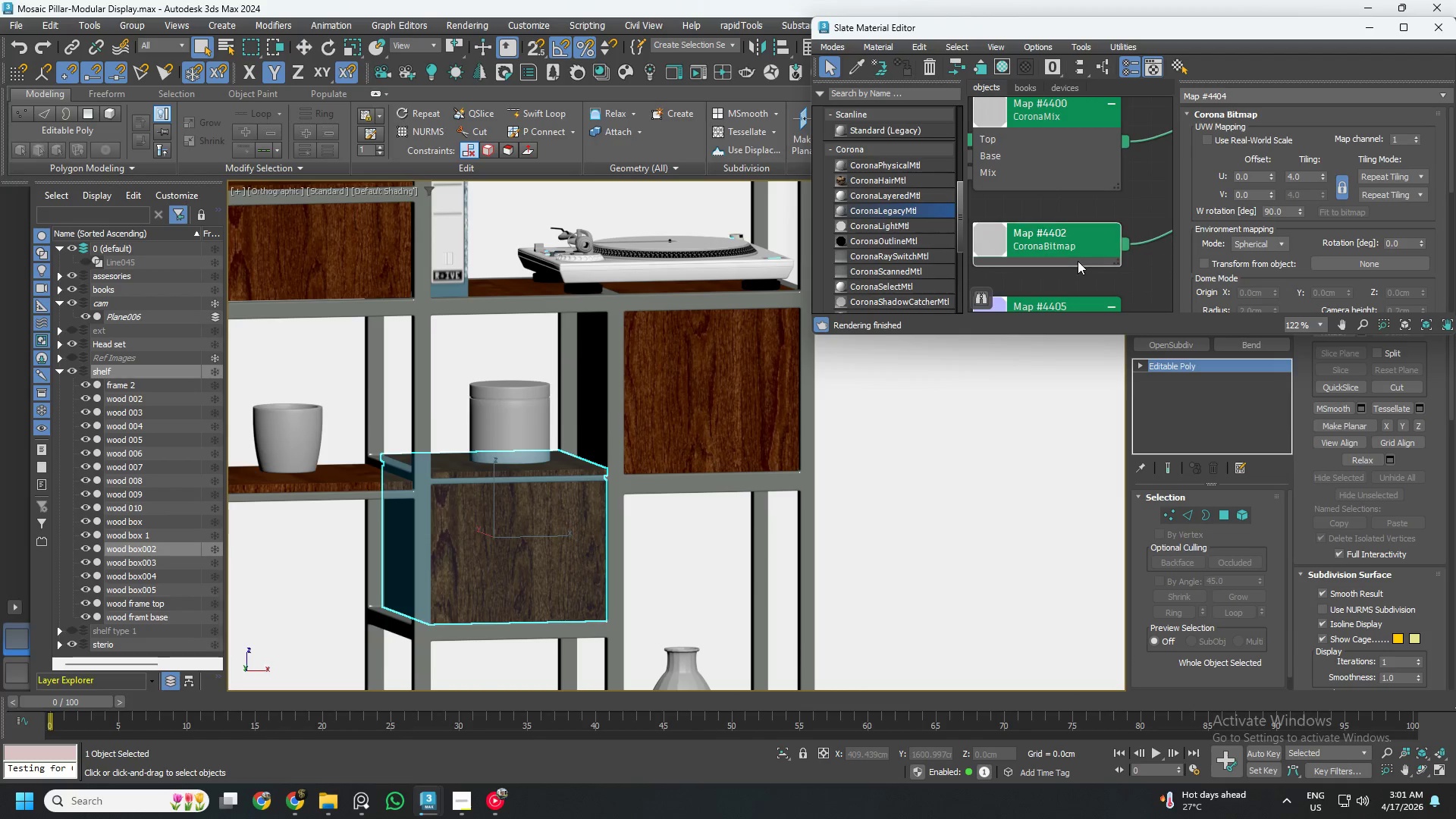 
left_click([1078, 261])
 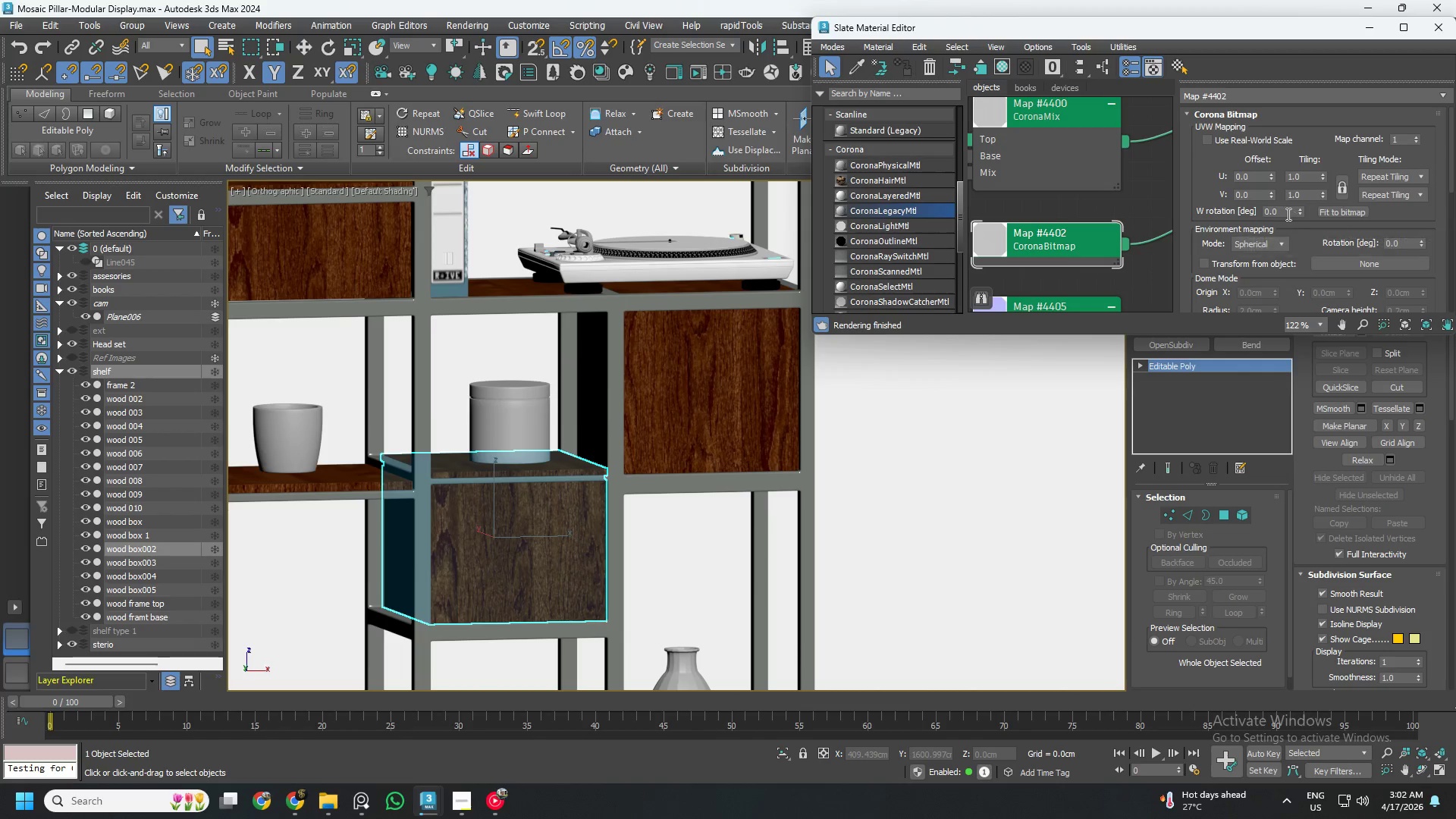 
double_click([1281, 214])
 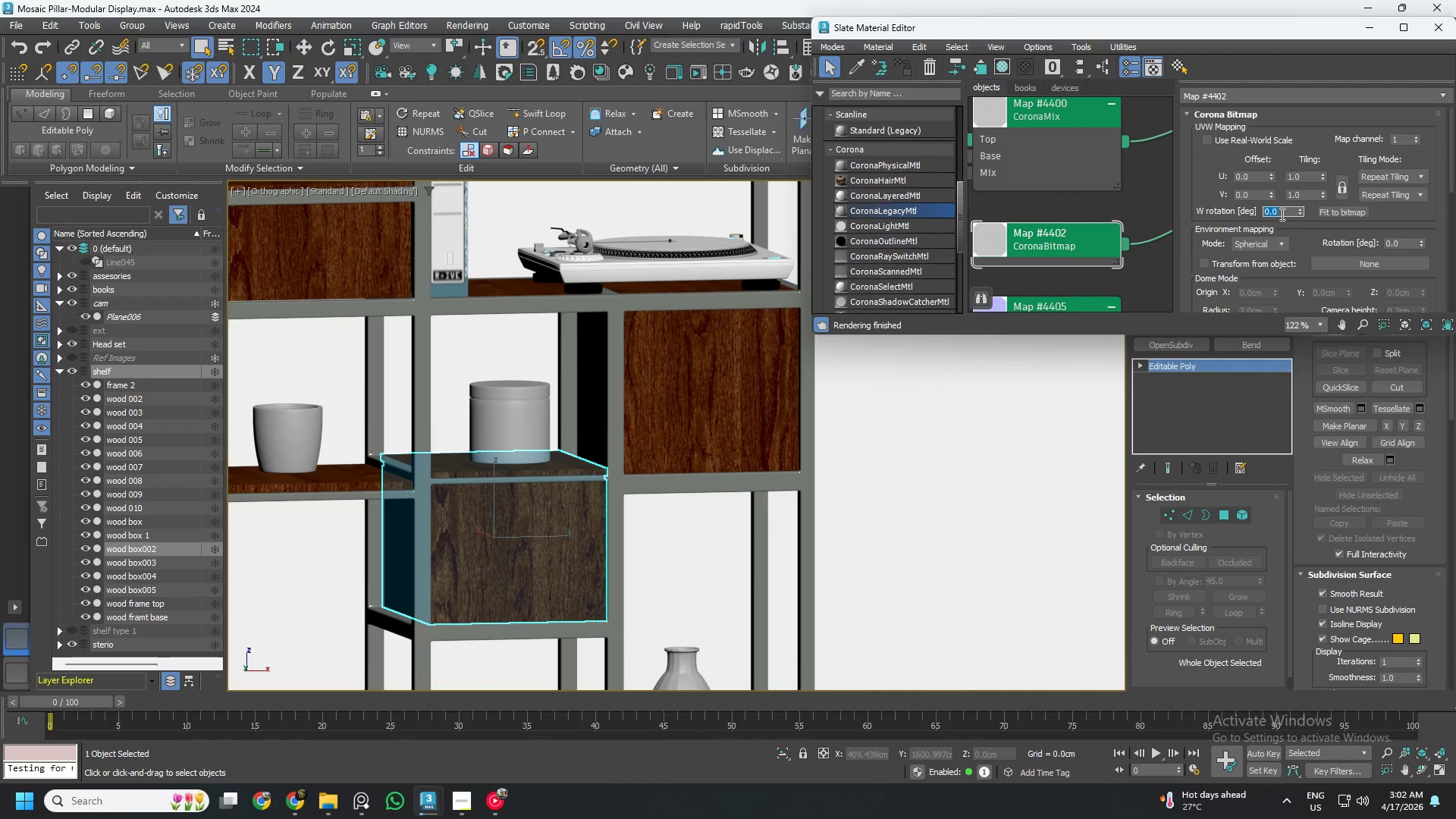 
key(Numpad9)
 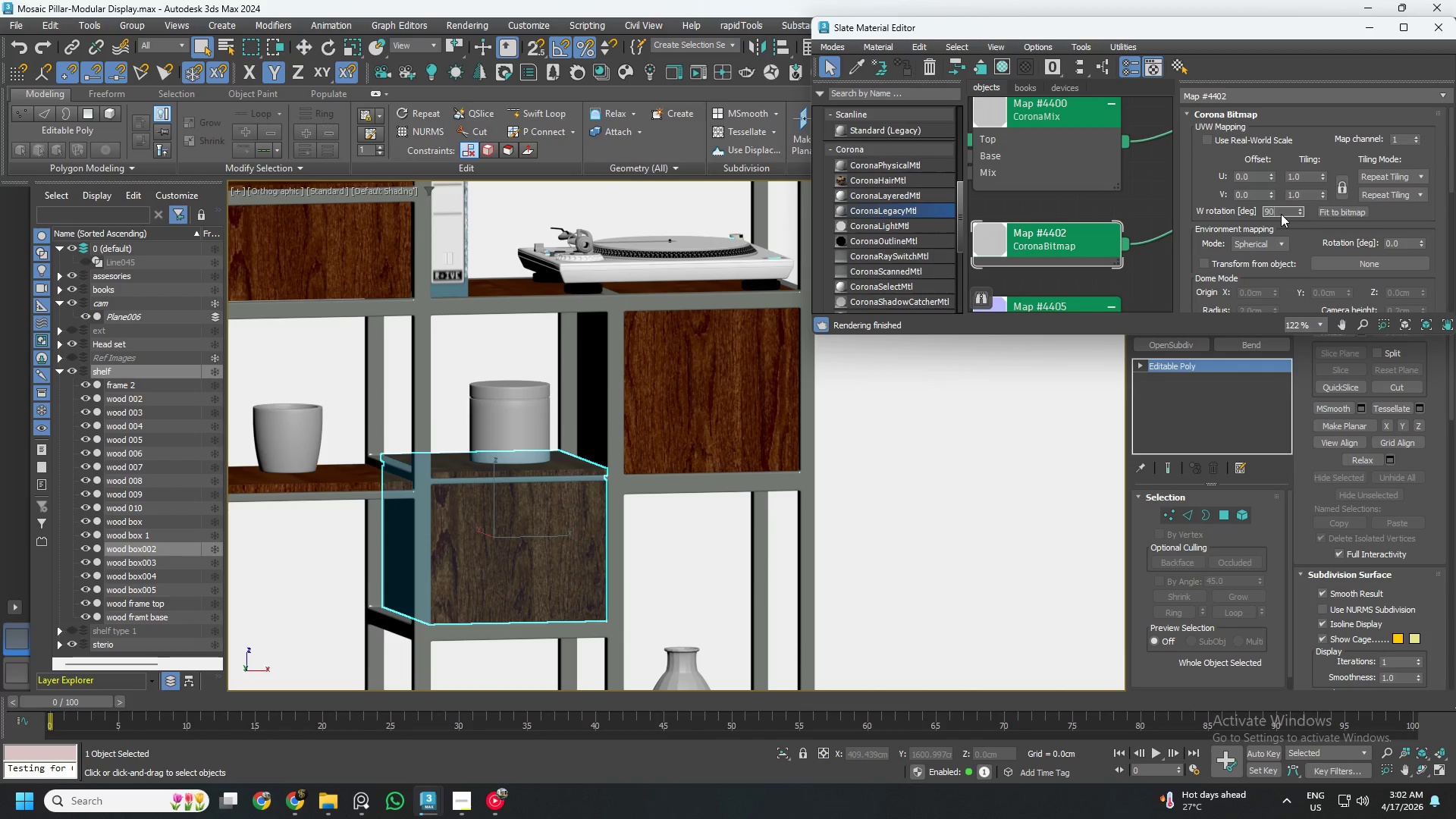 
key(Numpad0)
 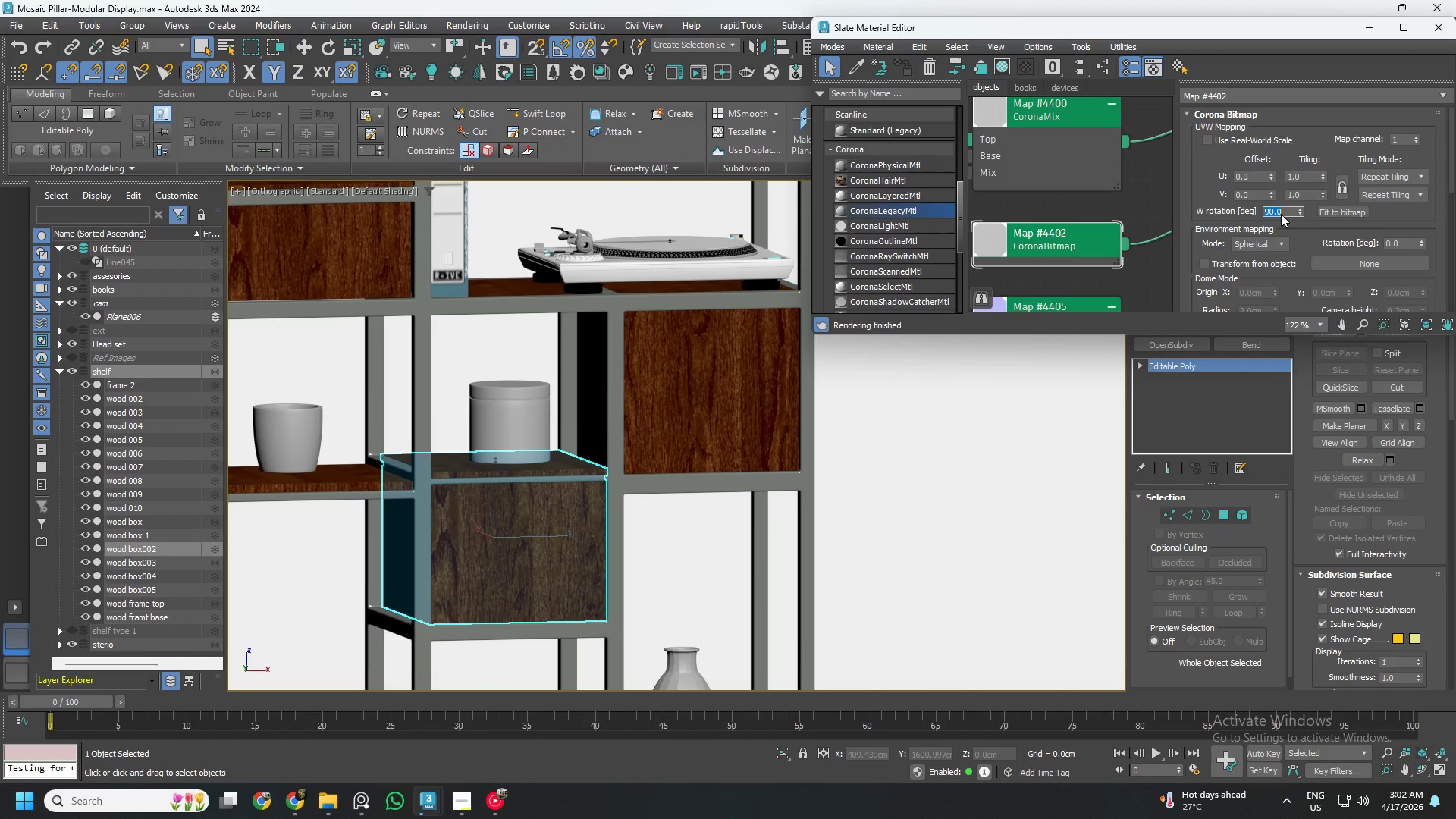 
key(NumpadEnter)
 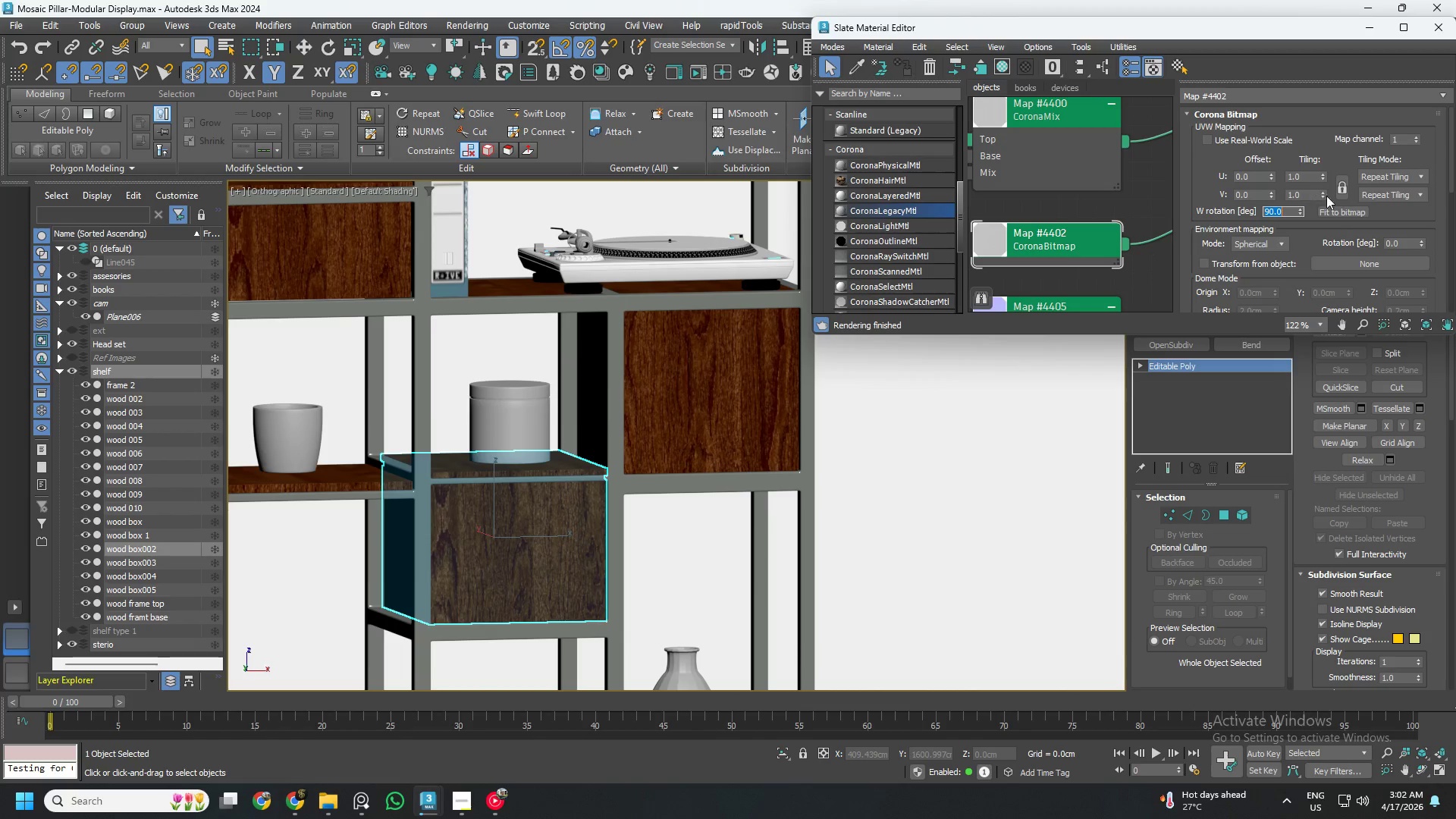 
left_click([1342, 191])
 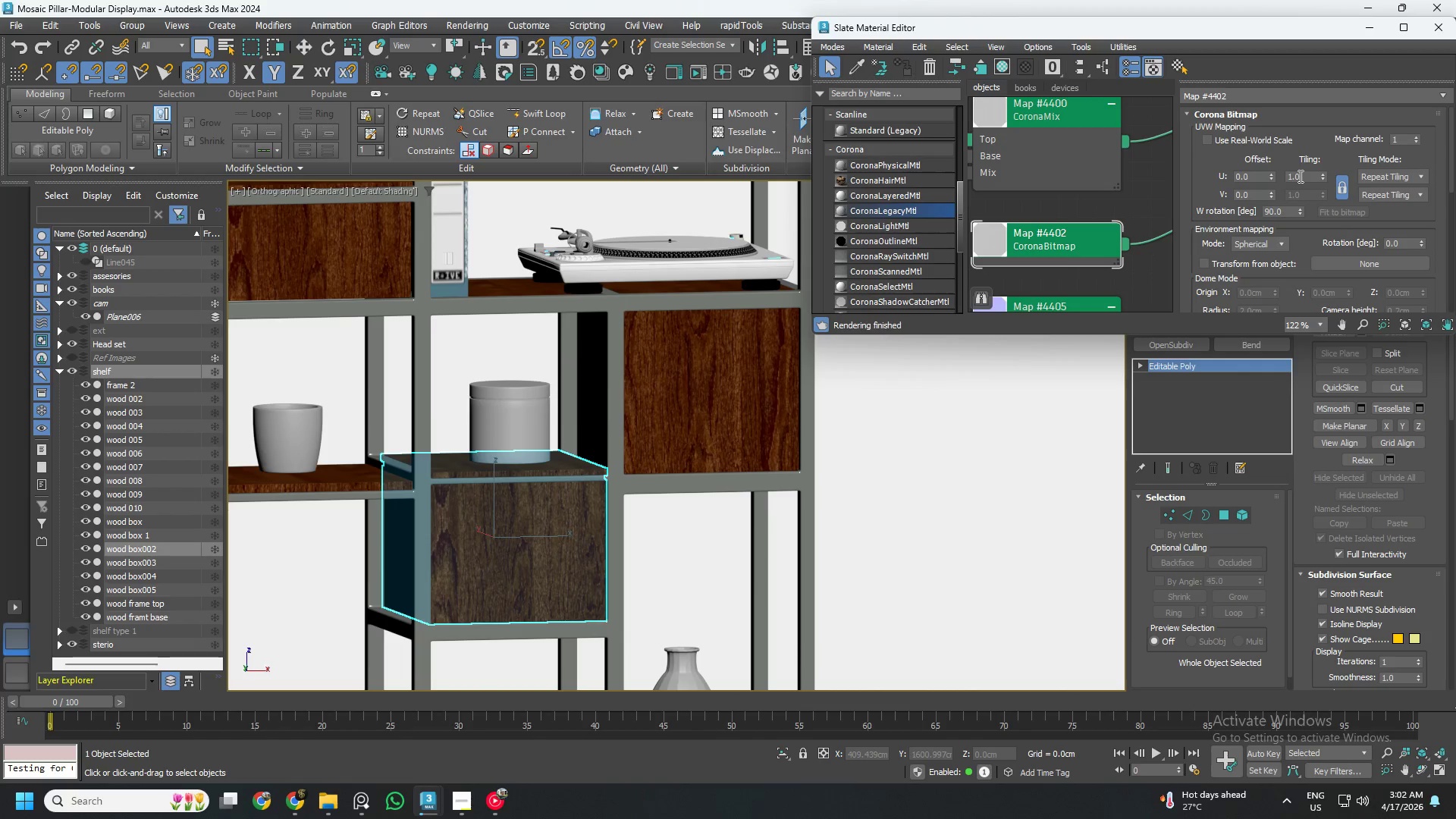 
double_click([1299, 176])
 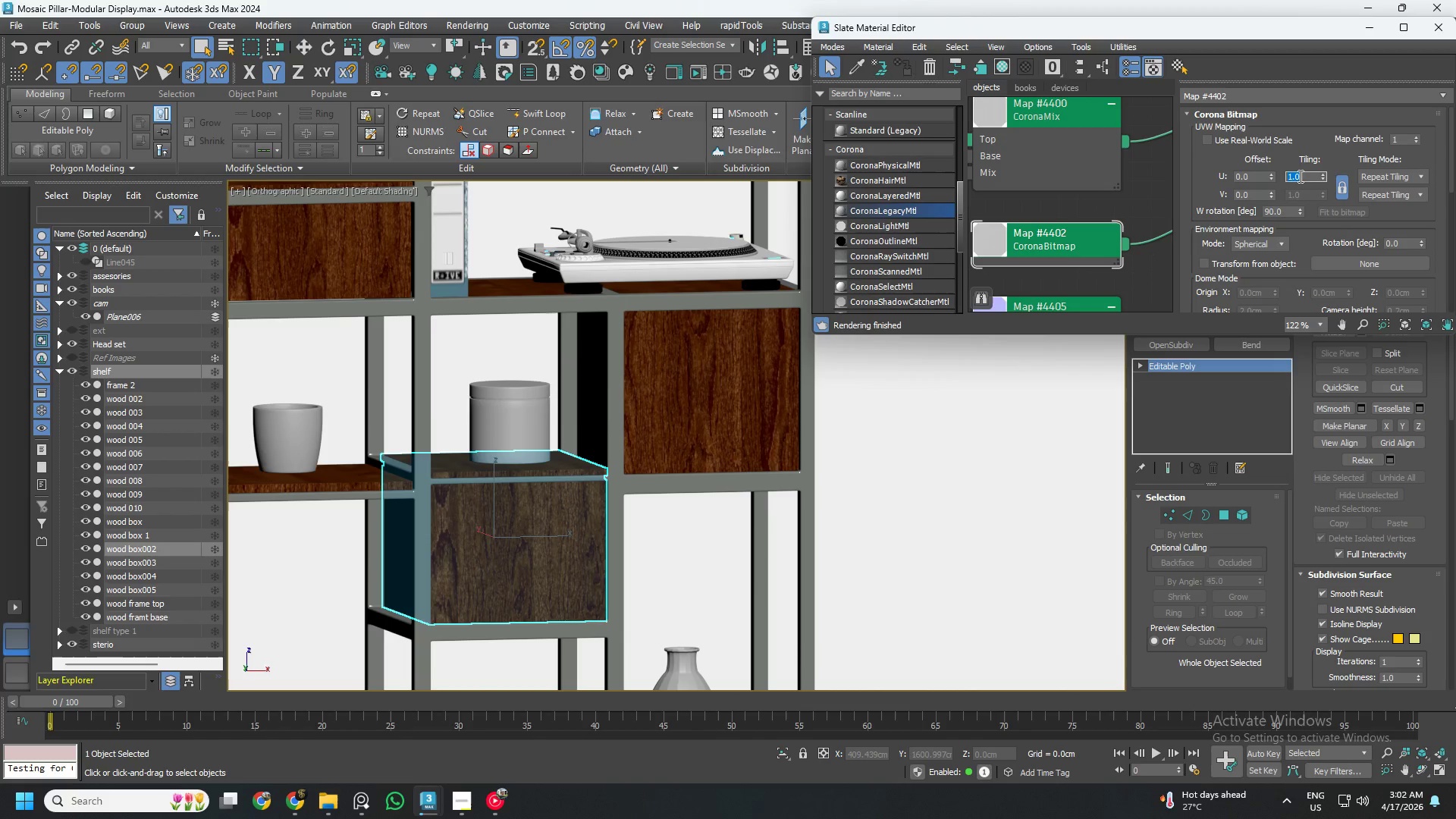 
key(Numpad4)
 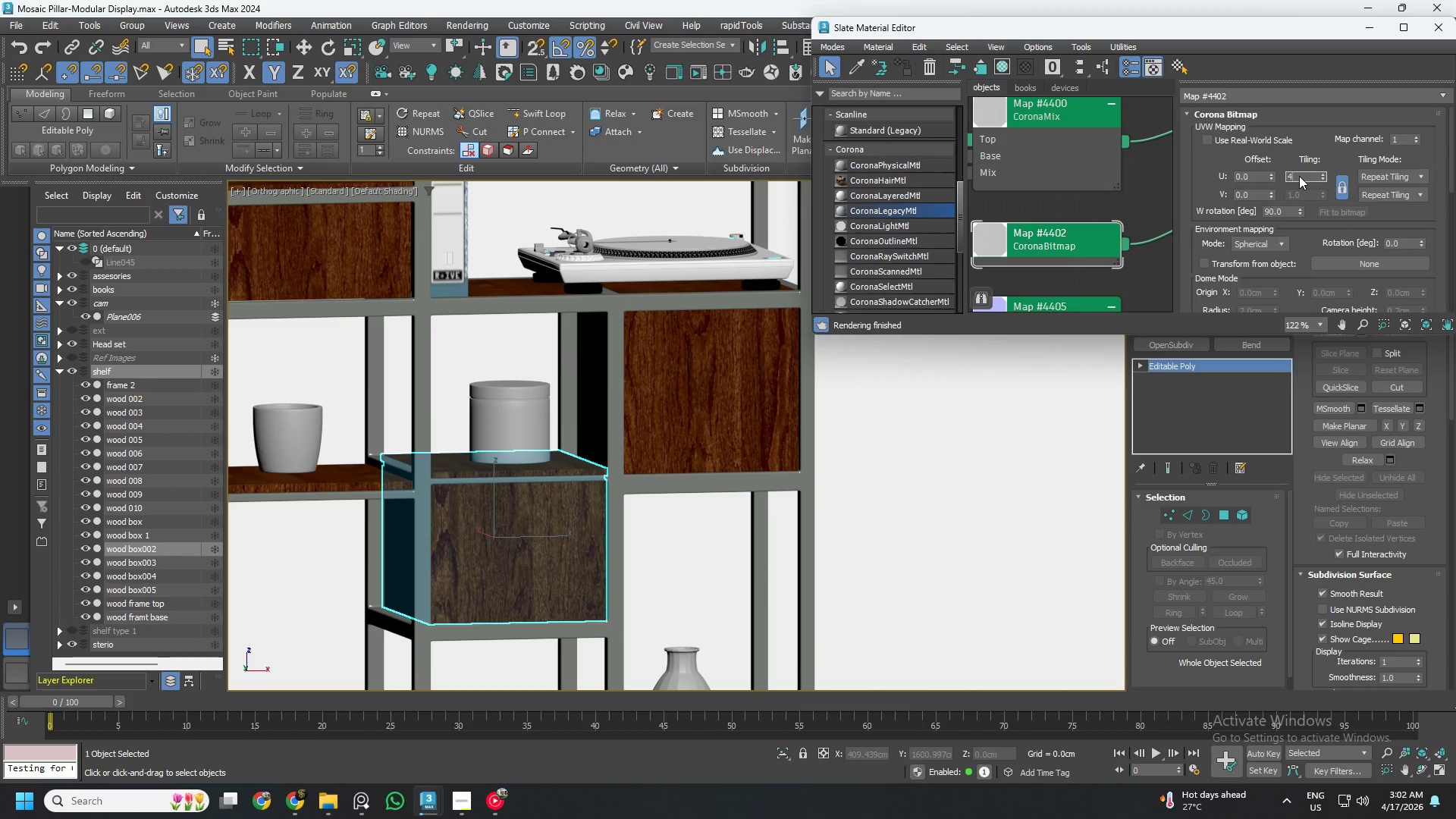 
key(NumpadEnter)
 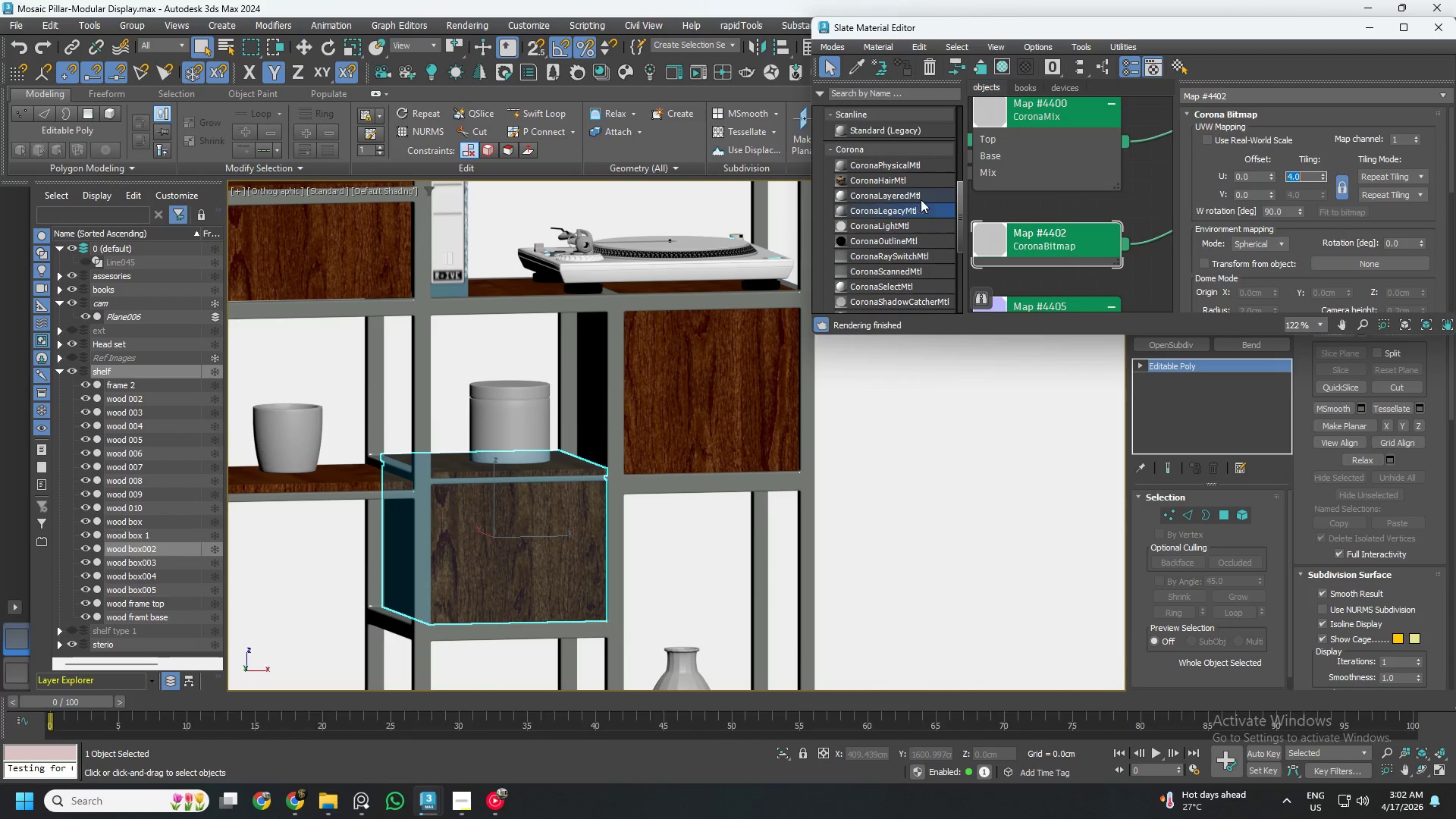 
scroll: coordinate [1097, 276], scroll_direction: down, amount: 5.0
 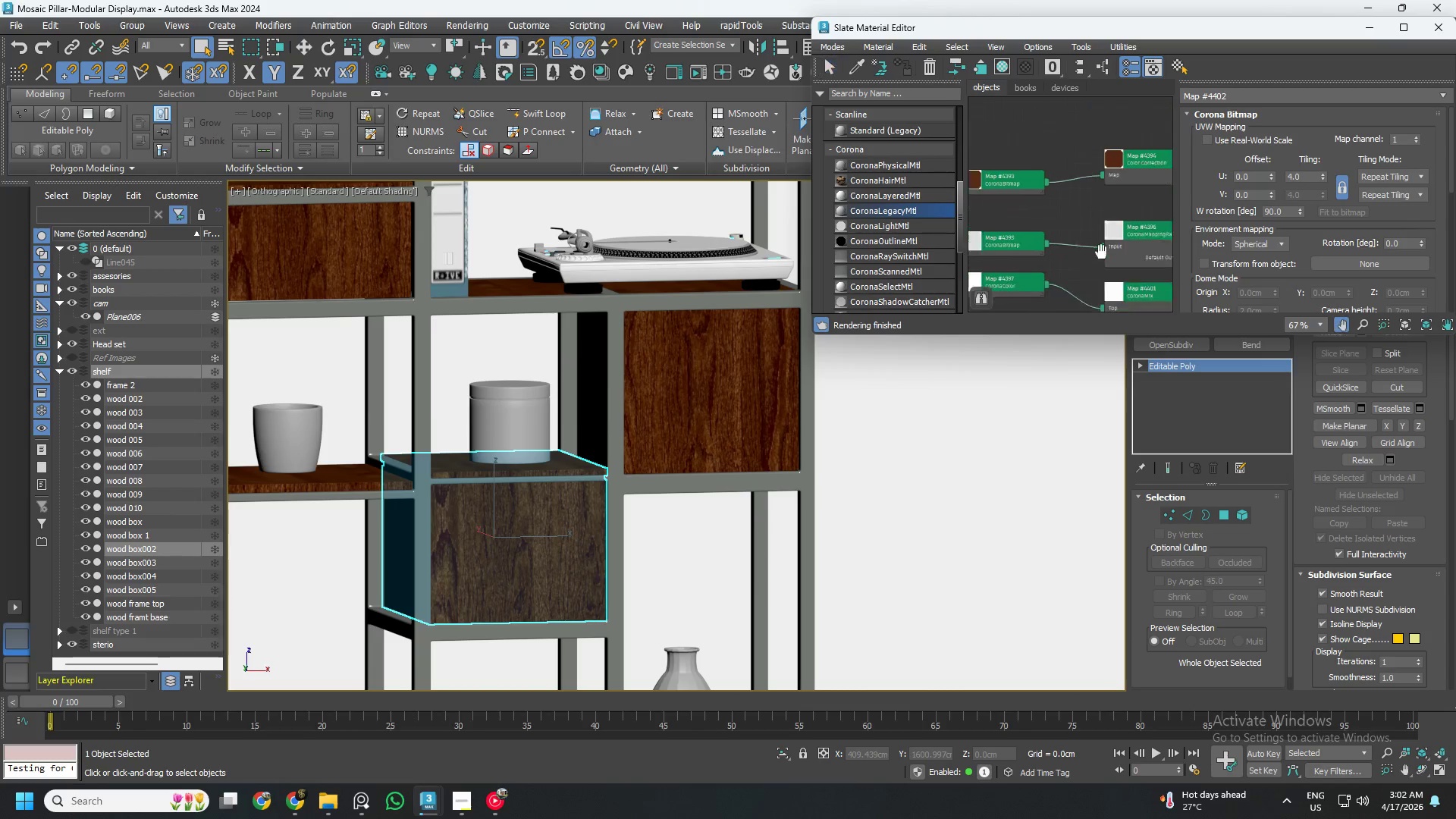 
left_click([1099, 234])
 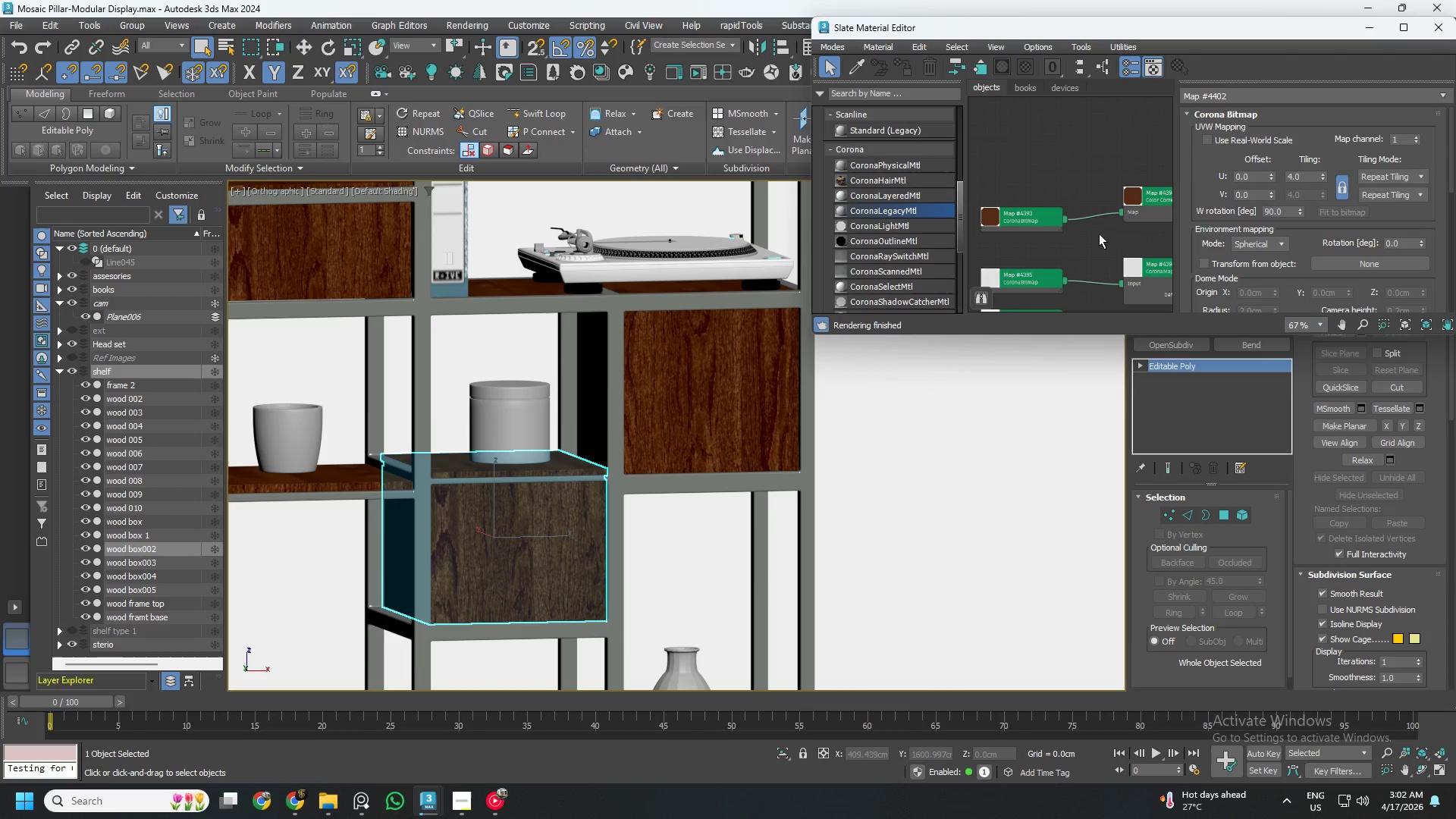 
key(Control+S)
 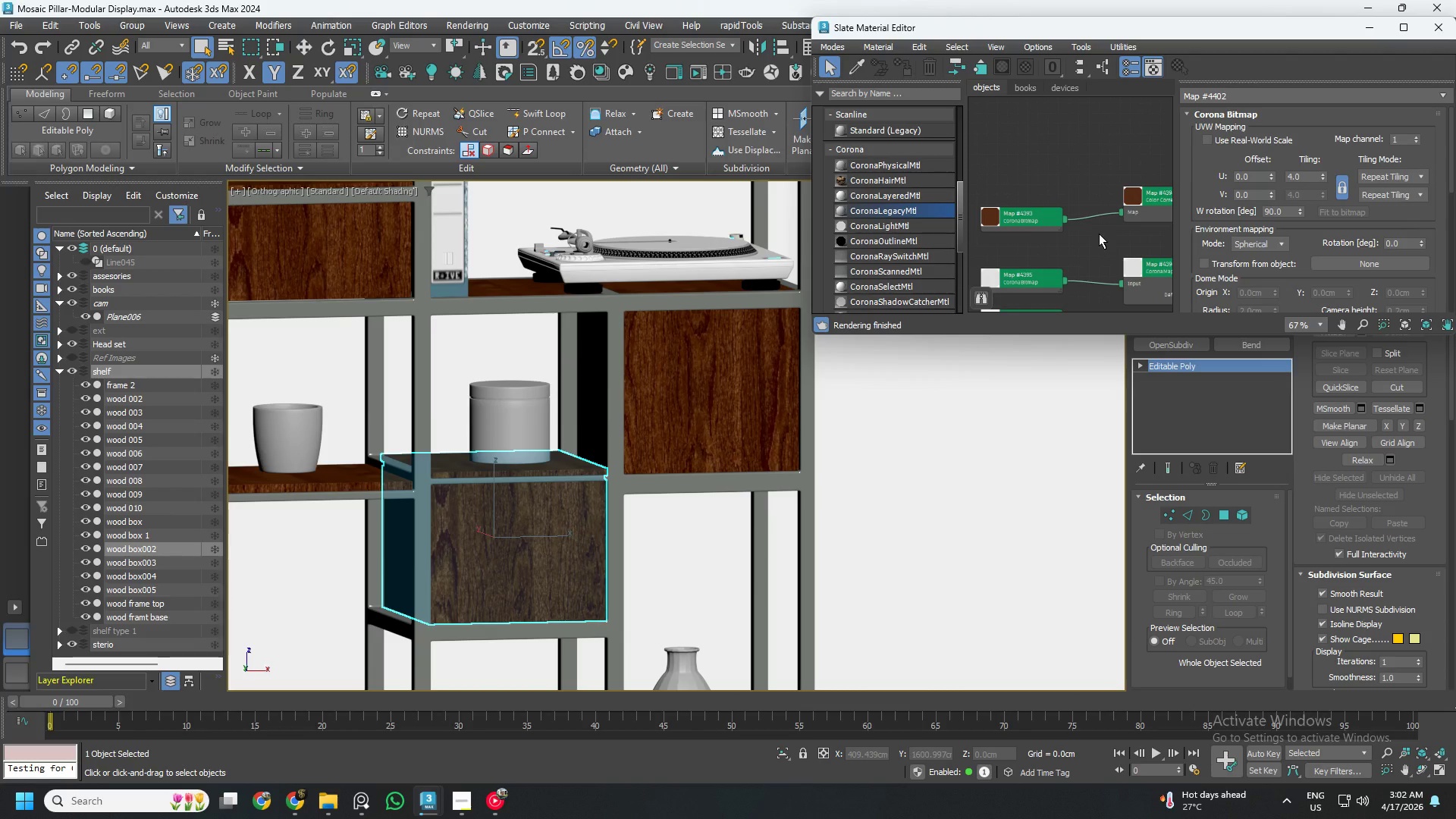 
wait(7.41)
 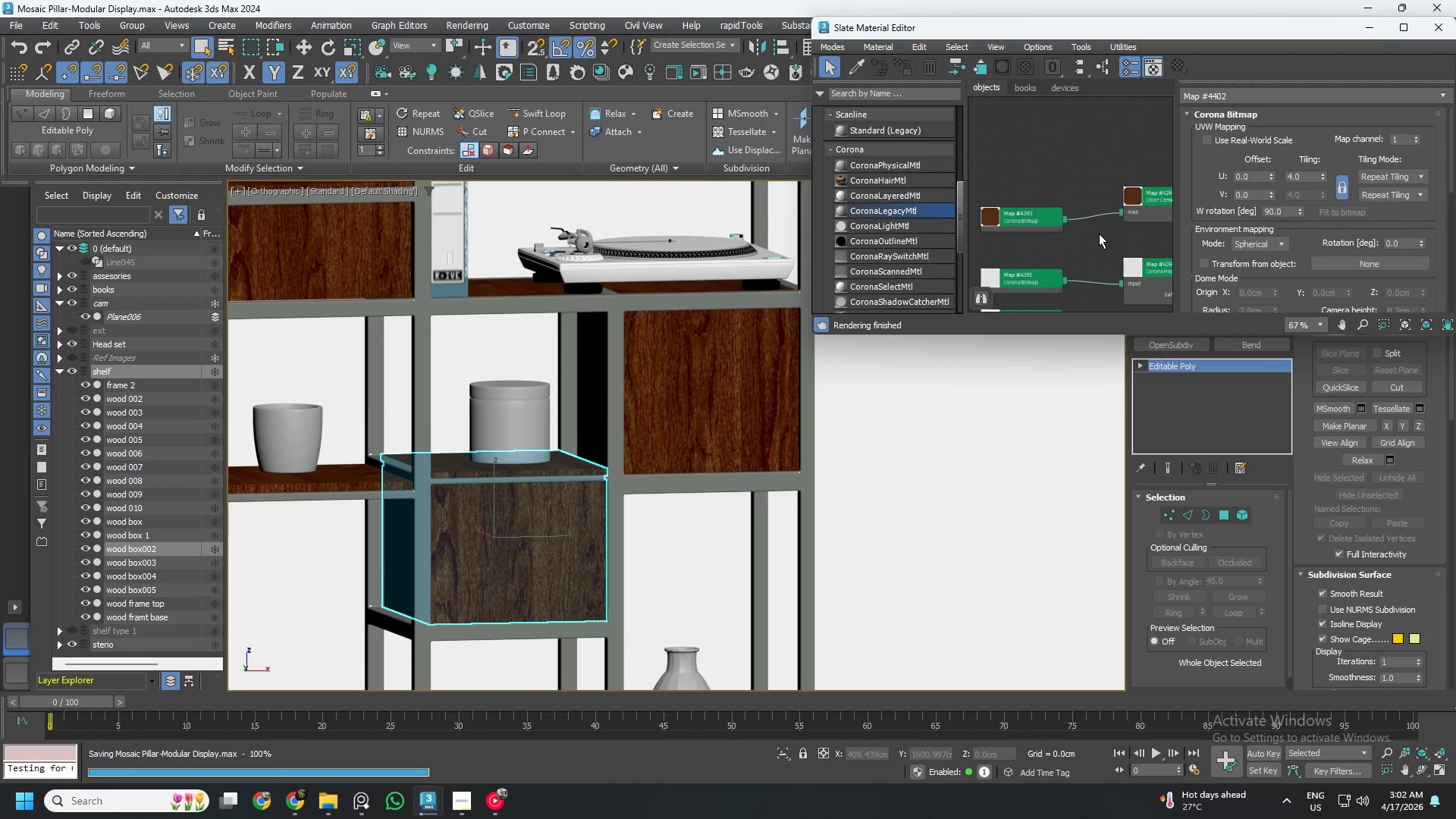 
scroll: coordinate [1093, 180], scroll_direction: down, amount: 8.0
 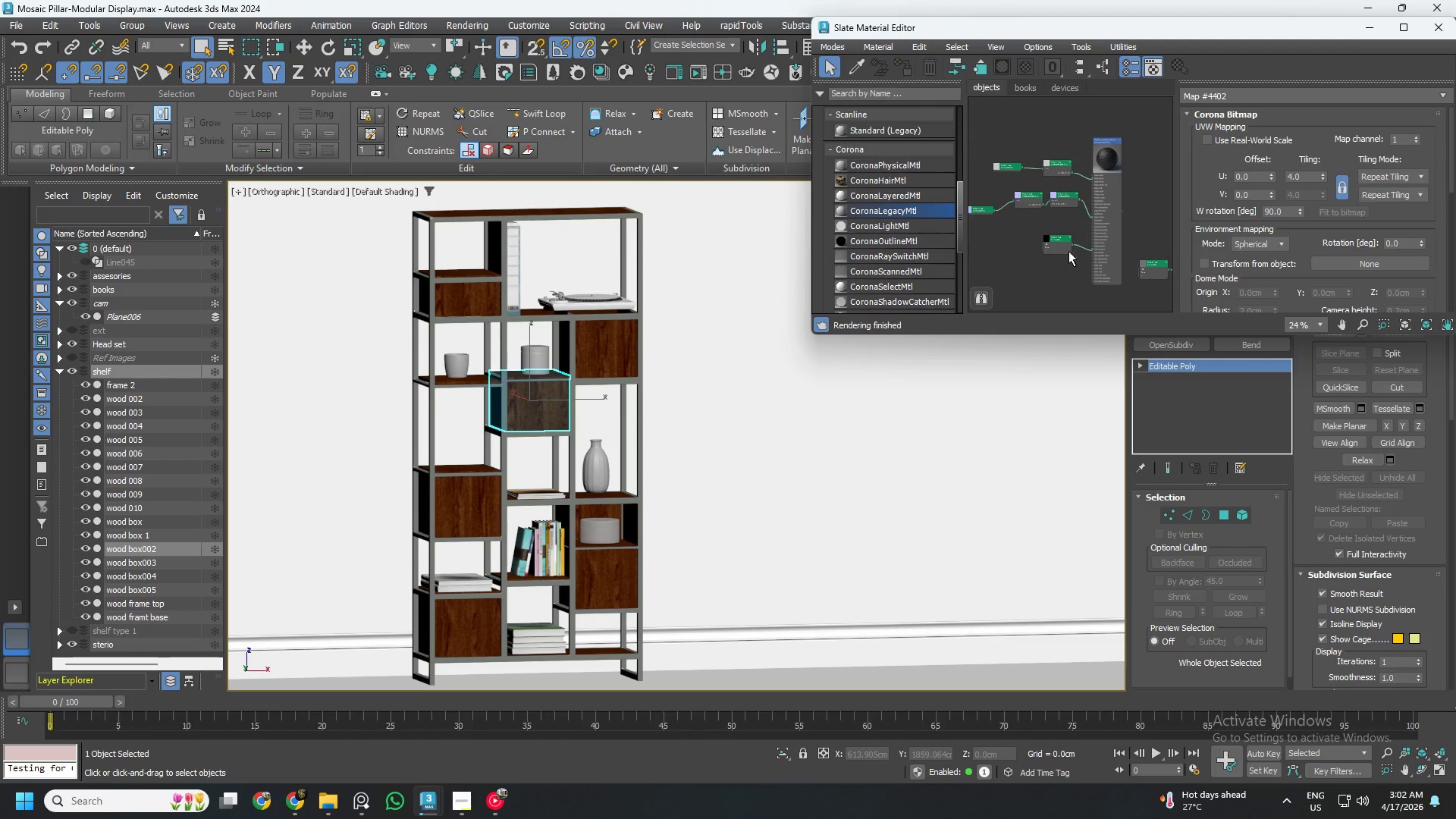 
scroll: coordinate [1113, 169], scroll_direction: up, amount: 6.0
 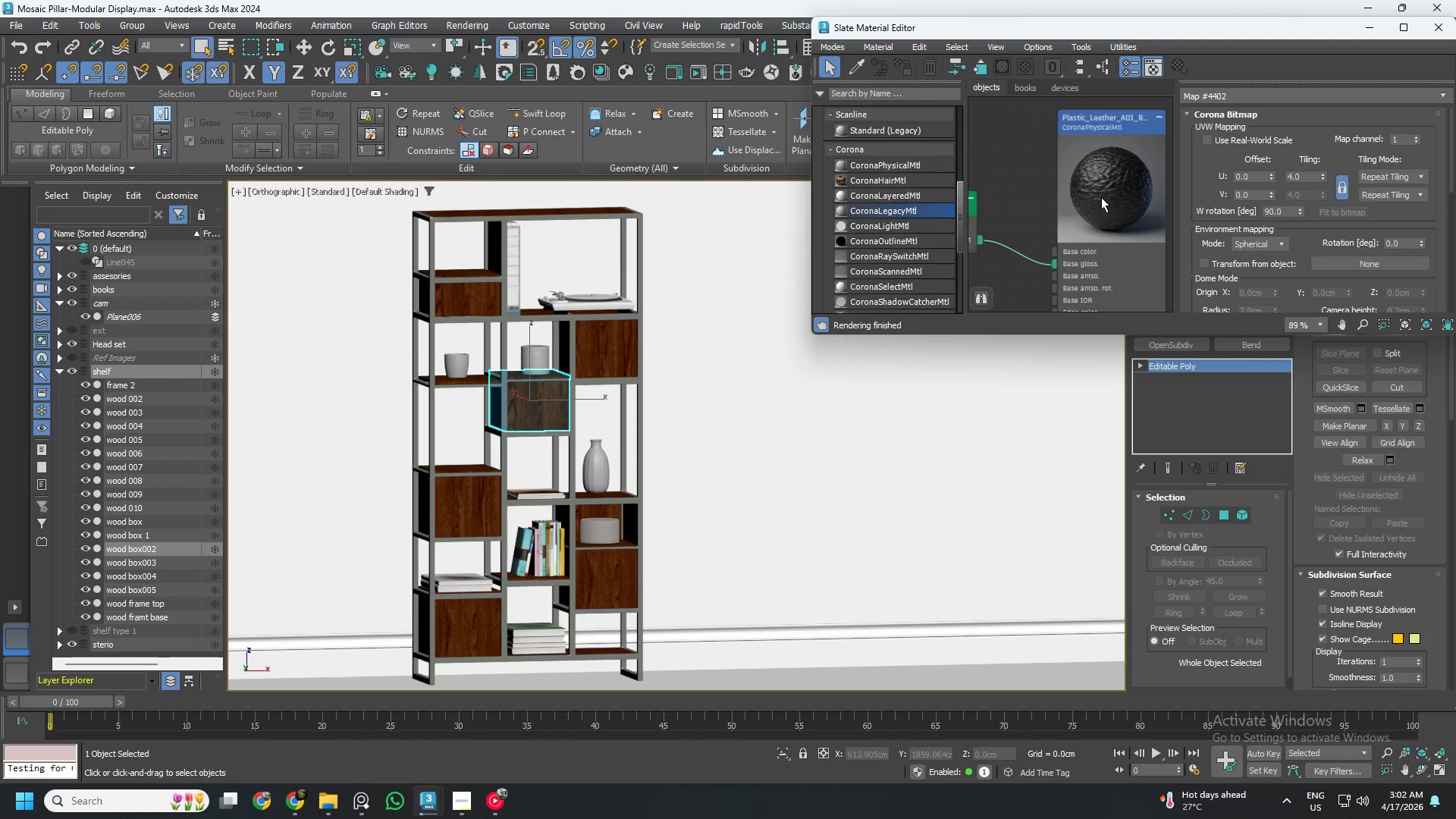 
left_click([1103, 193])
 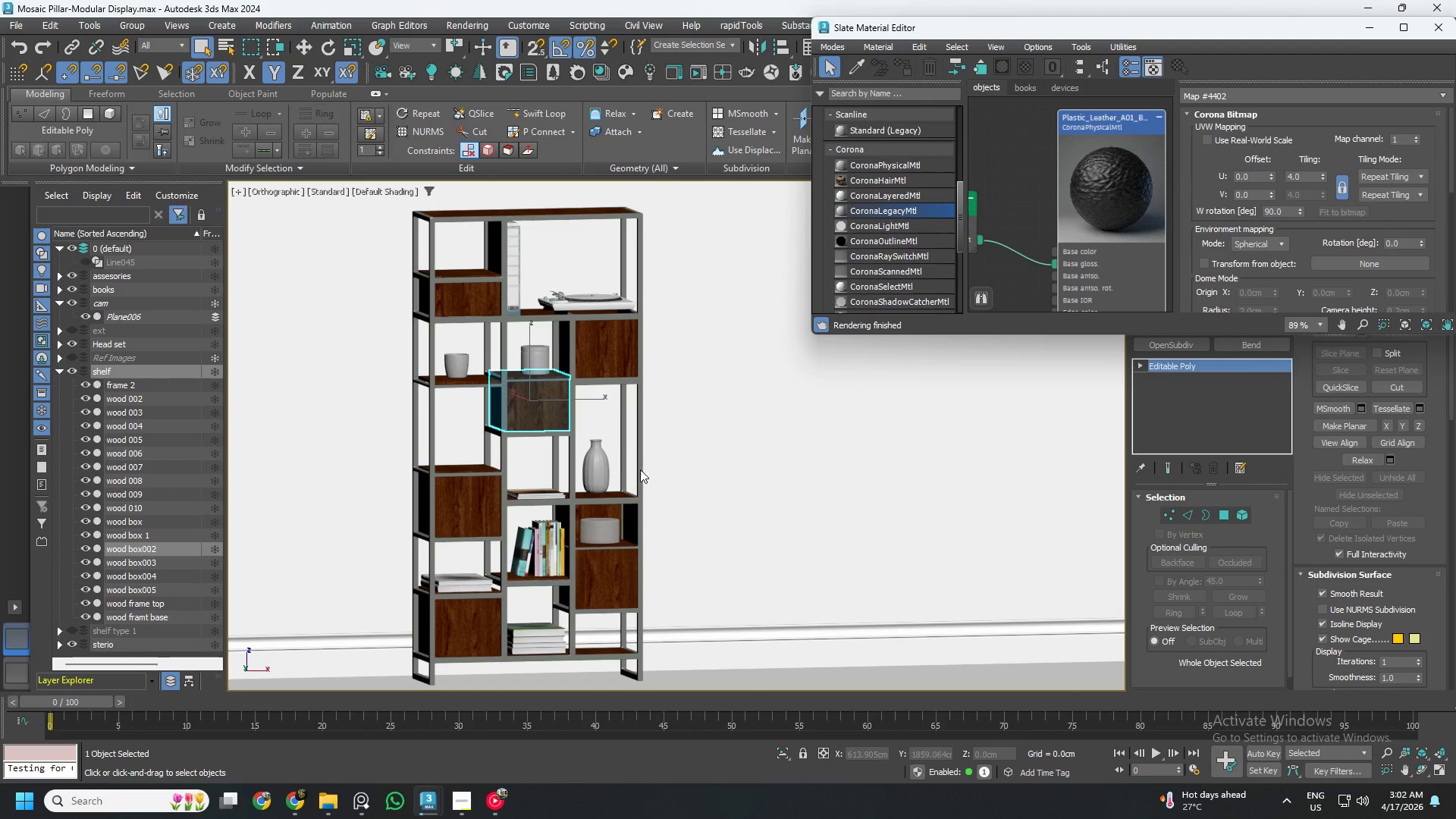 
scroll: coordinate [594, 477], scroll_direction: up, amount: 12.0
 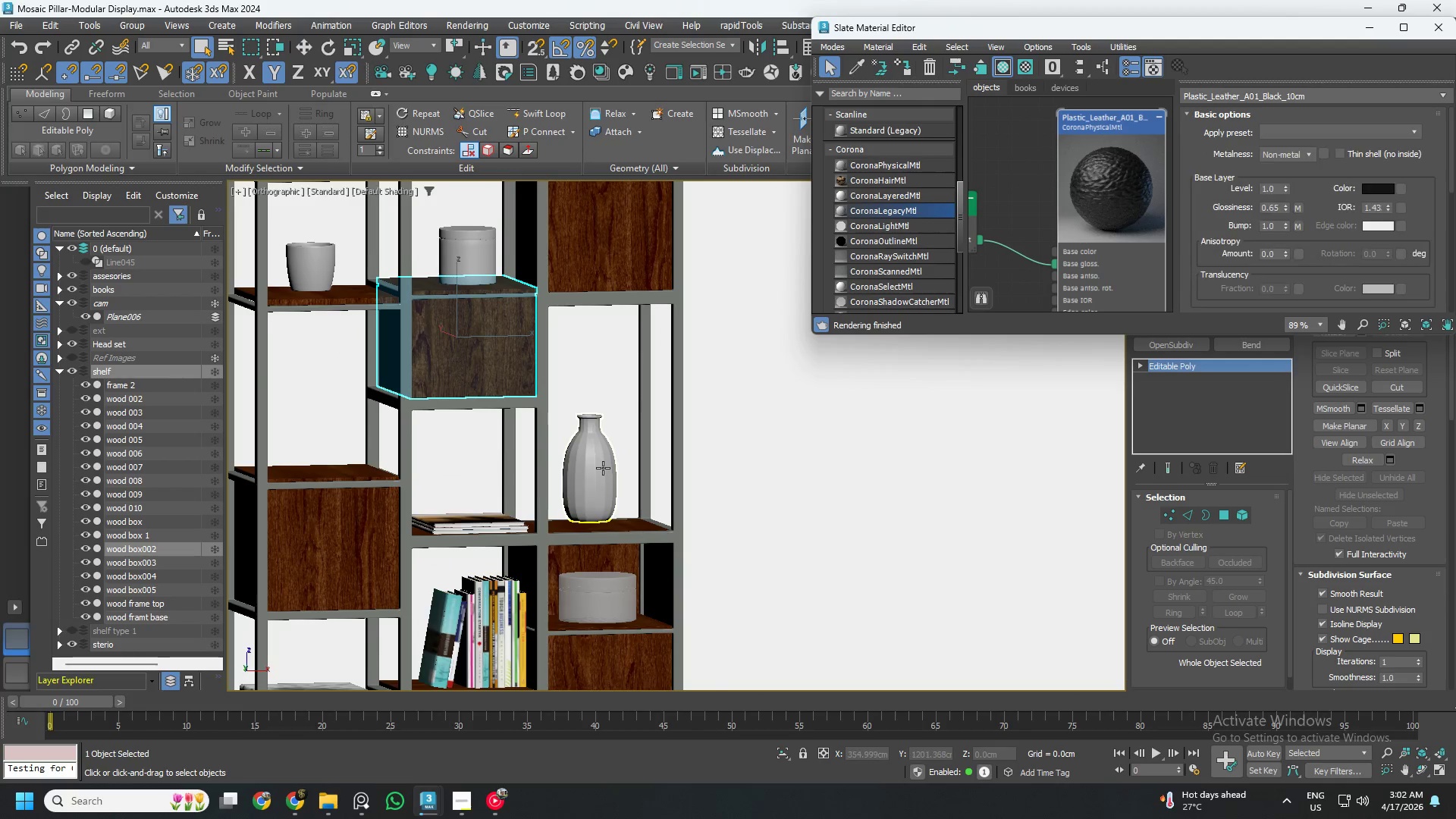 
left_click([600, 461])
 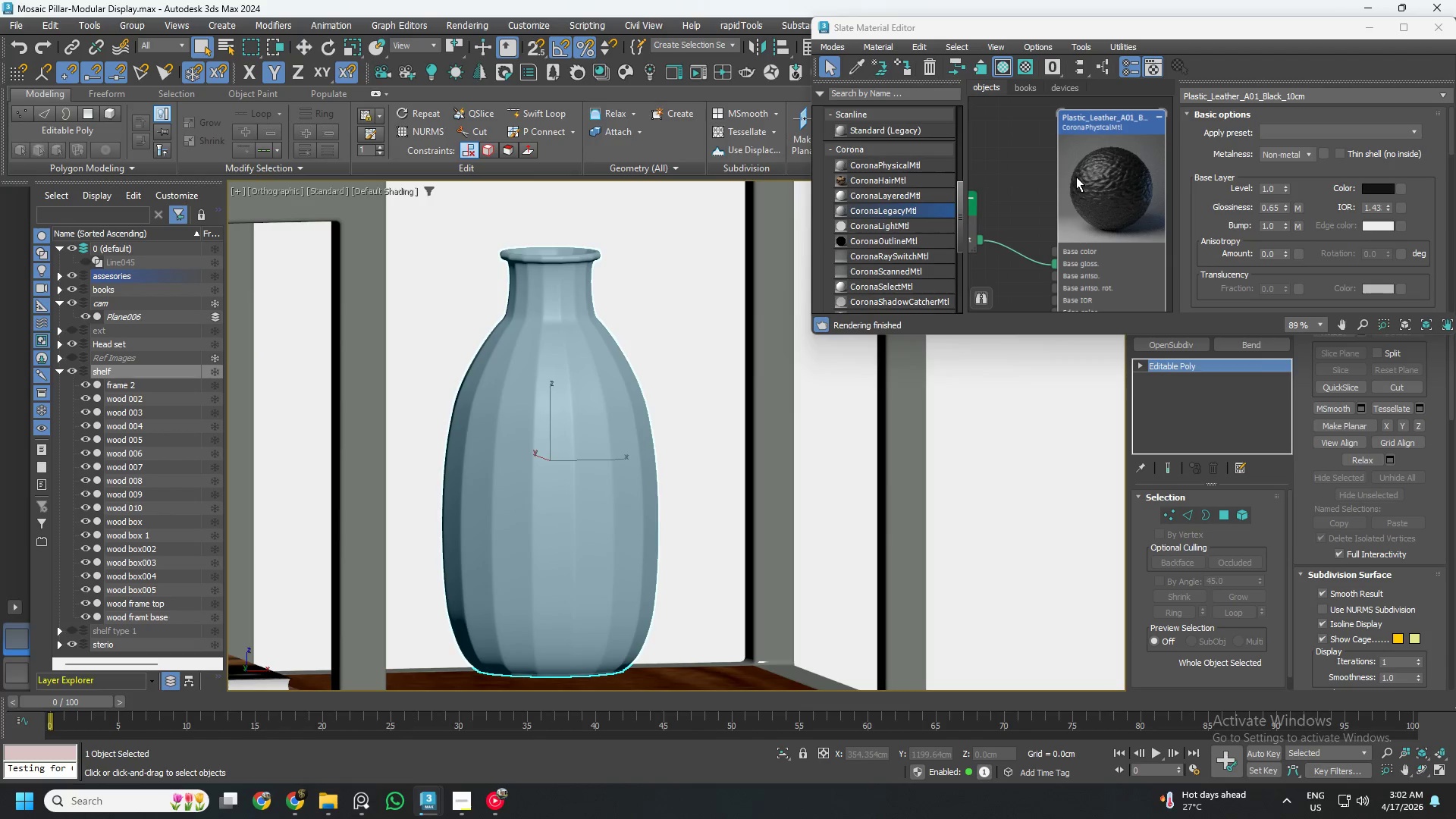 
scroll: coordinate [602, 471], scroll_direction: up, amount: 5.0
 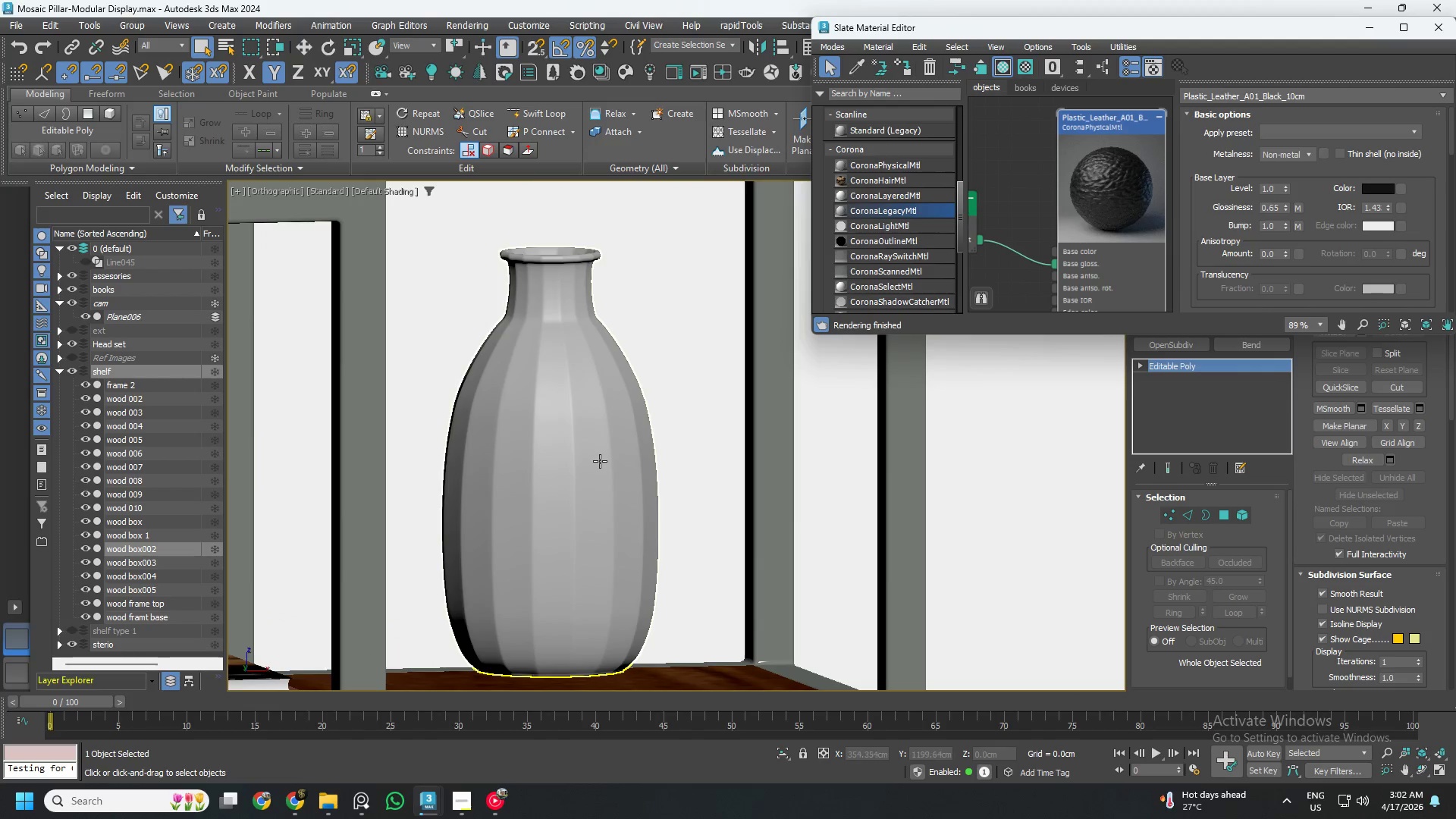 
left_click([903, 77])
 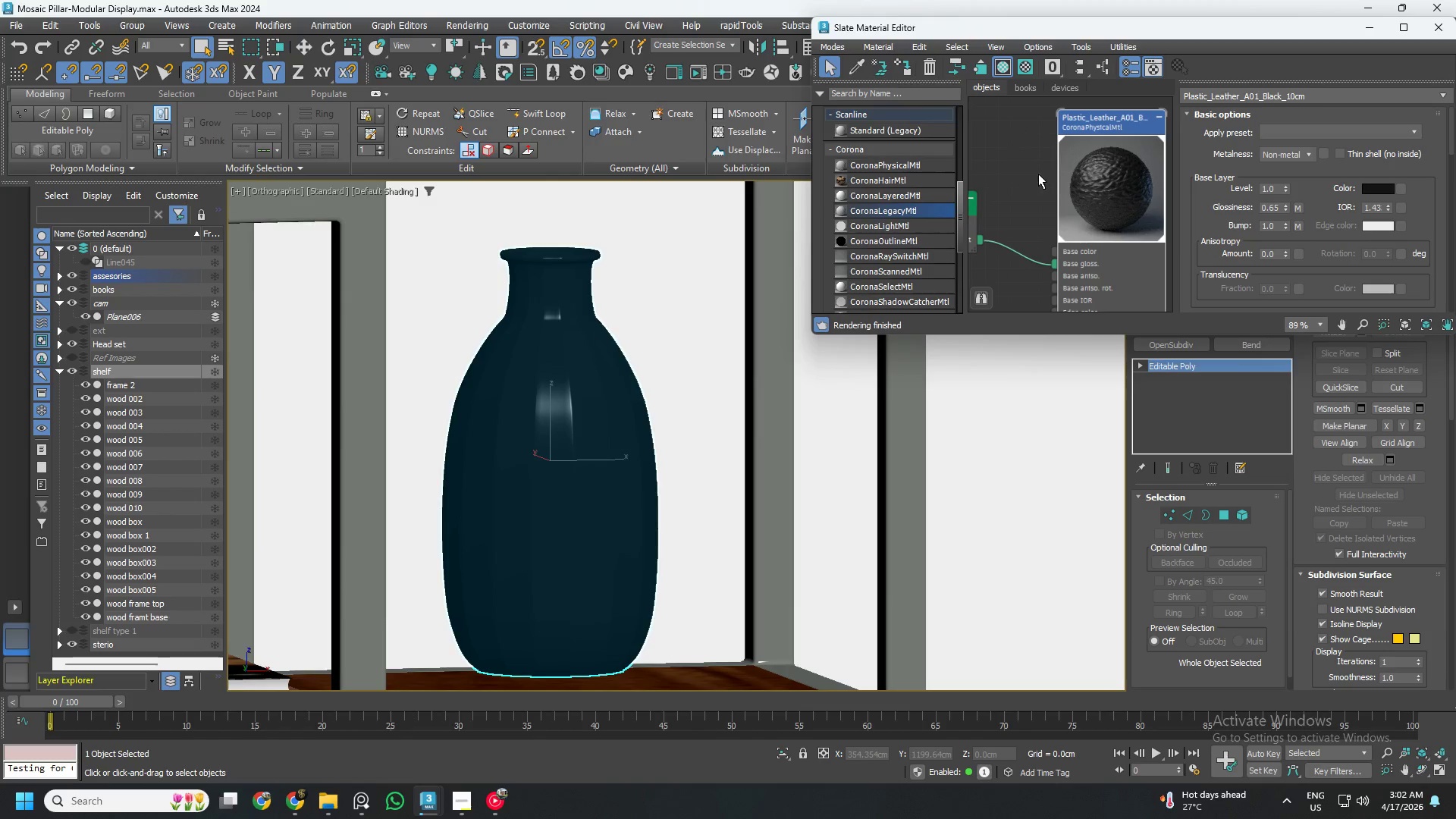 
scroll: coordinate [1063, 202], scroll_direction: down, amount: 3.0
 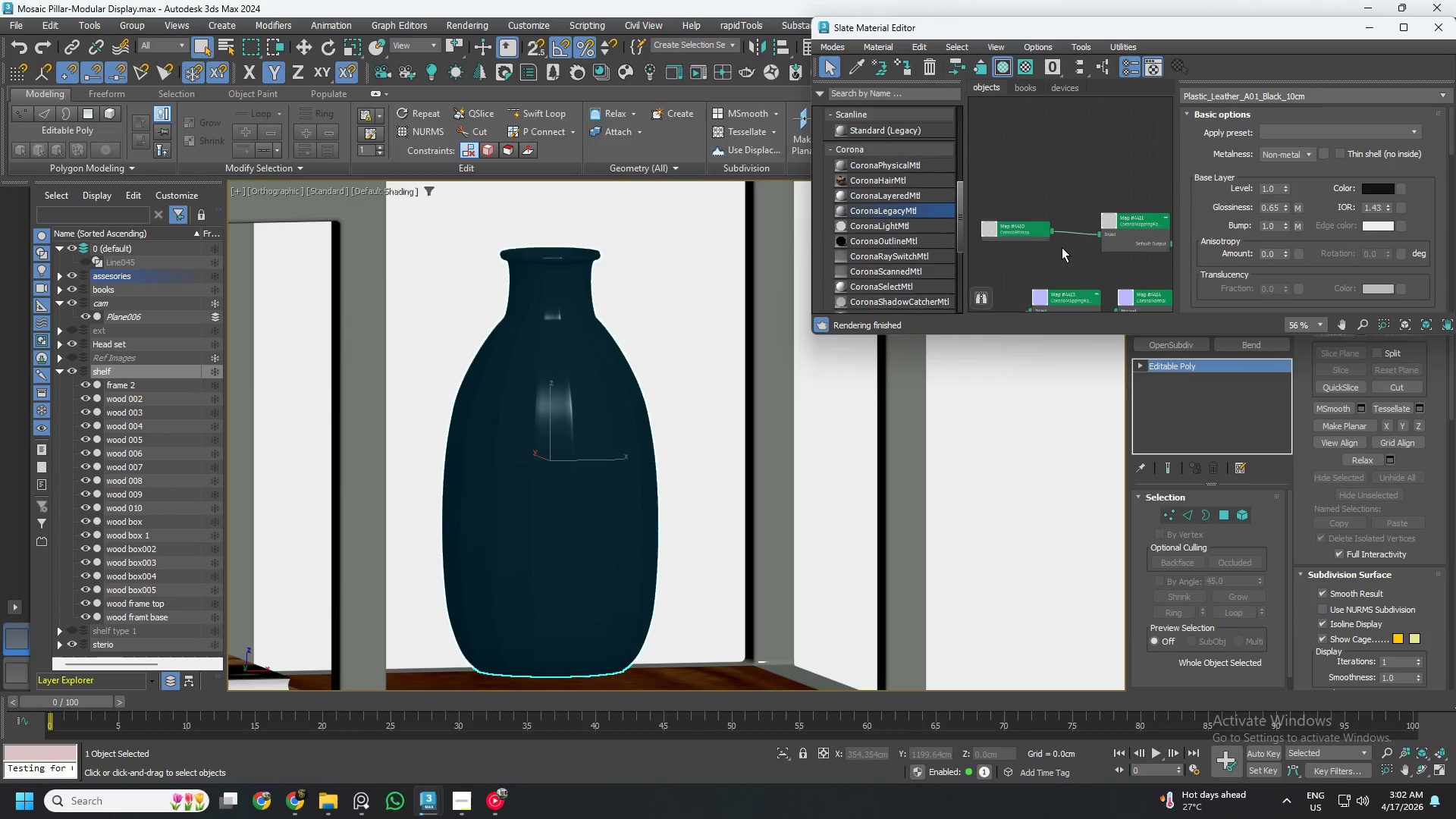 
scroll: coordinate [1015, 249], scroll_direction: up, amount: 4.0
 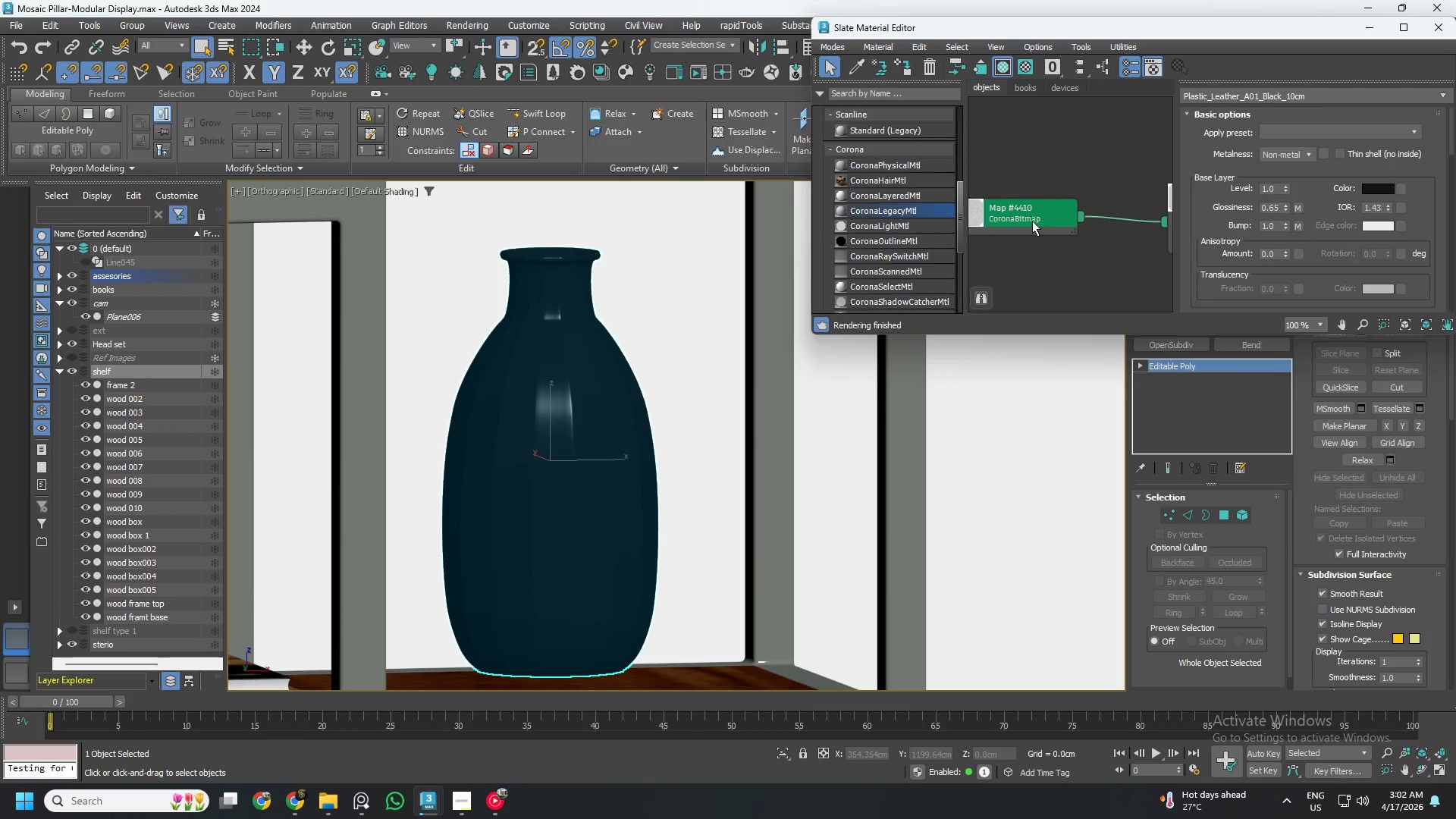 
left_click([1032, 218])
 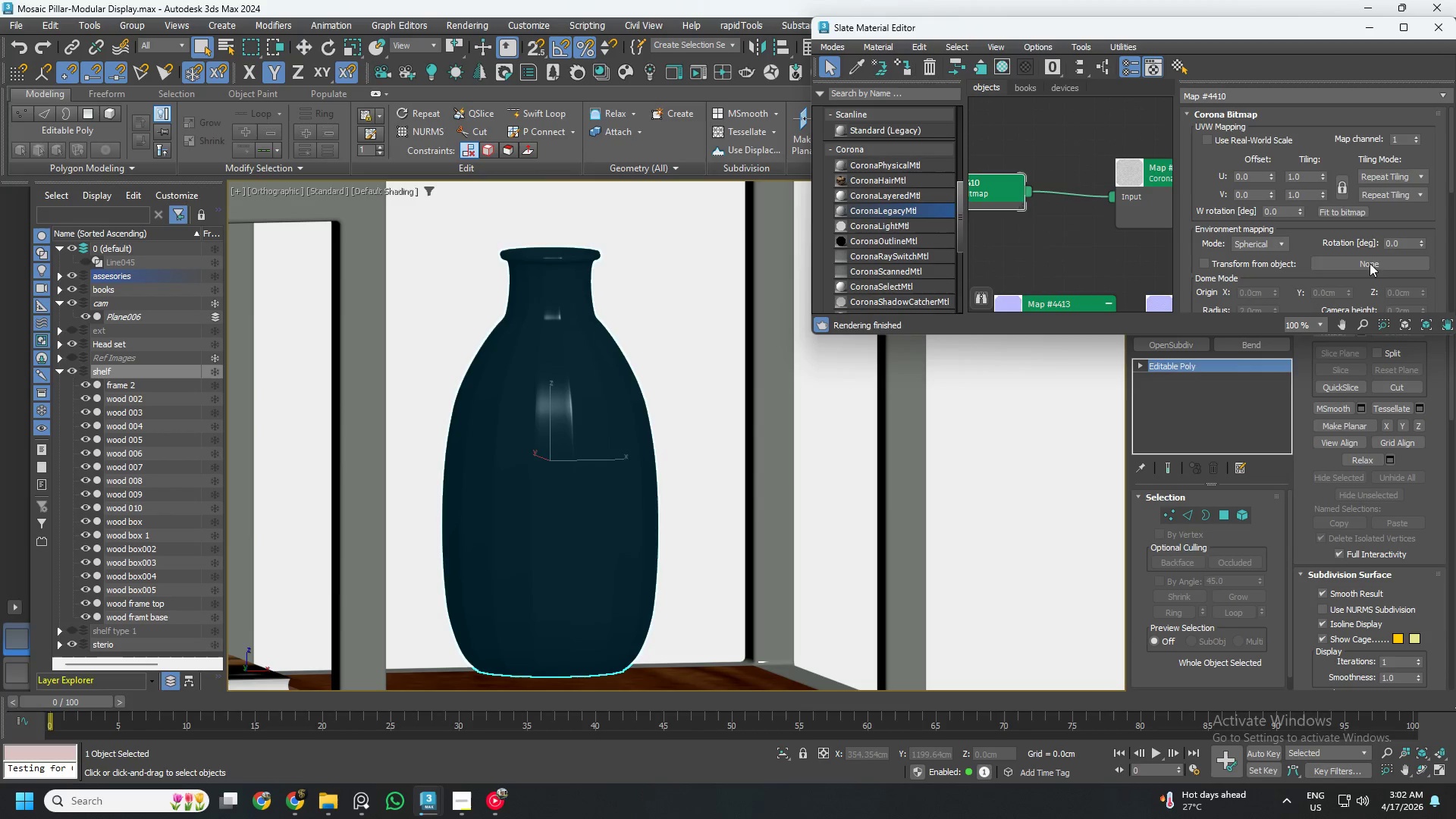 
scroll: coordinate [1385, 233], scroll_direction: down, amount: 4.0
 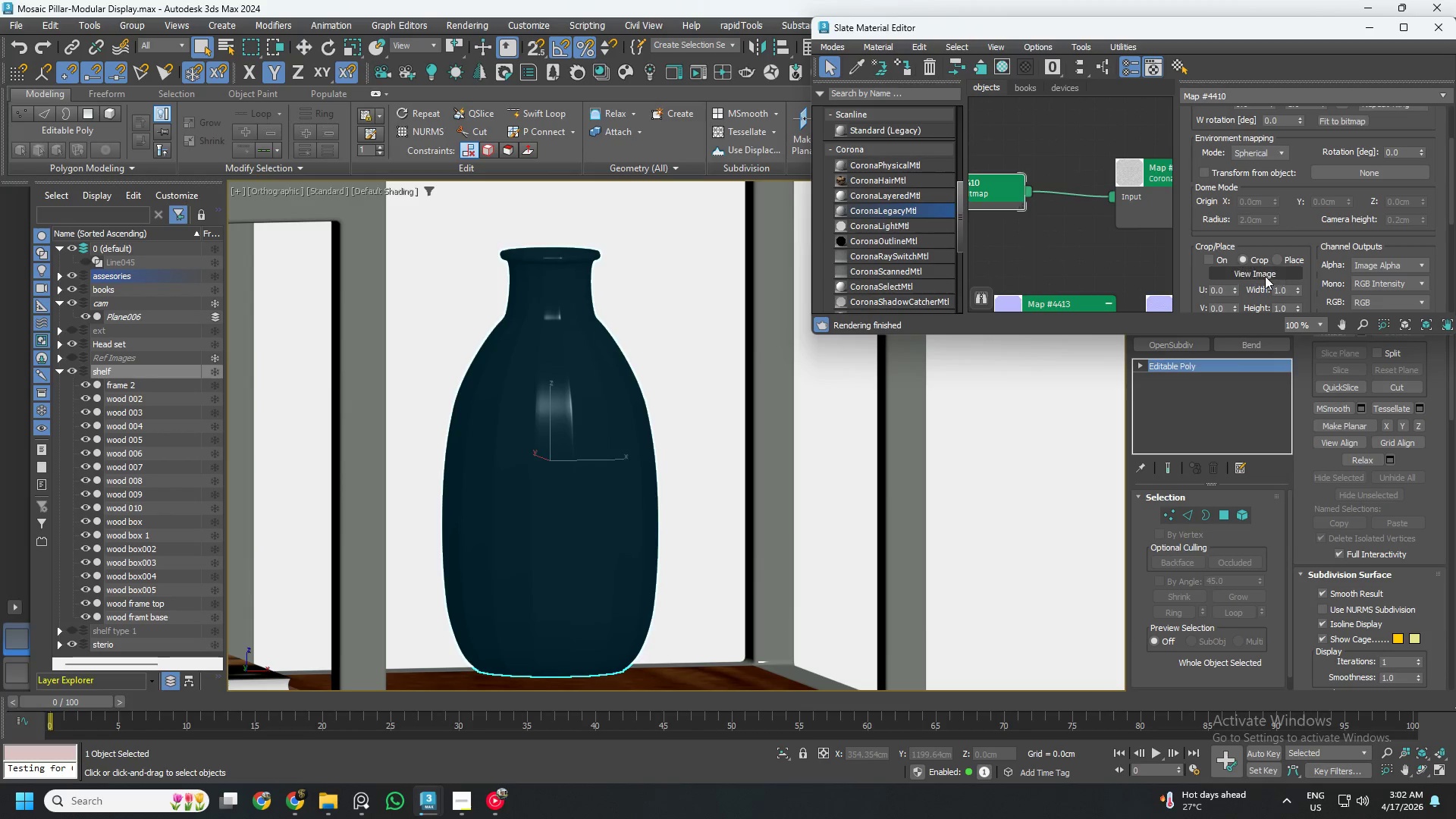 
left_click([1265, 276])
 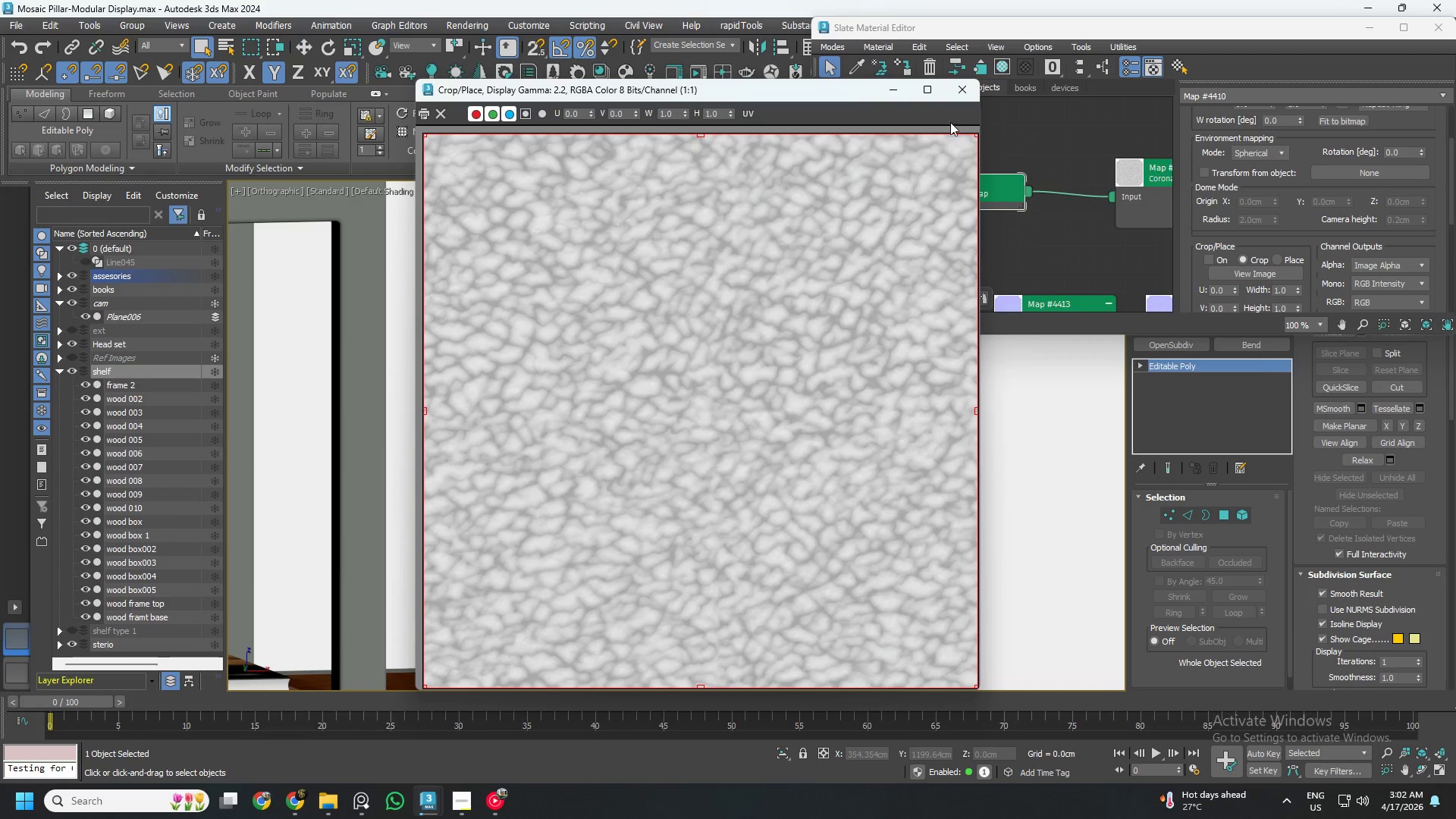 
left_click([968, 96])
 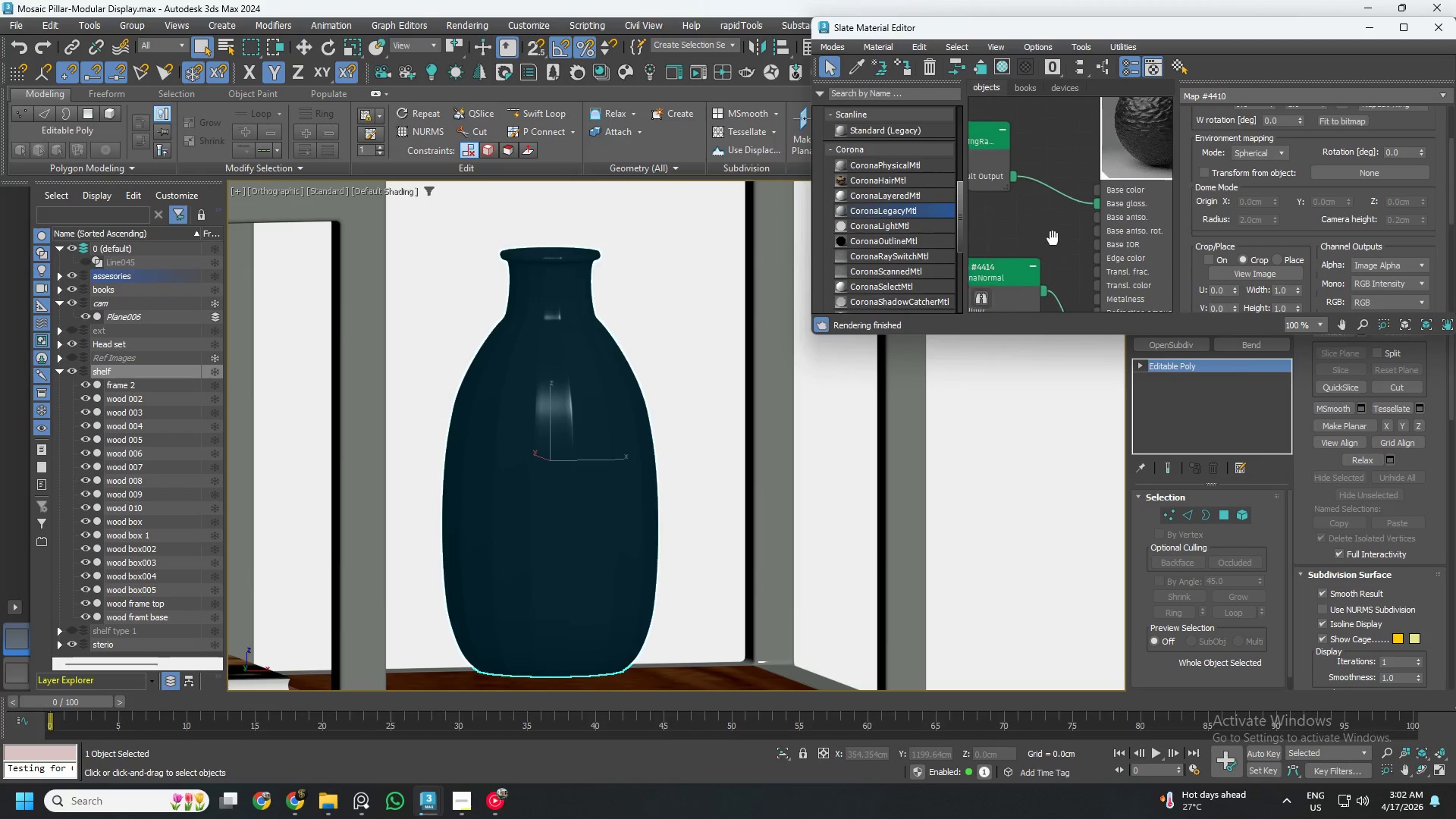 
left_click([1148, 177])
 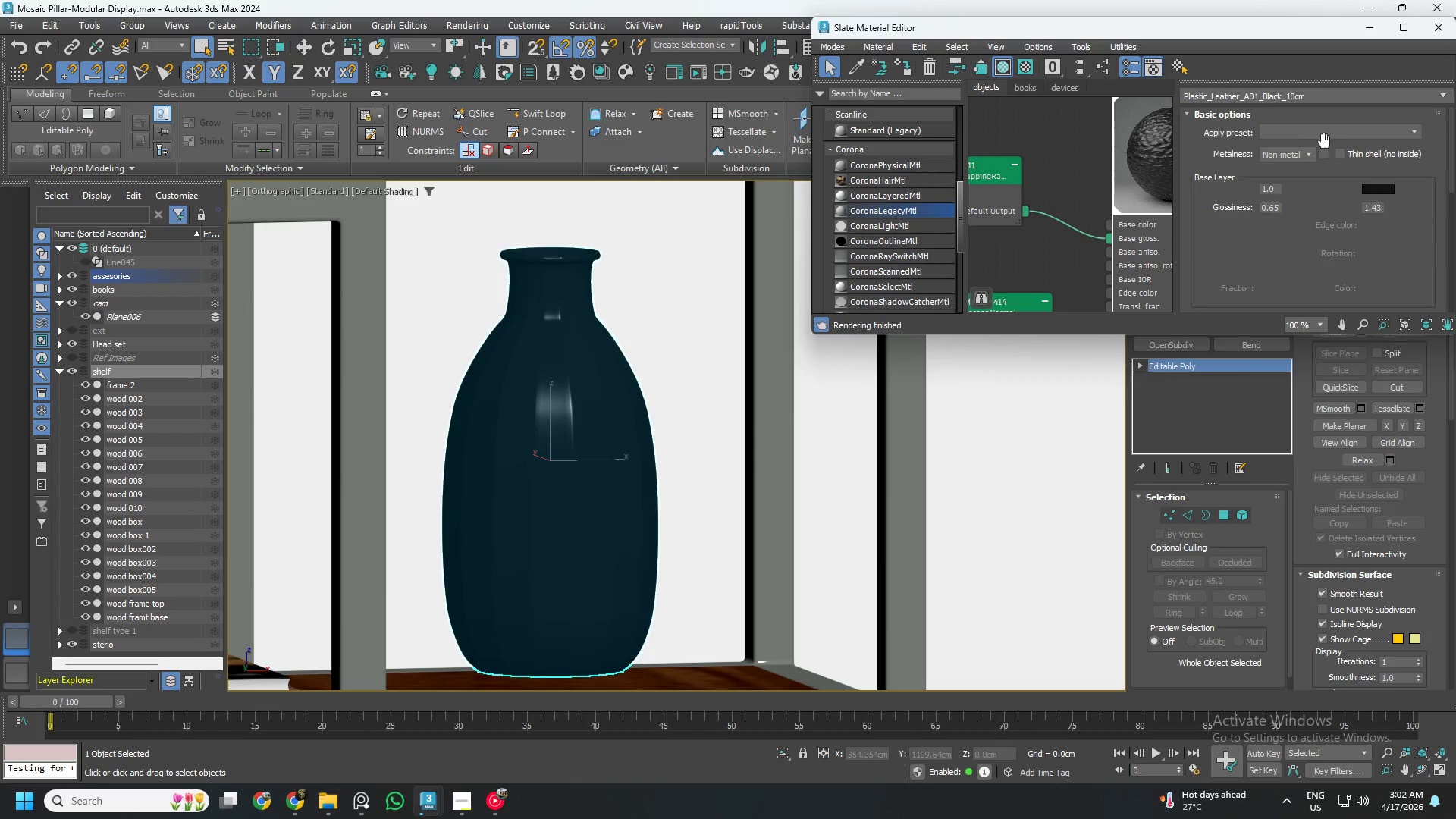 
left_click([1376, 187])
 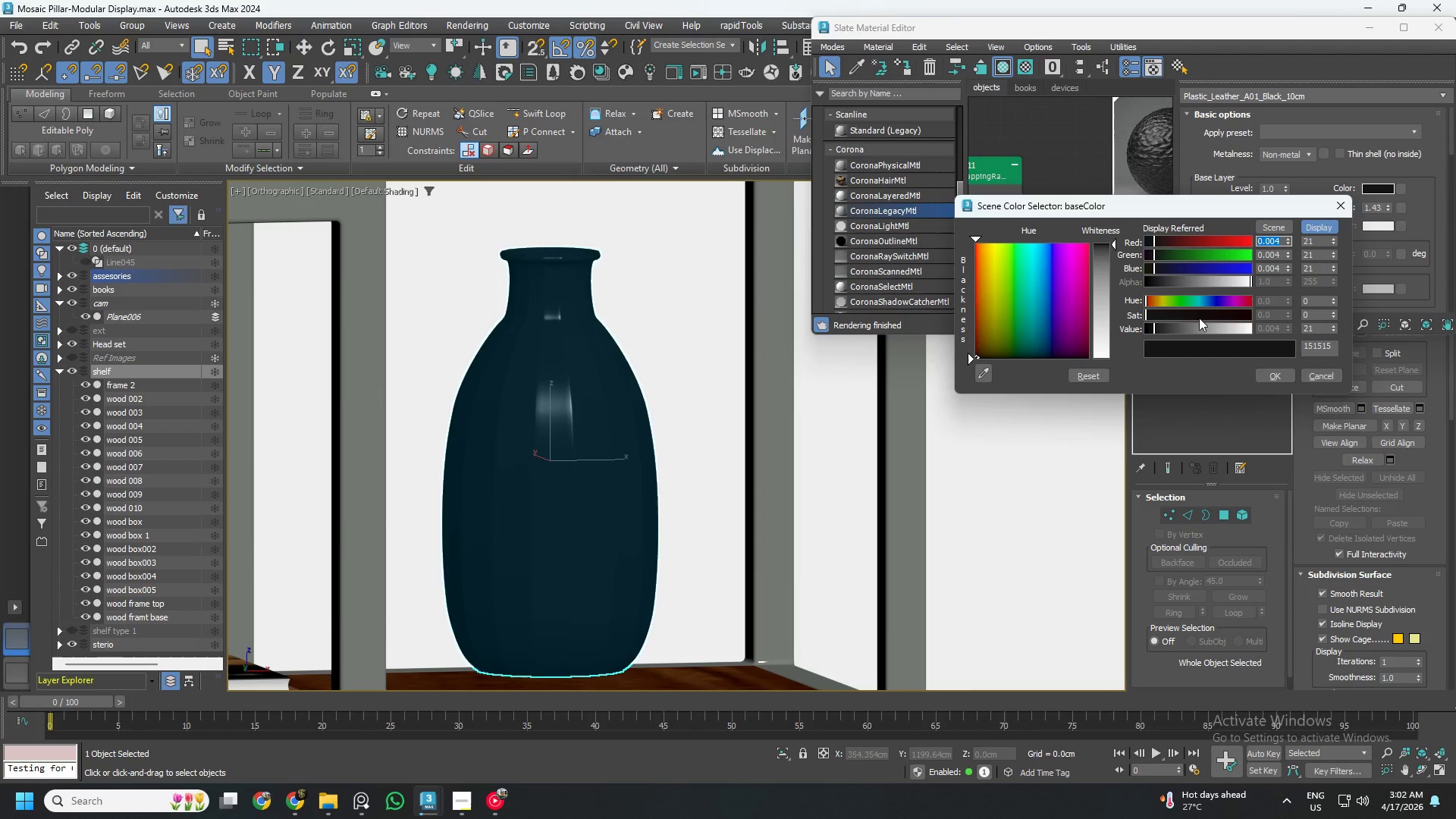 
left_click([1216, 332])
 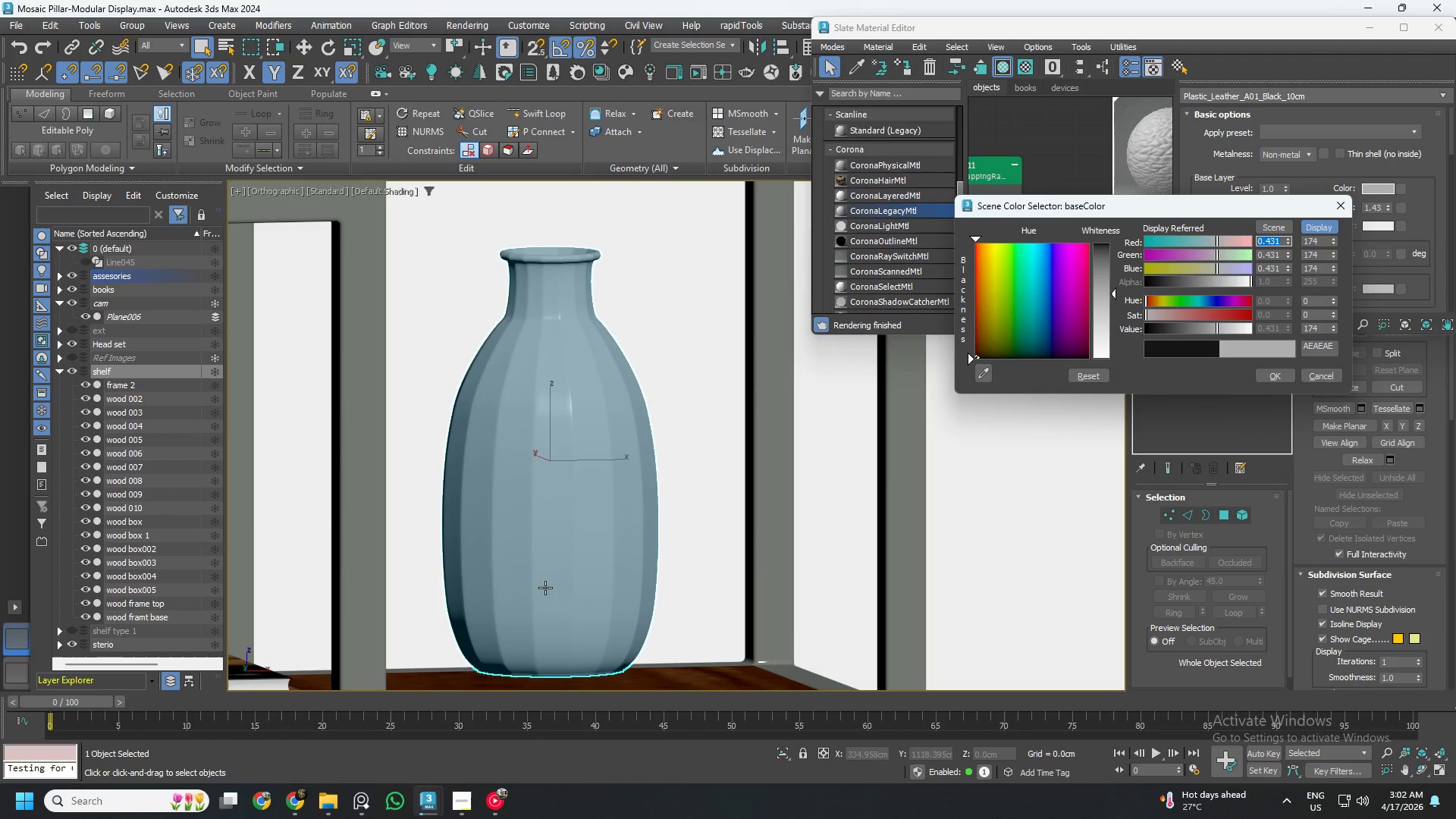 
left_click([350, 795])
 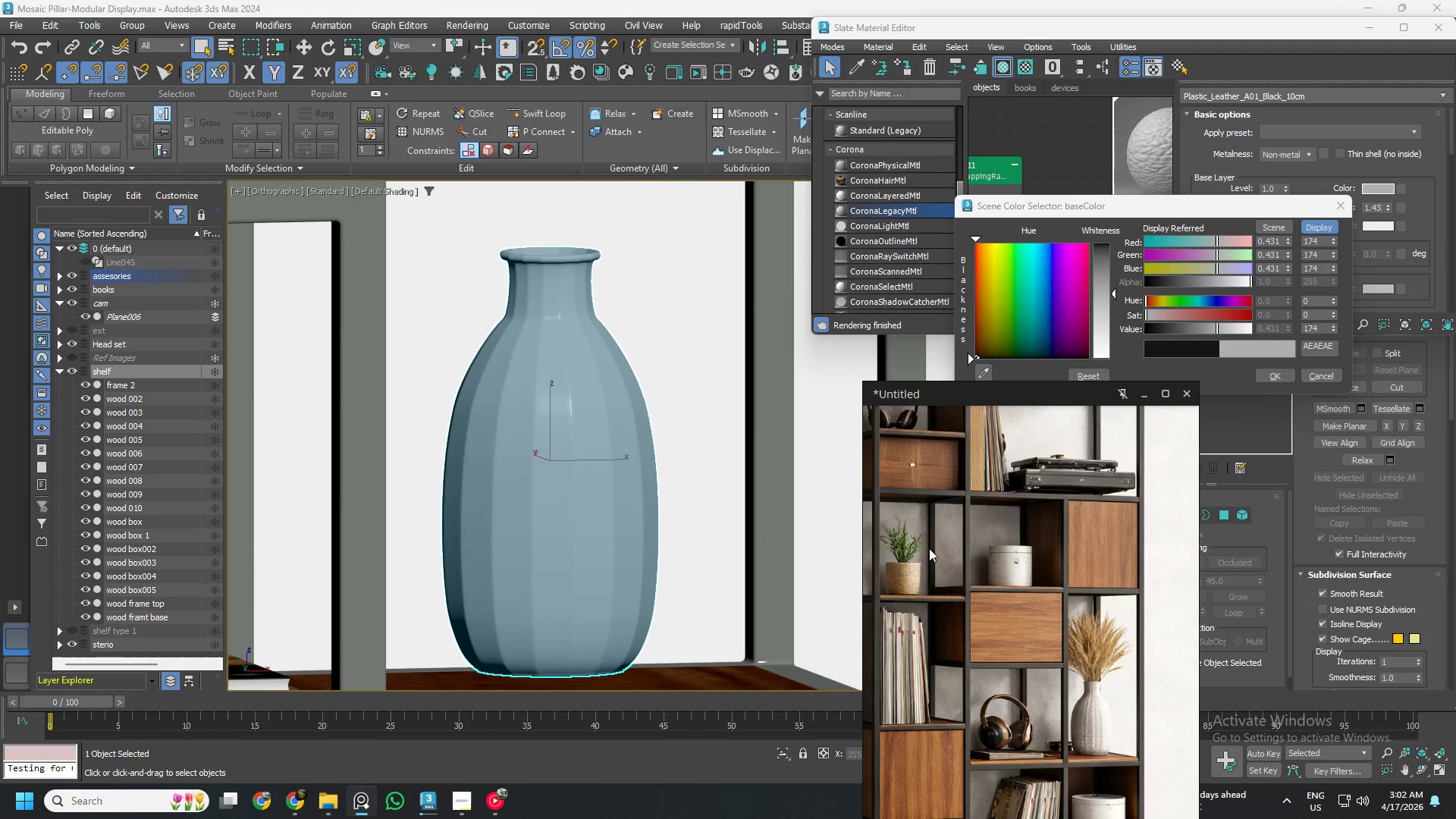 
scroll: coordinate [1116, 736], scroll_direction: up, amount: 4.0
 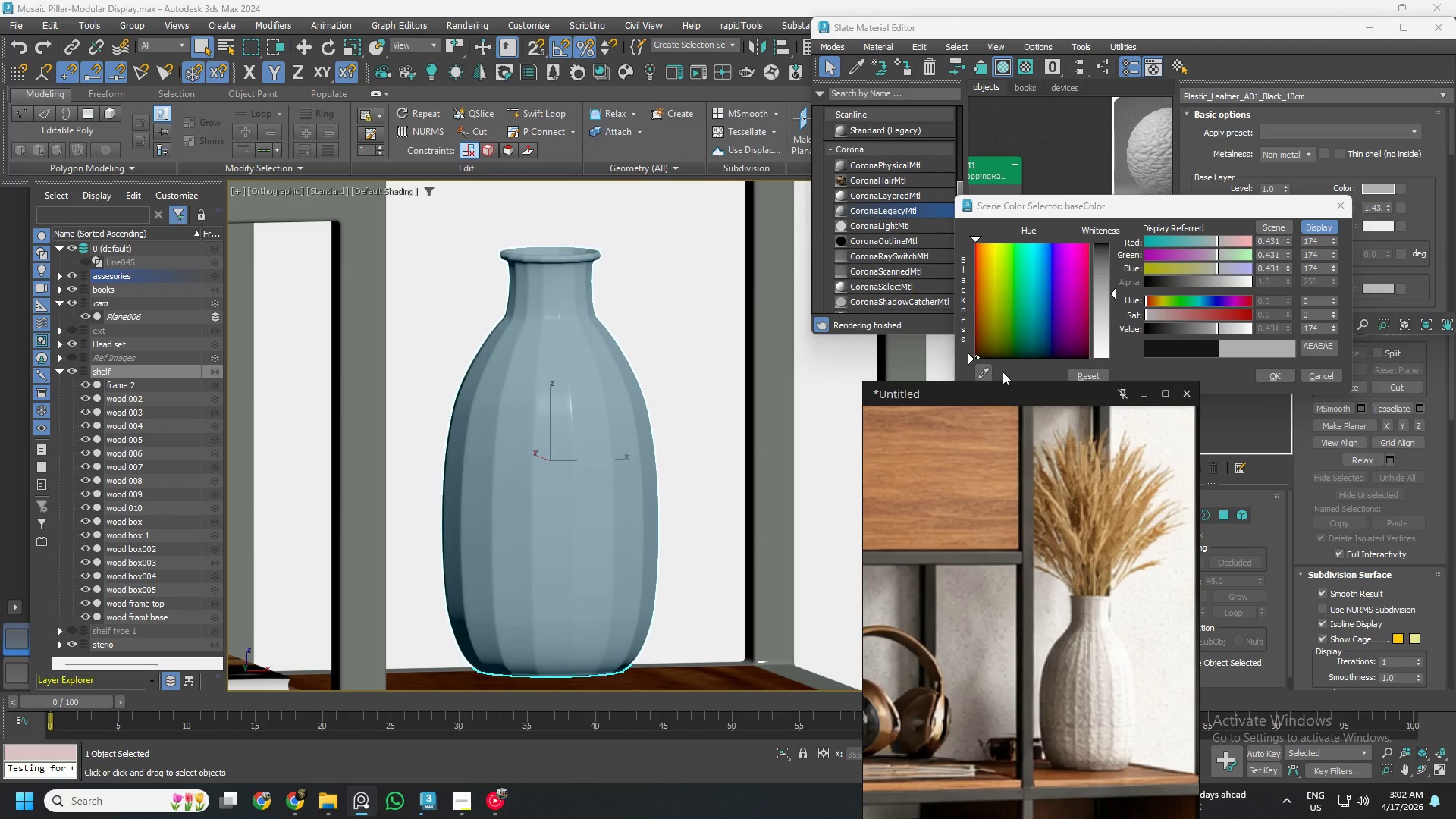 
left_click([984, 371])
 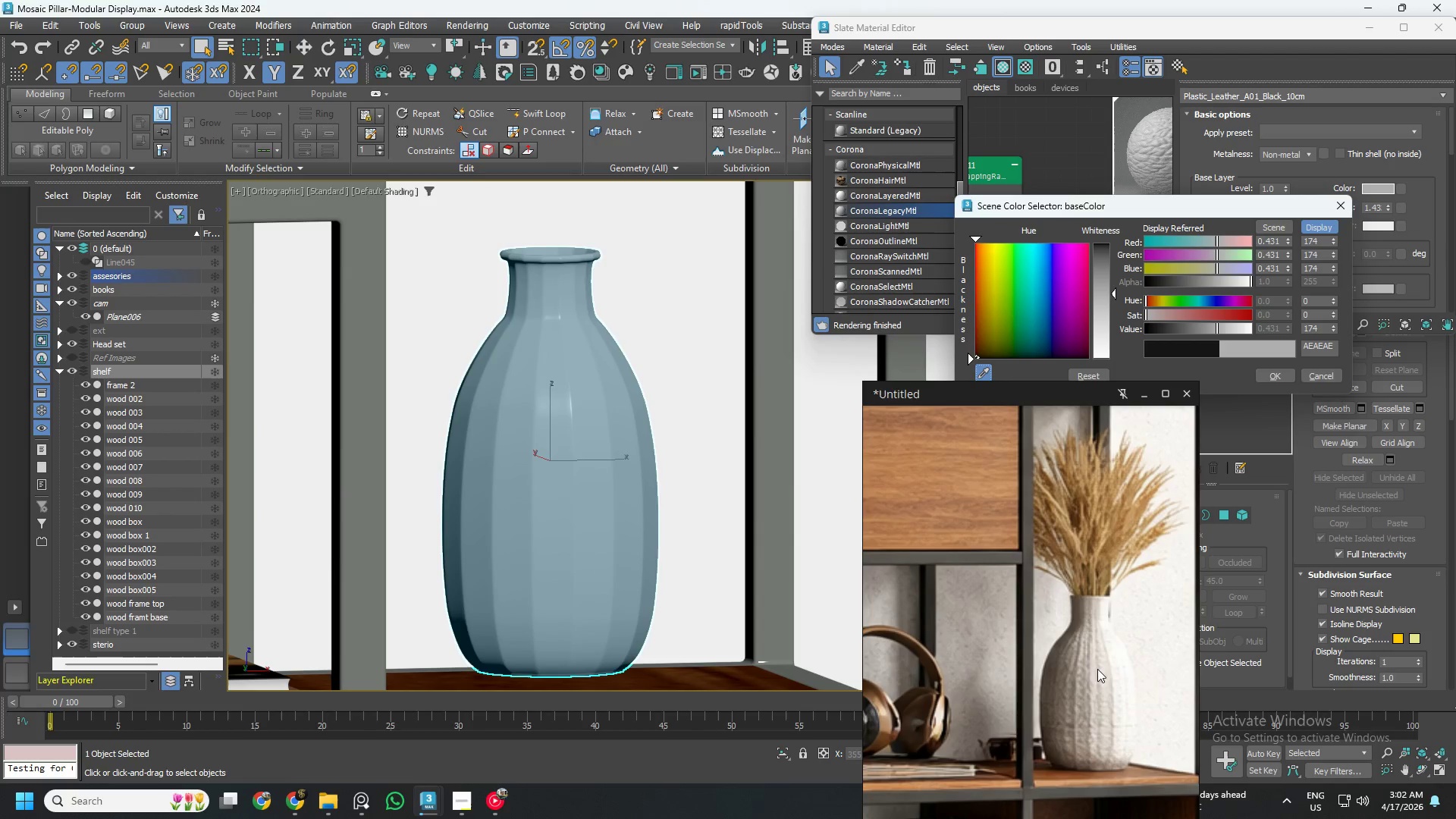 
left_click([1103, 675])
 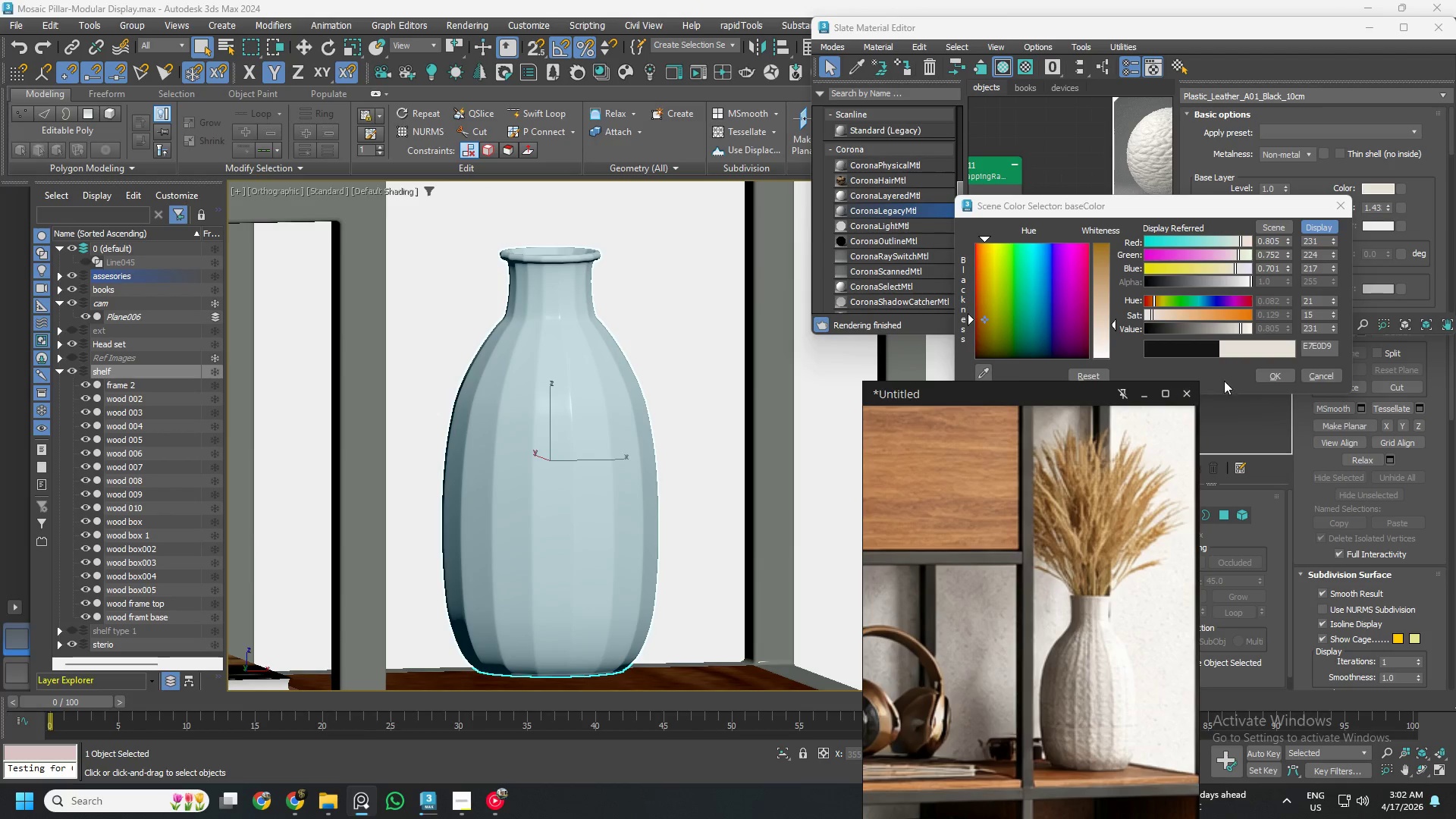 
left_click([1267, 373])
 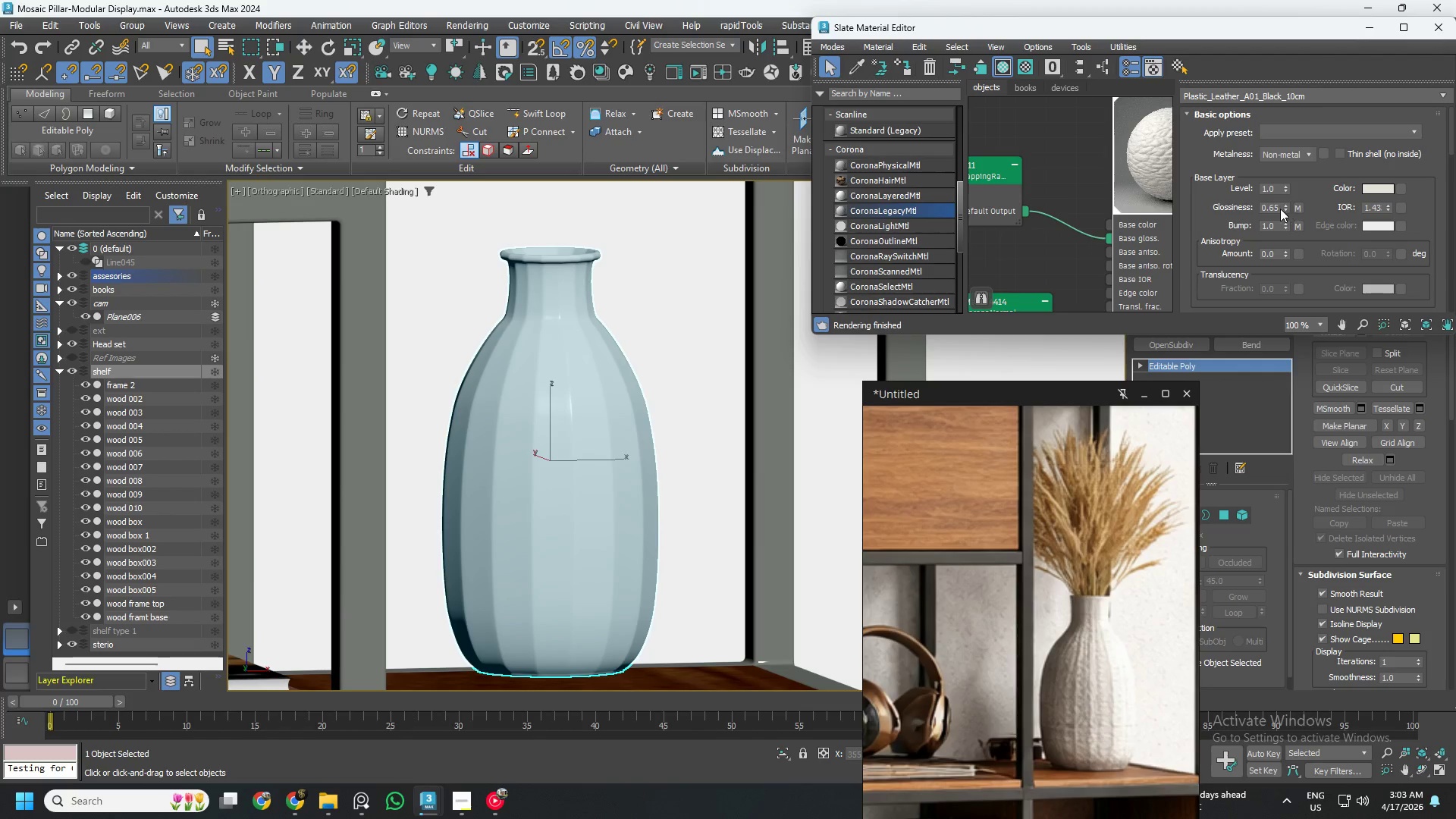 
double_click([1275, 208])
 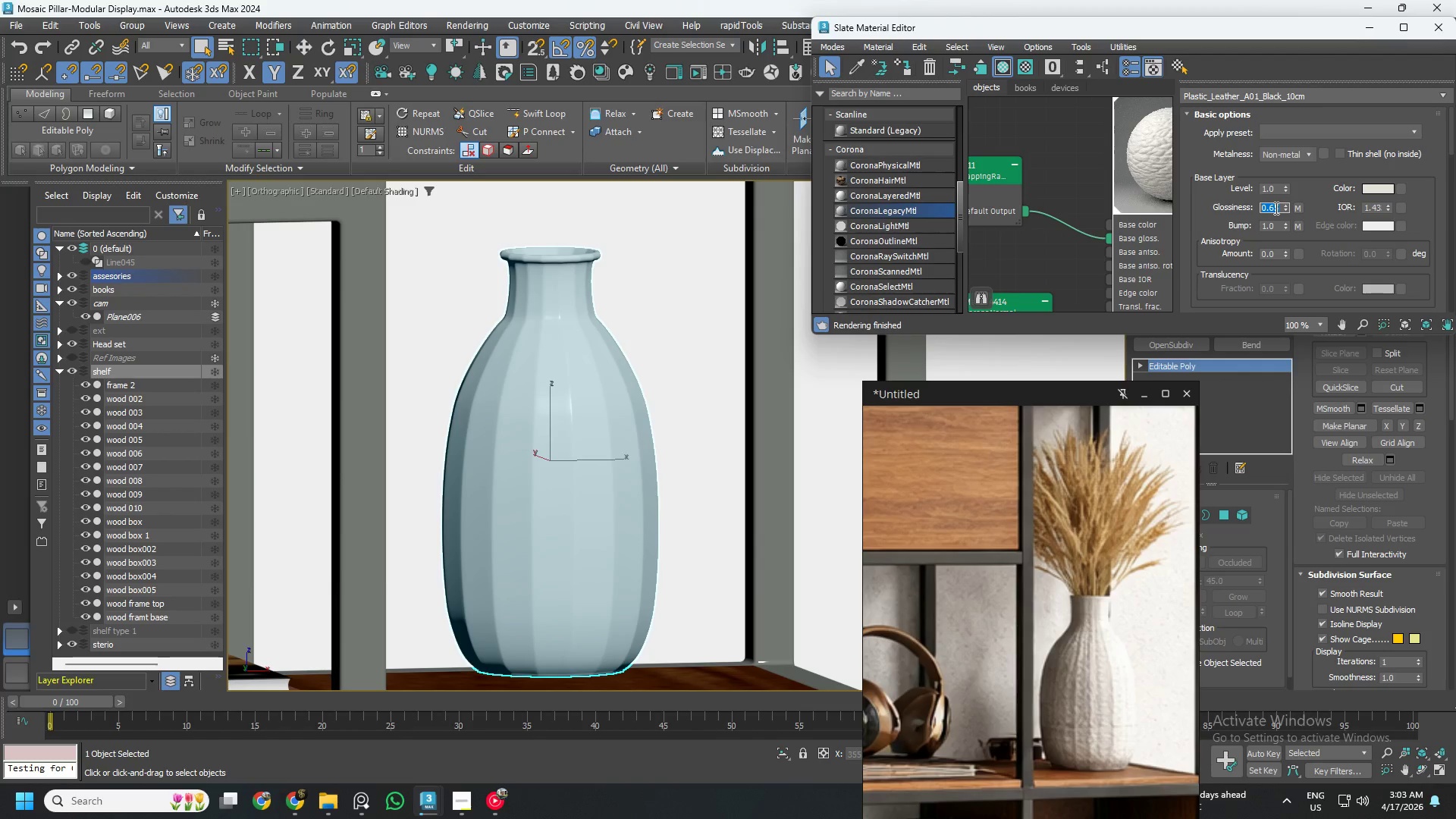 
key(NumpadDecimal)
 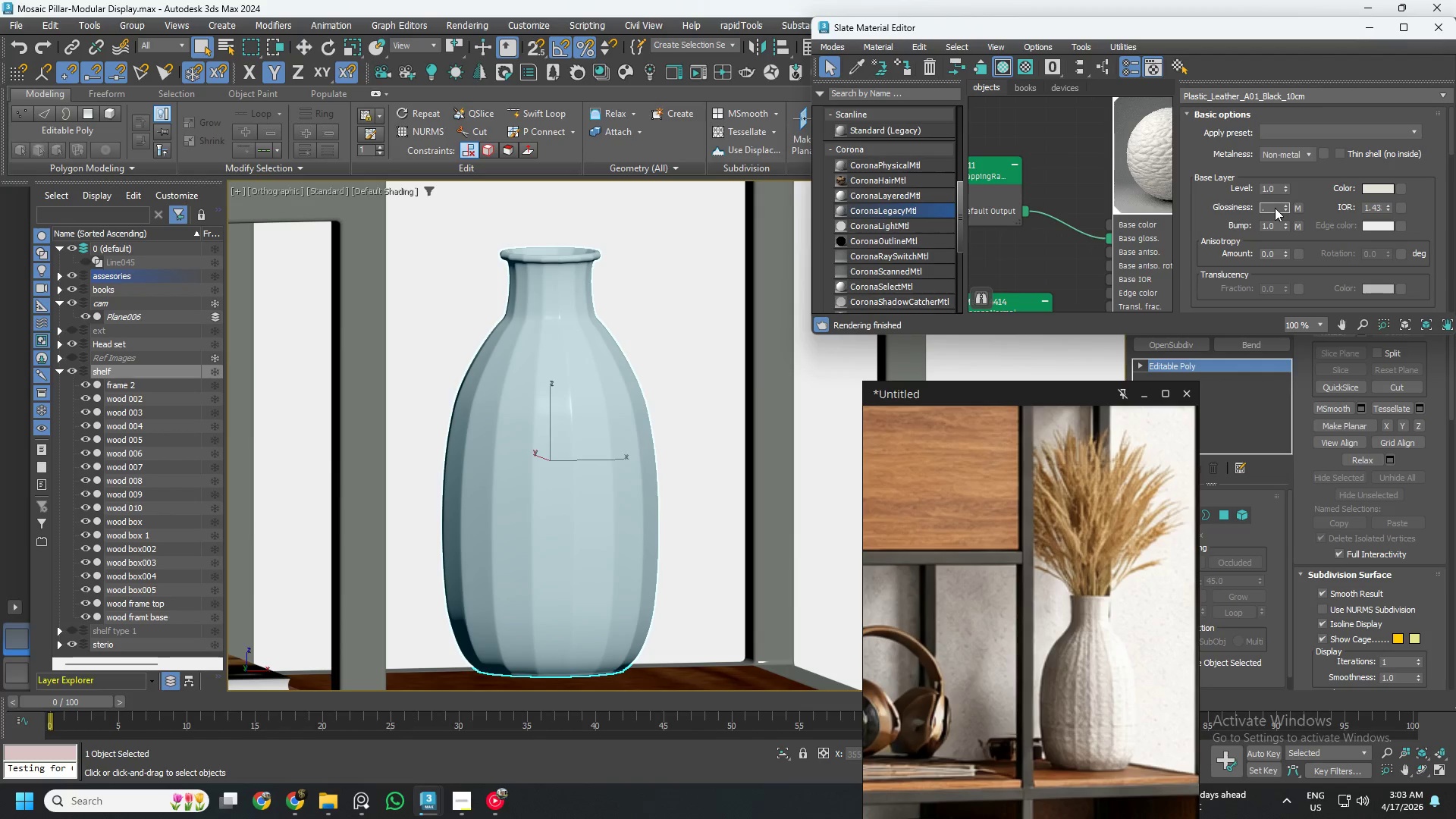 
key(Numpad3)
 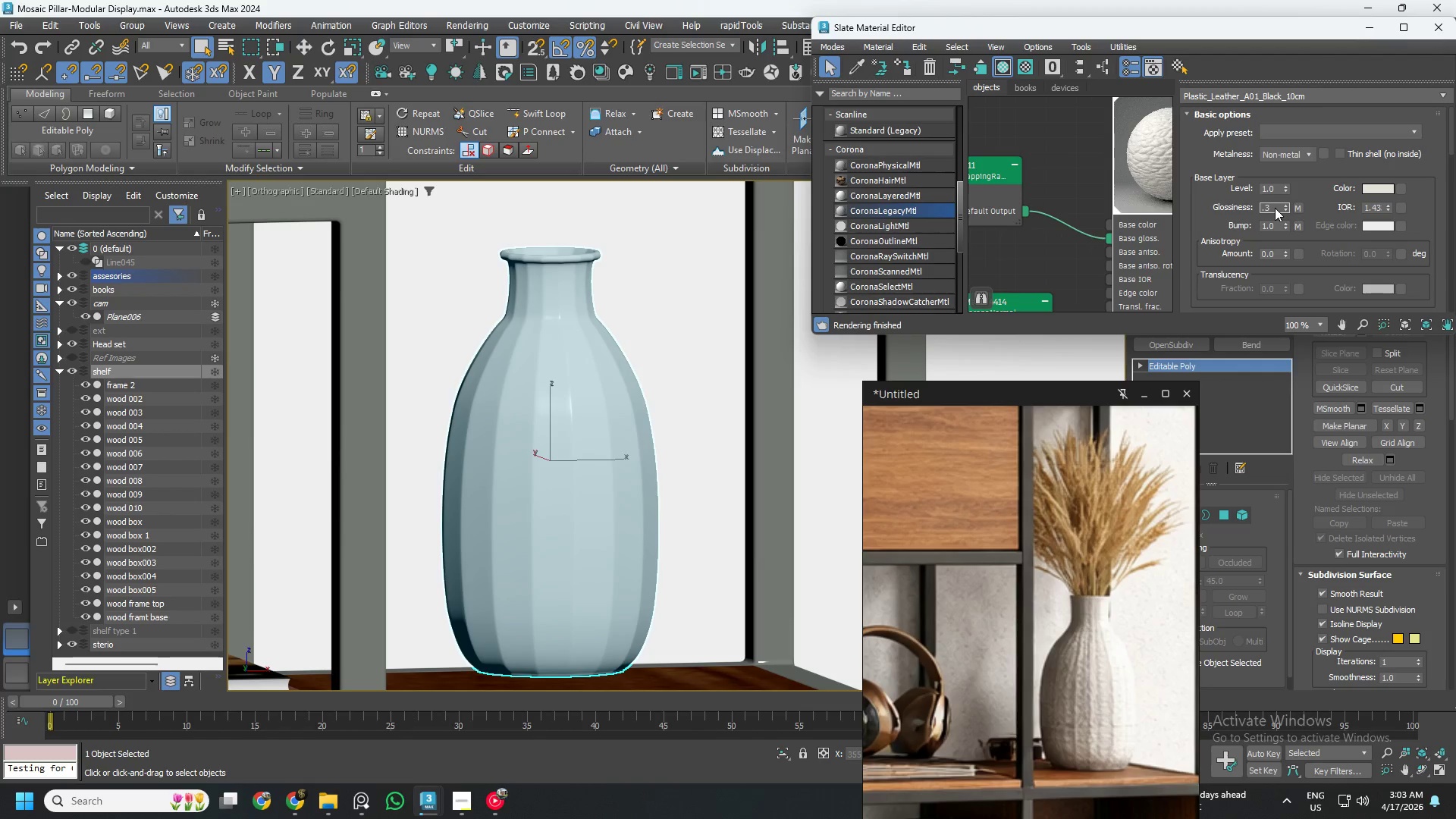 
key(Numpad5)
 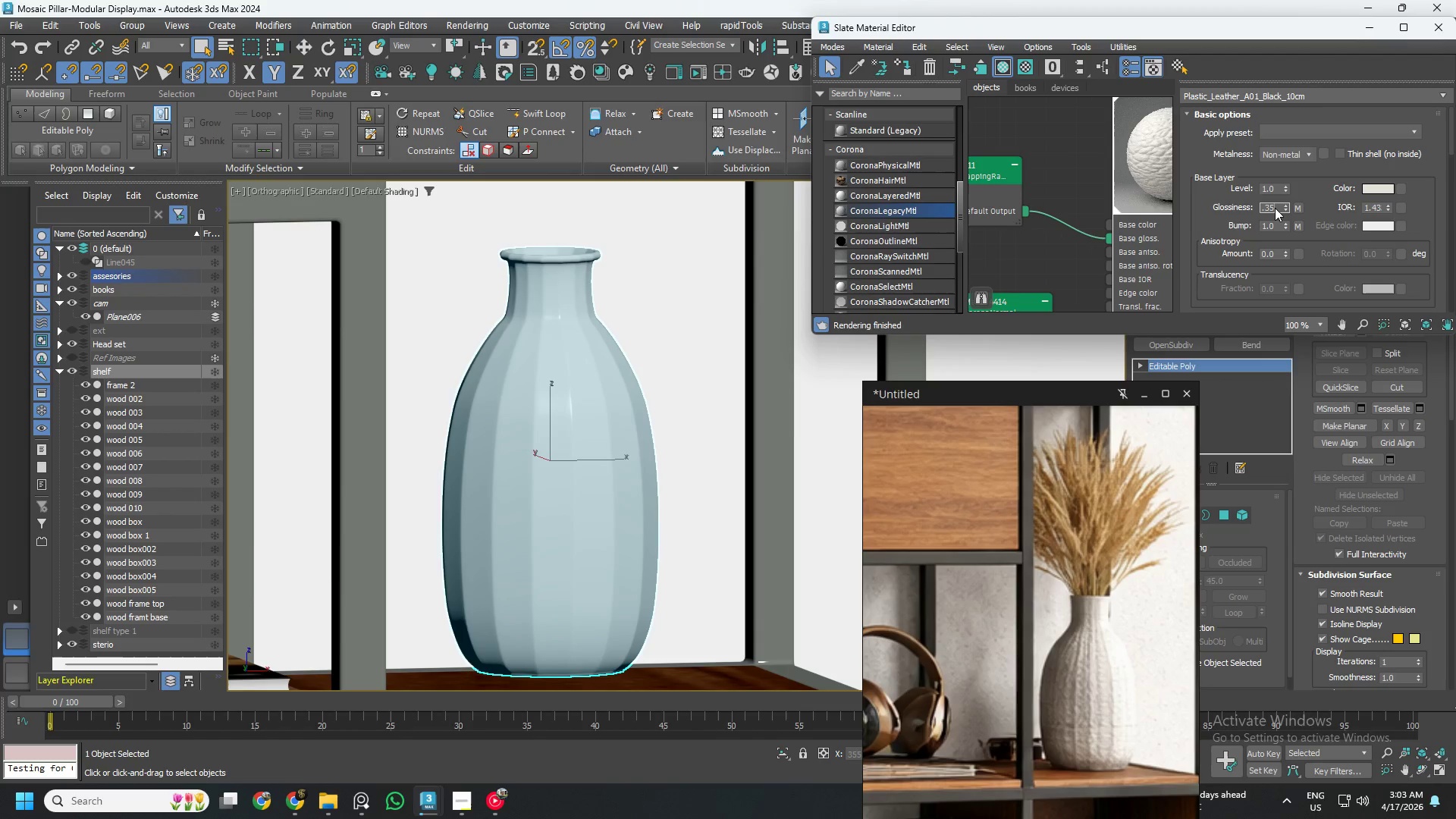 
key(NumpadEnter)
 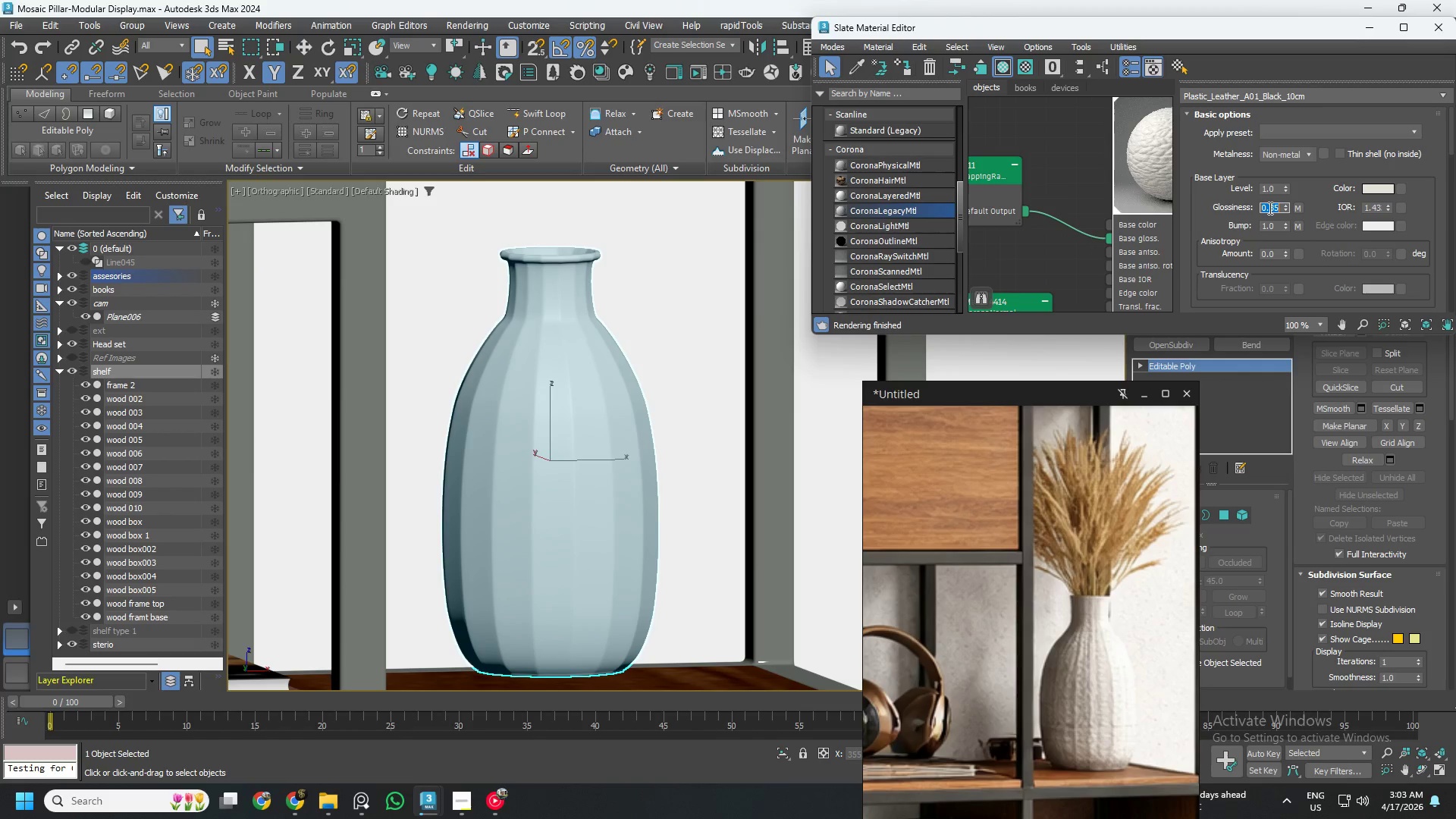 
wait(16.8)
 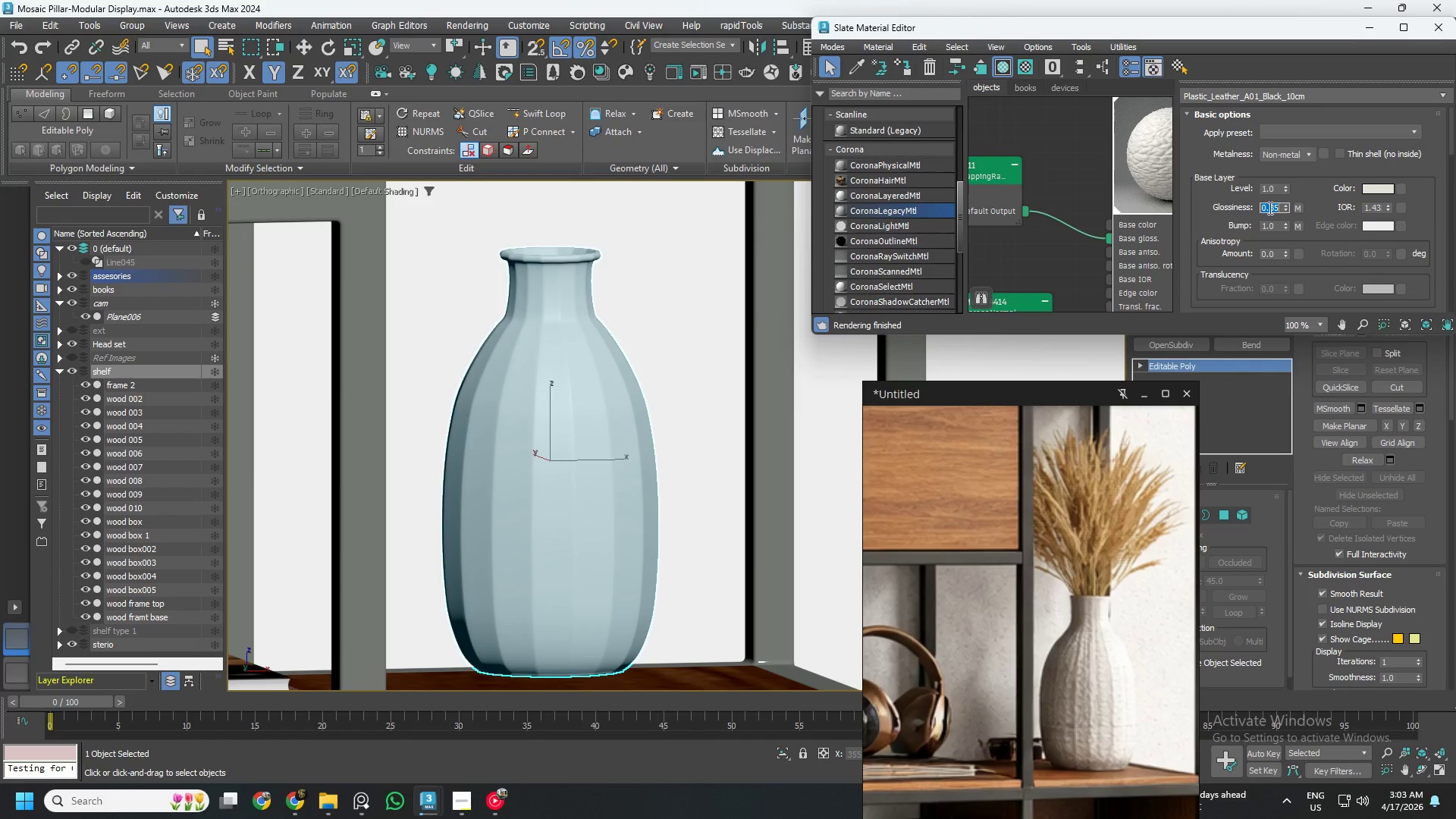 
scroll: coordinate [1036, 257], scroll_direction: down, amount: 2.0
 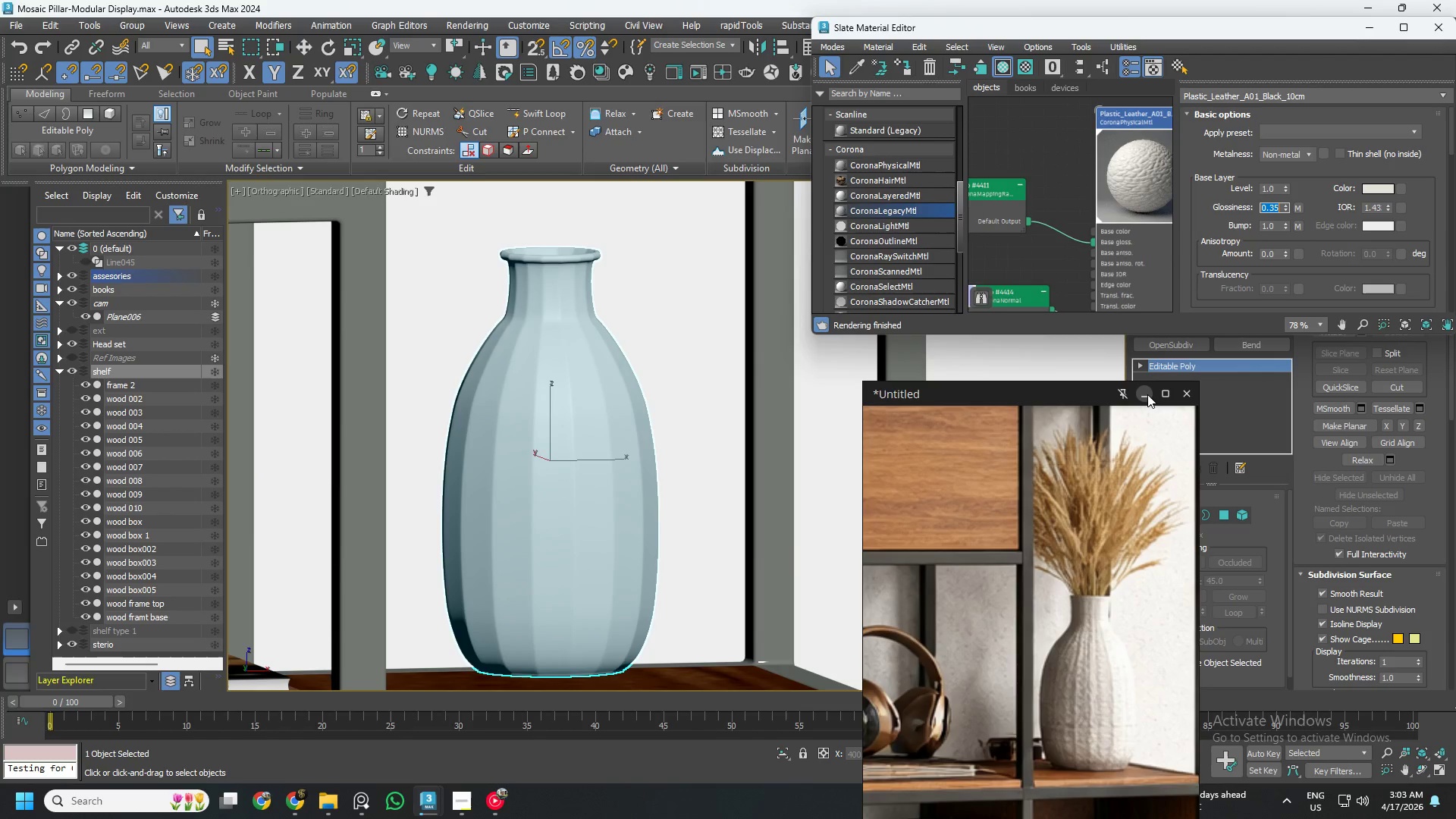 
left_click([1147, 394])
 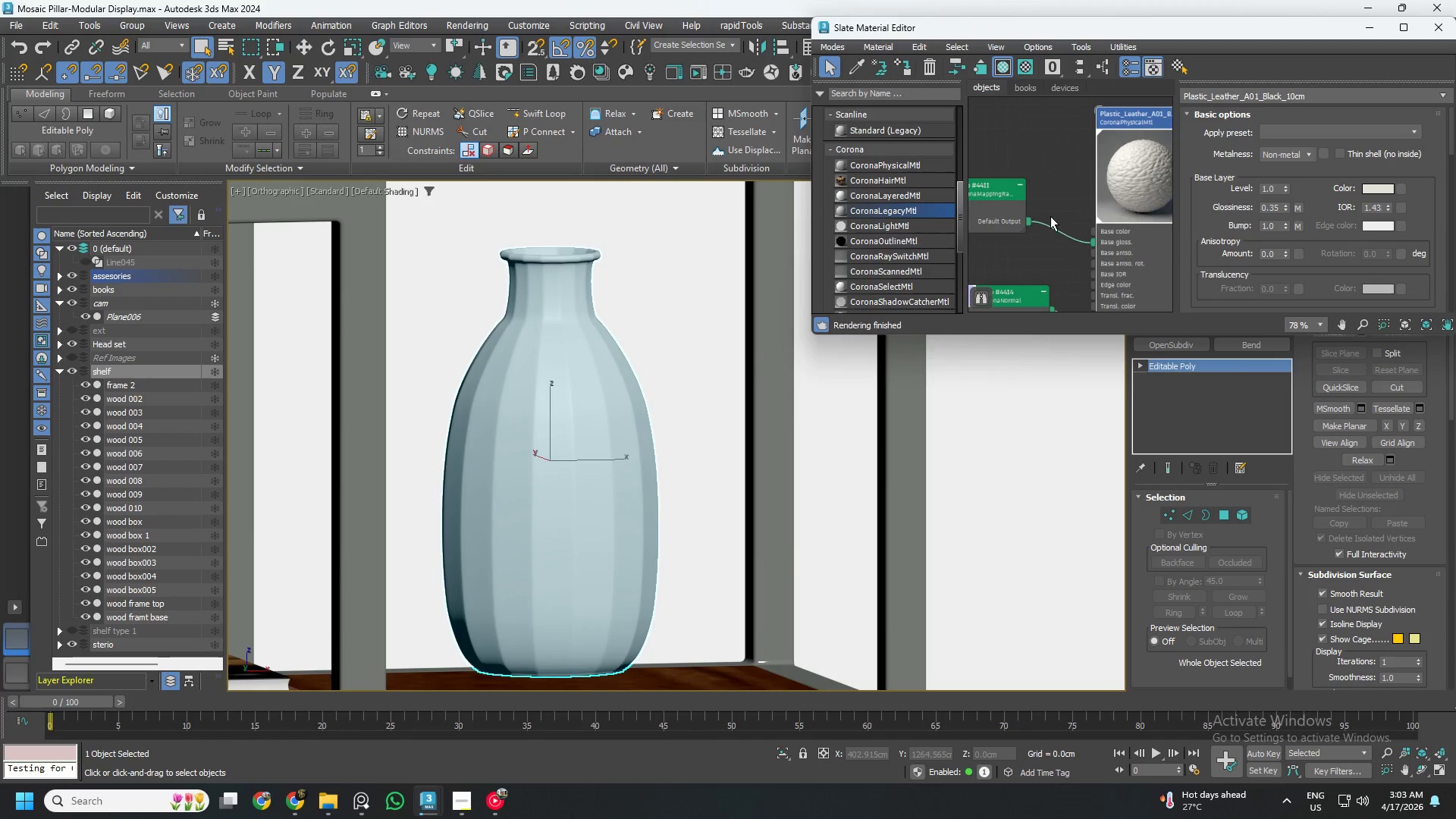 
scroll: coordinate [632, 381], scroll_direction: down, amount: 9.0
 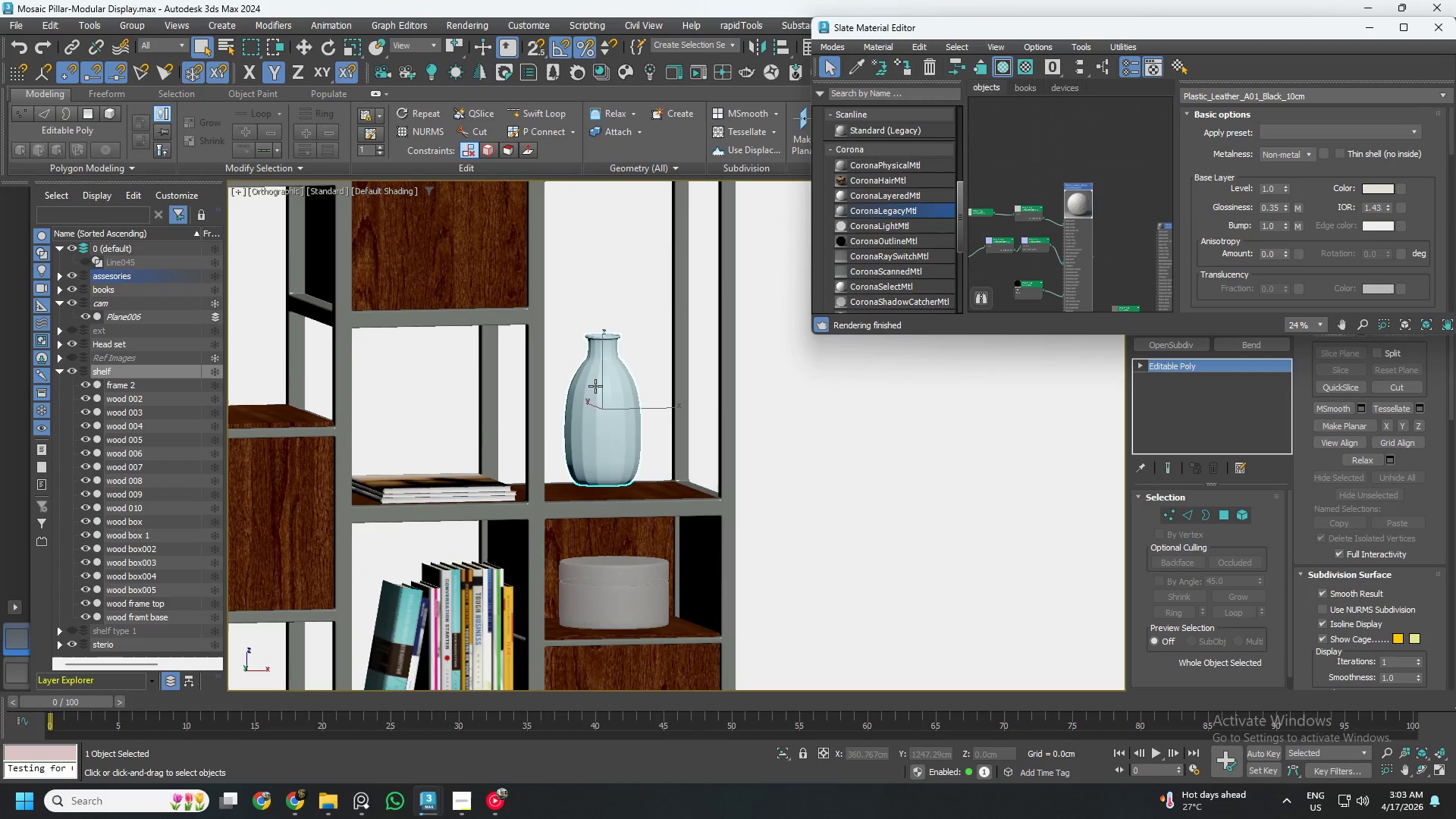 
left_click([620, 459])
 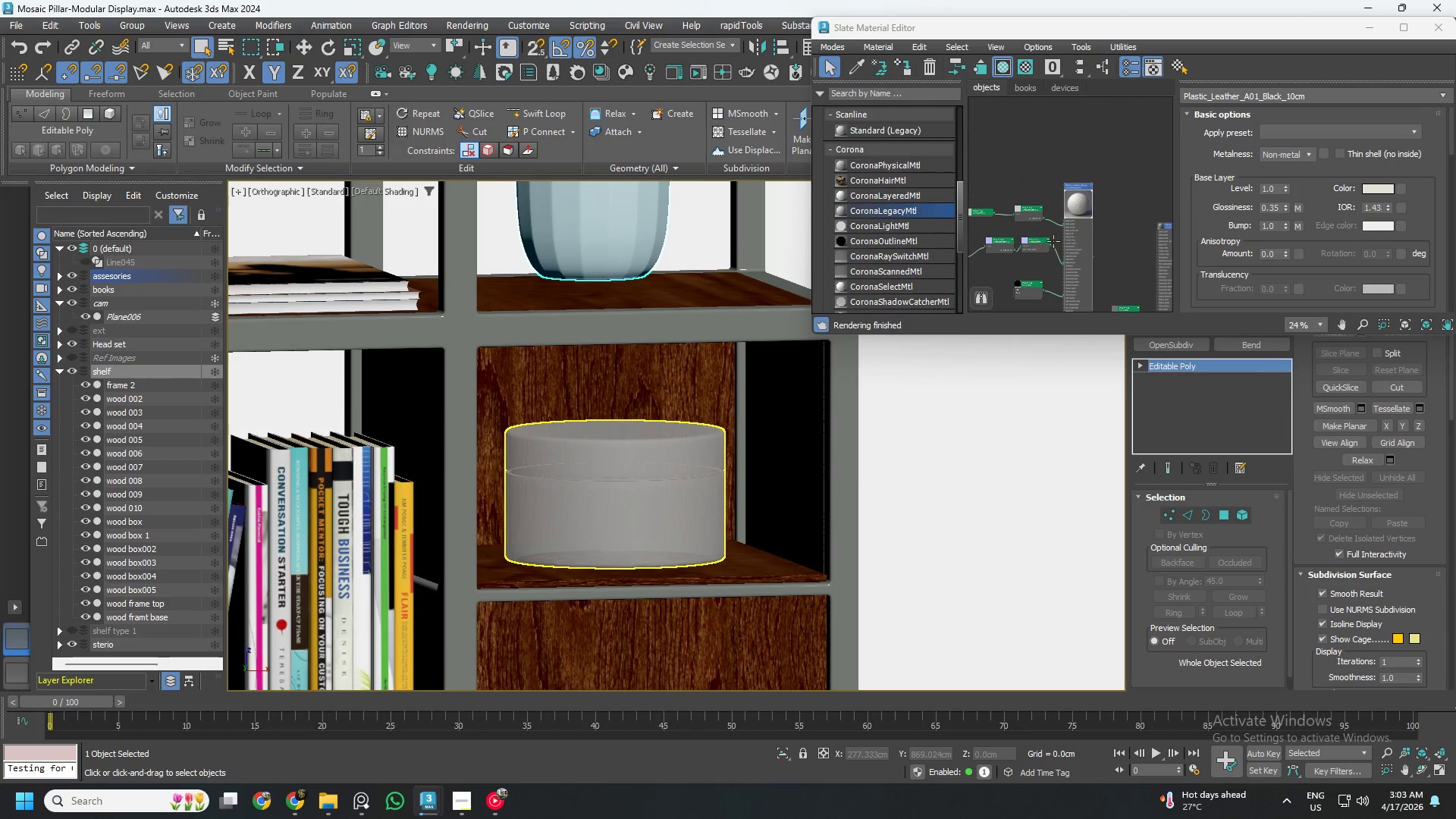 
scroll: coordinate [605, 454], scroll_direction: up, amount: 3.0
 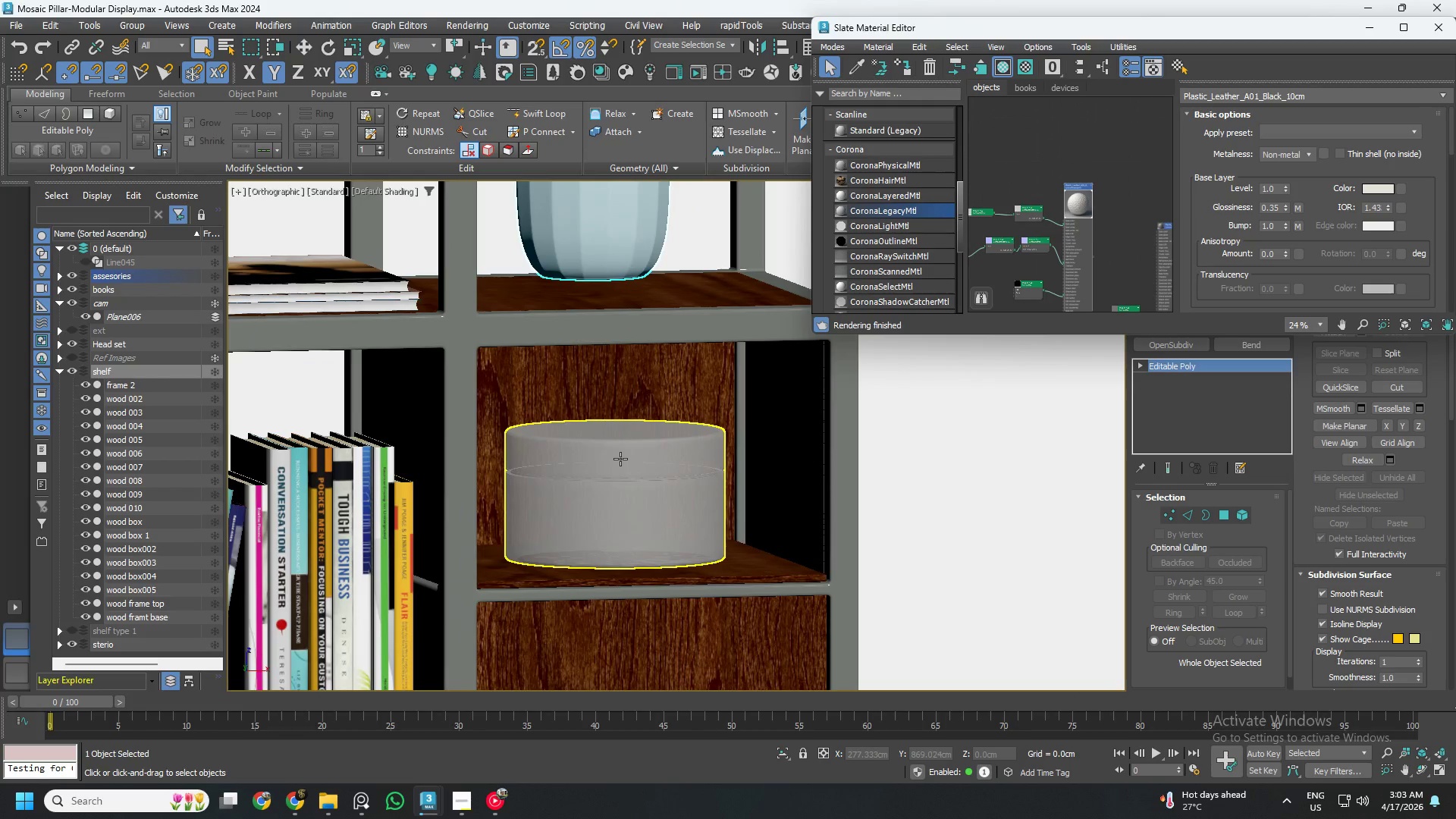 
scroll: coordinate [1072, 241], scroll_direction: down, amount: 2.0
 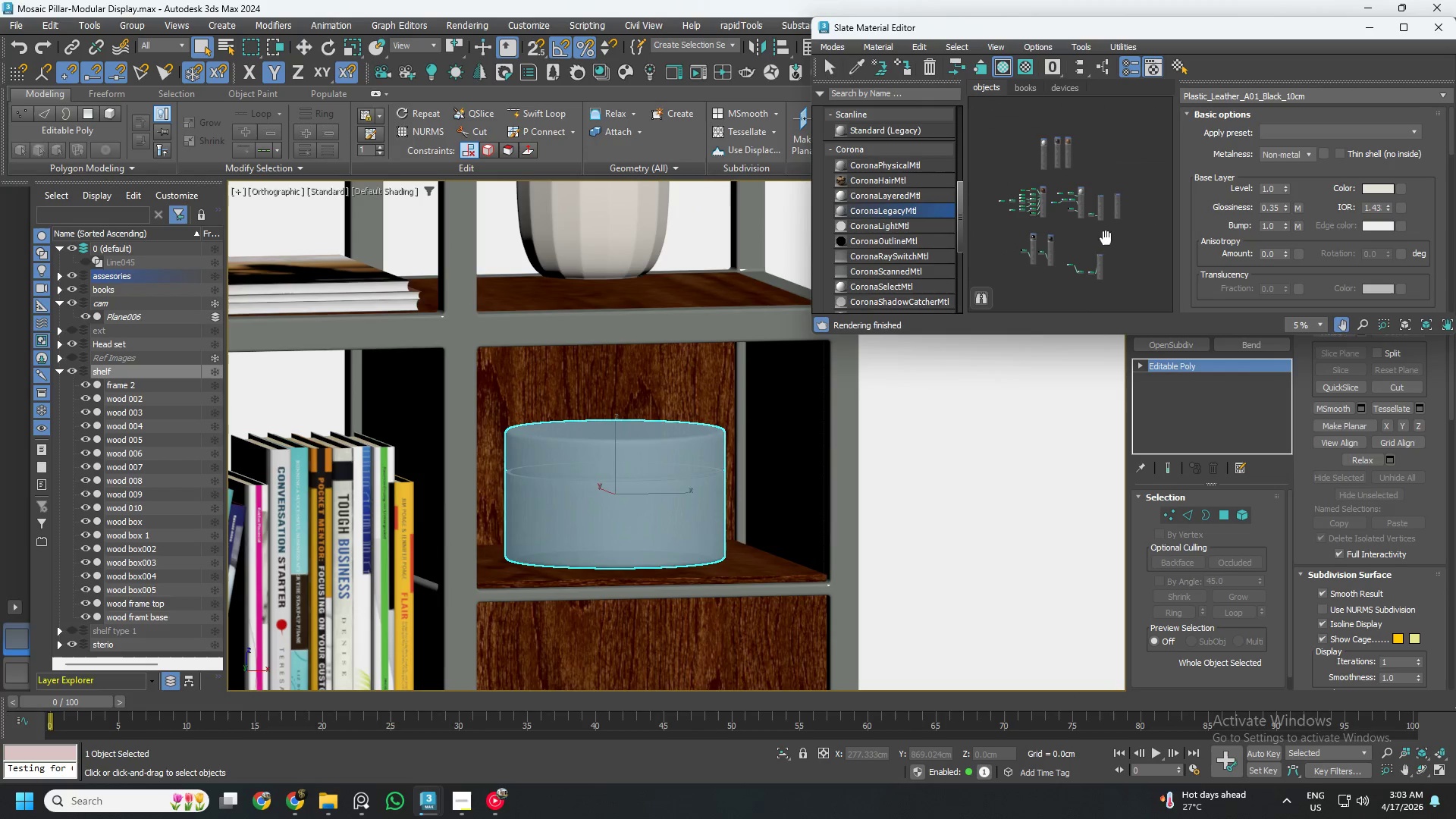 
scroll: coordinate [1068, 231], scroll_direction: up, amount: 9.0
 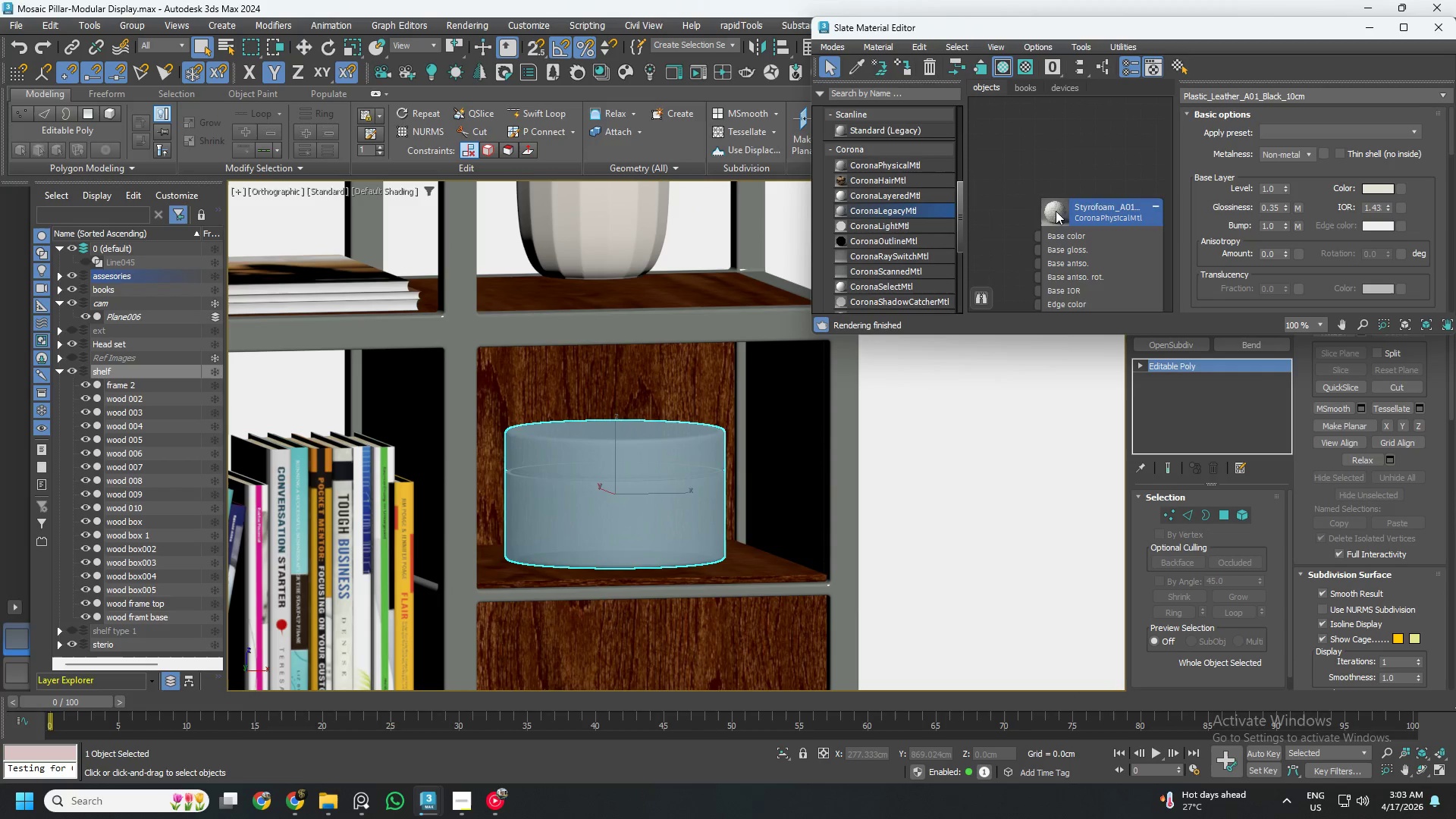 
double_click([1056, 211])
 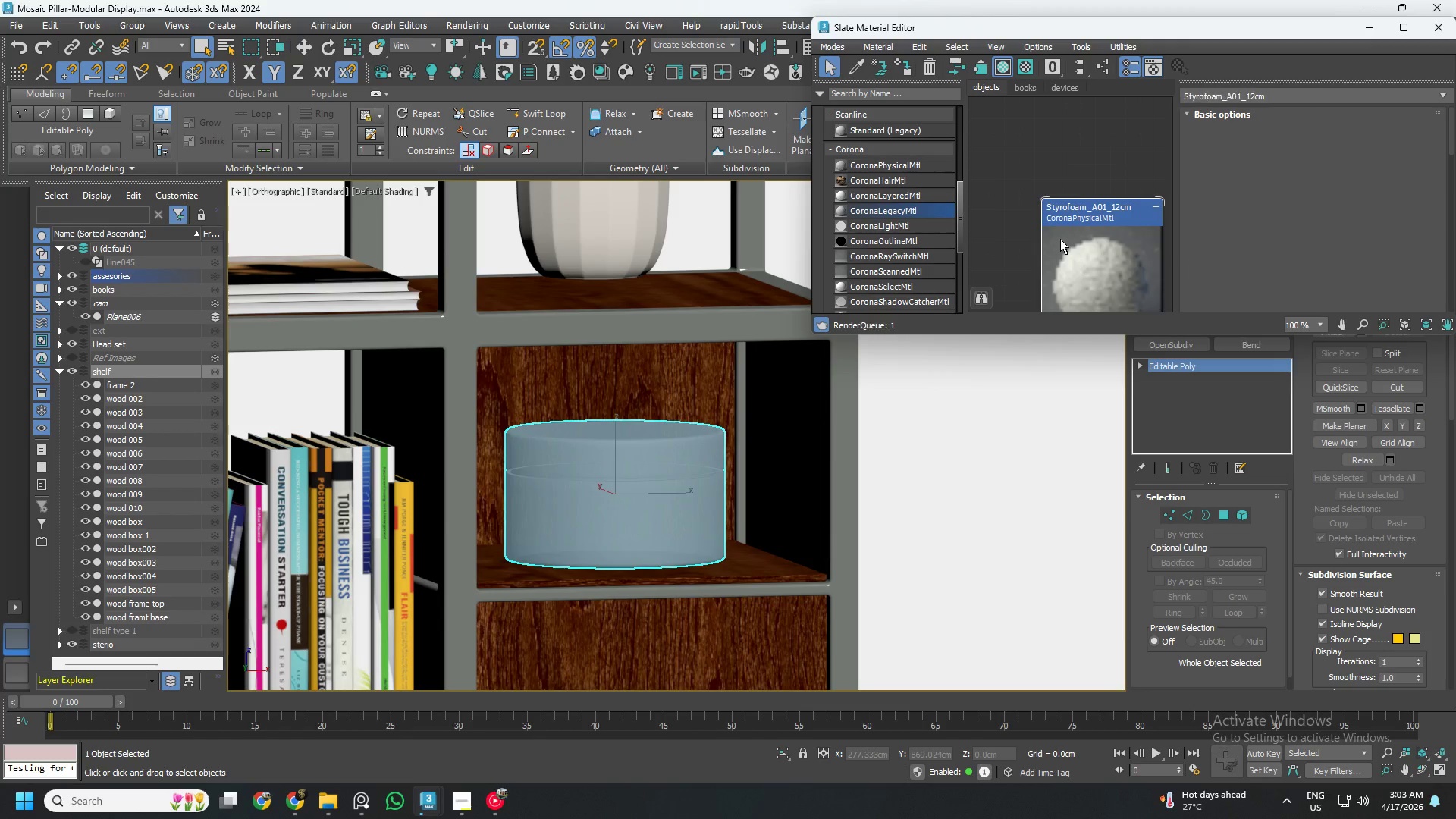 
scroll: coordinate [1062, 242], scroll_direction: down, amount: 6.0
 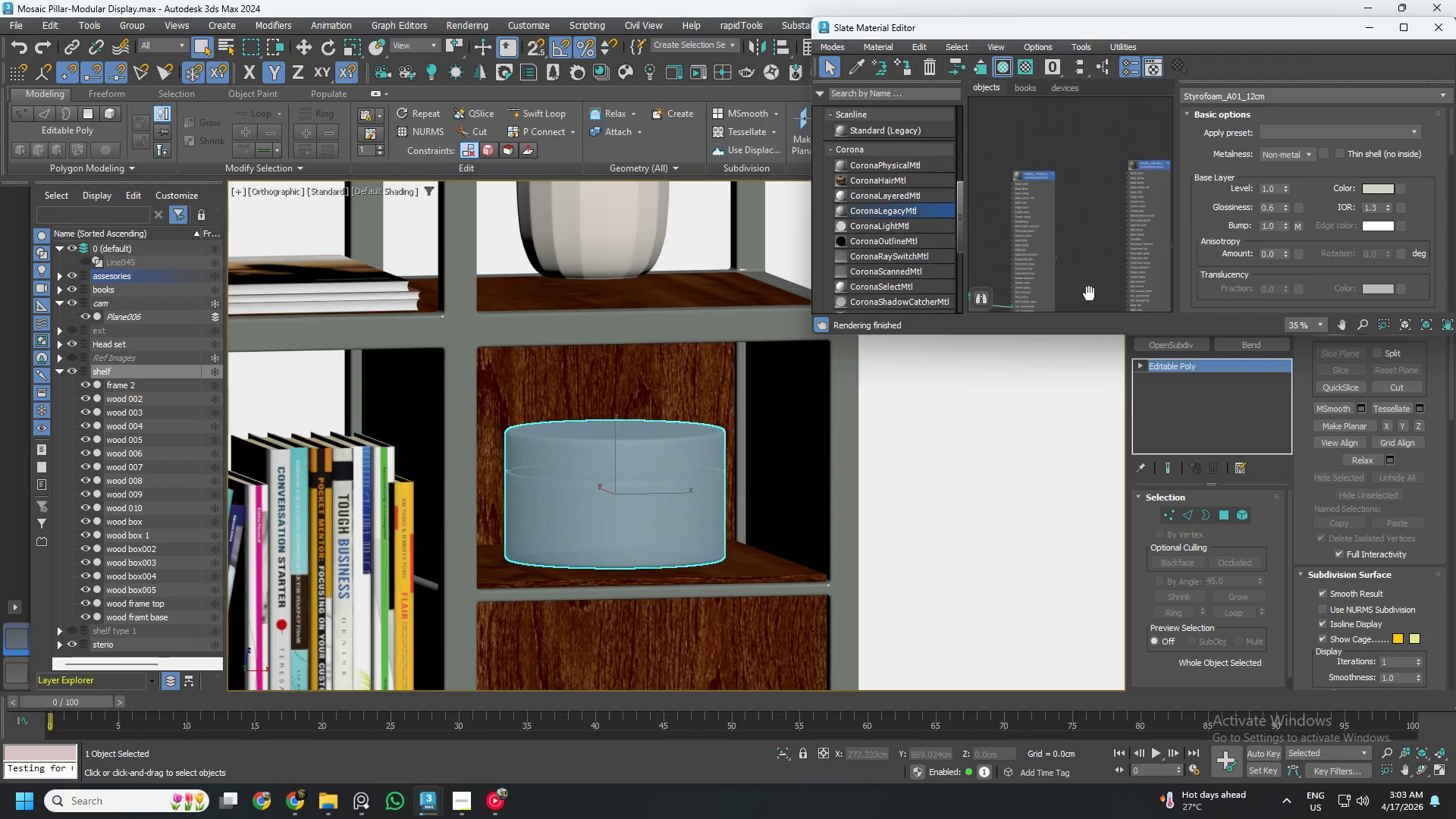 
left_click([989, 195])
 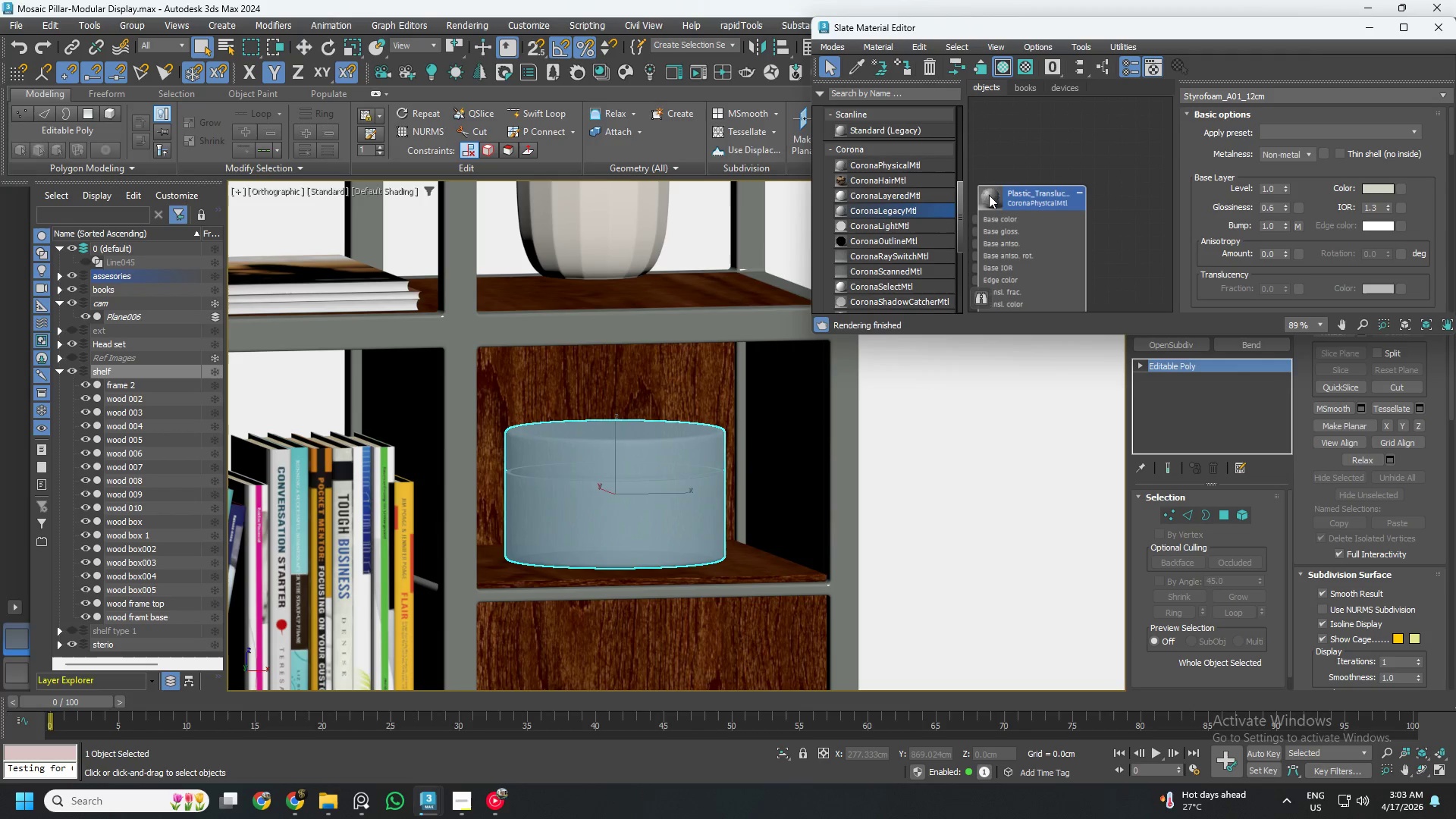 
scroll: coordinate [1018, 205], scroll_direction: up, amount: 5.0
 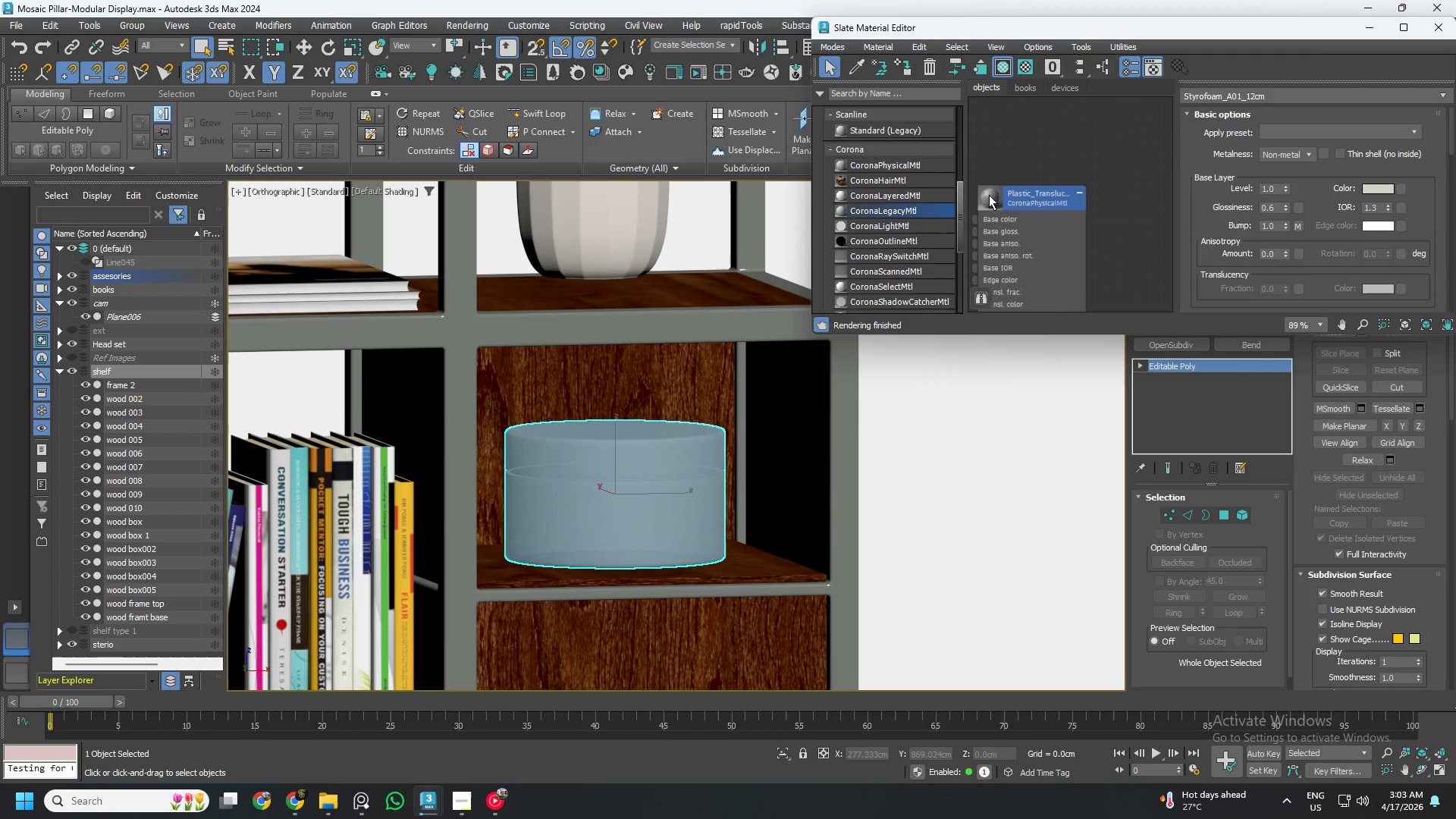 
double_click([989, 195])
 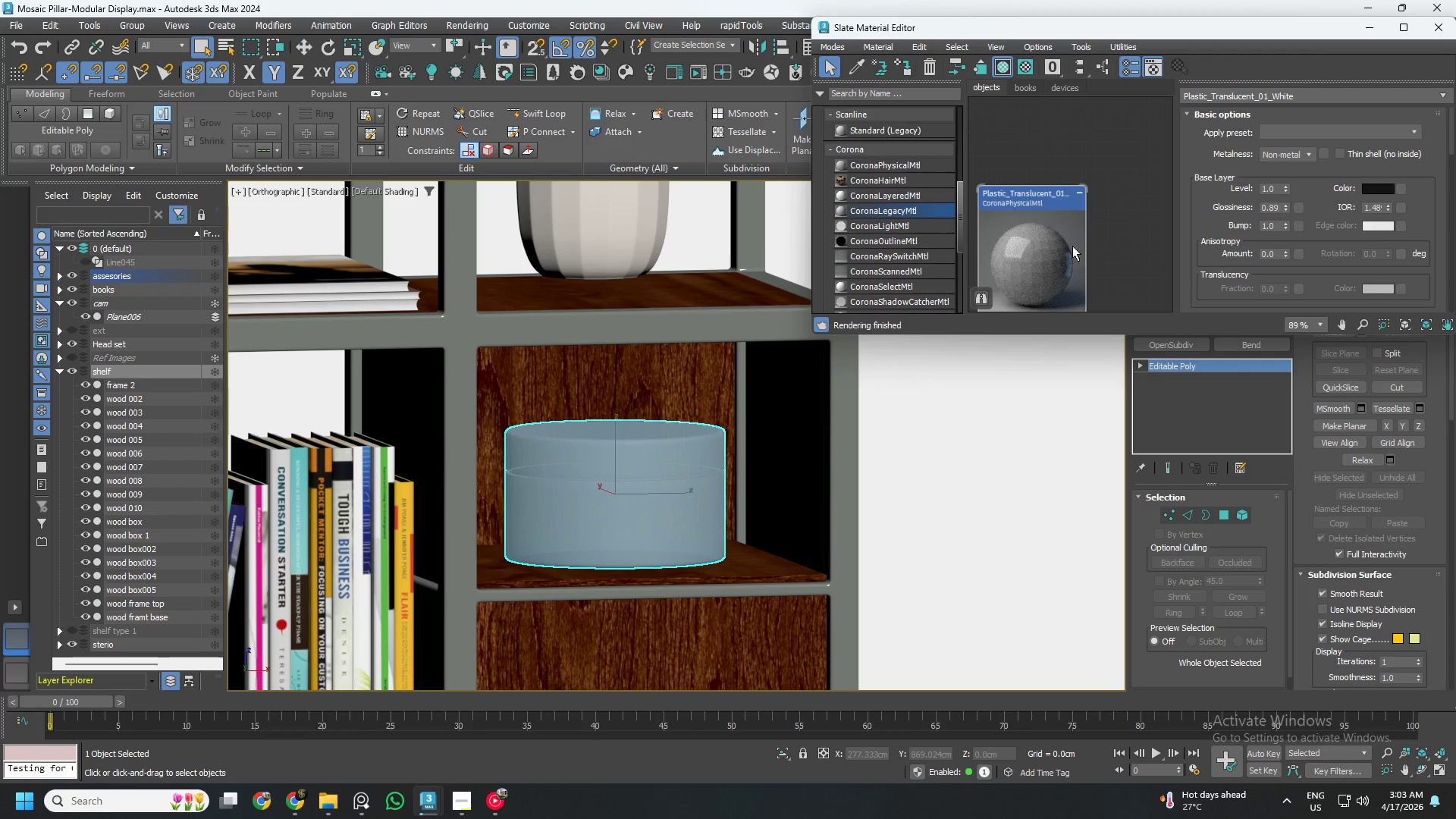 
wait(5.72)
 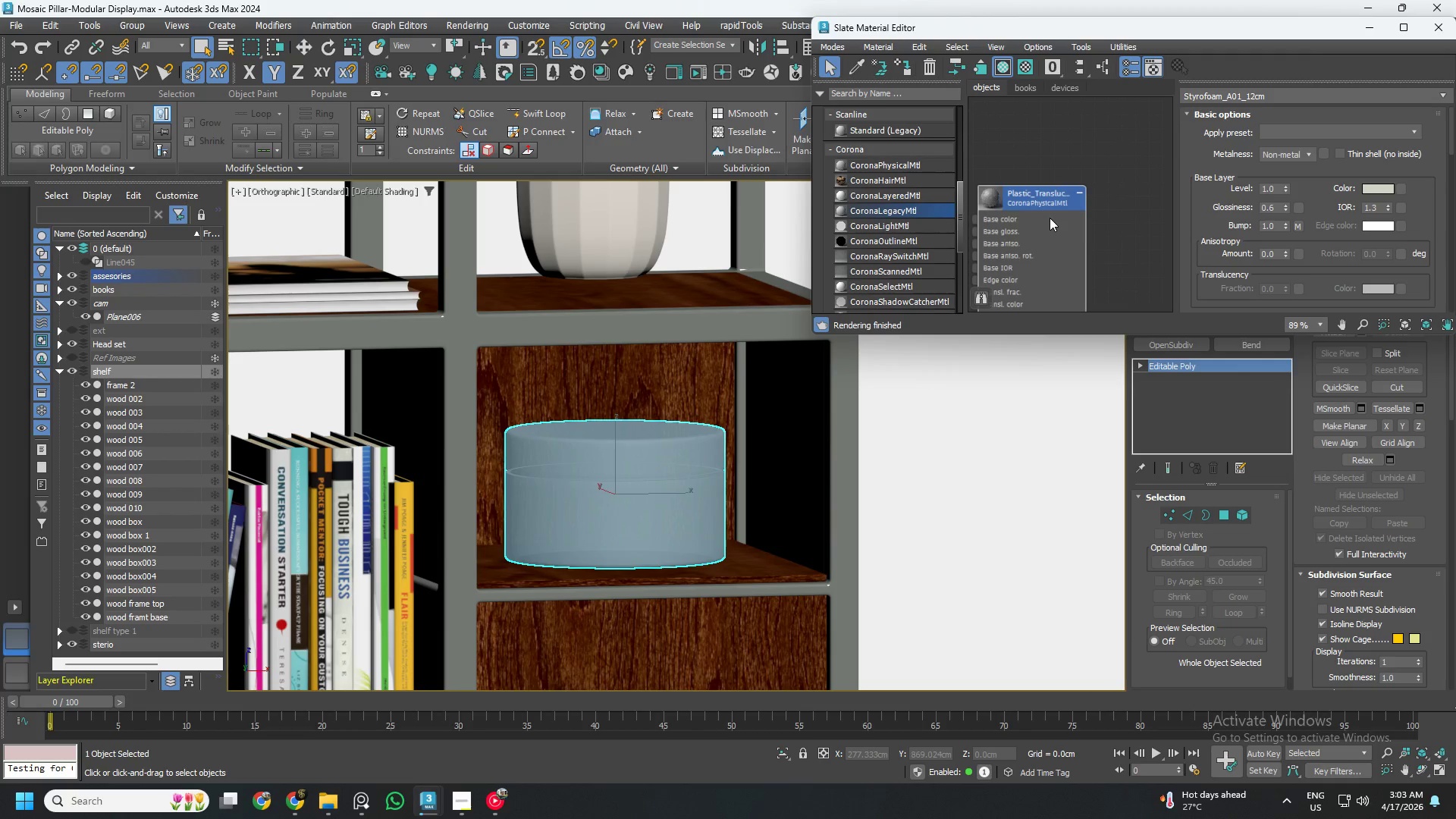 
left_click([1027, 70])
 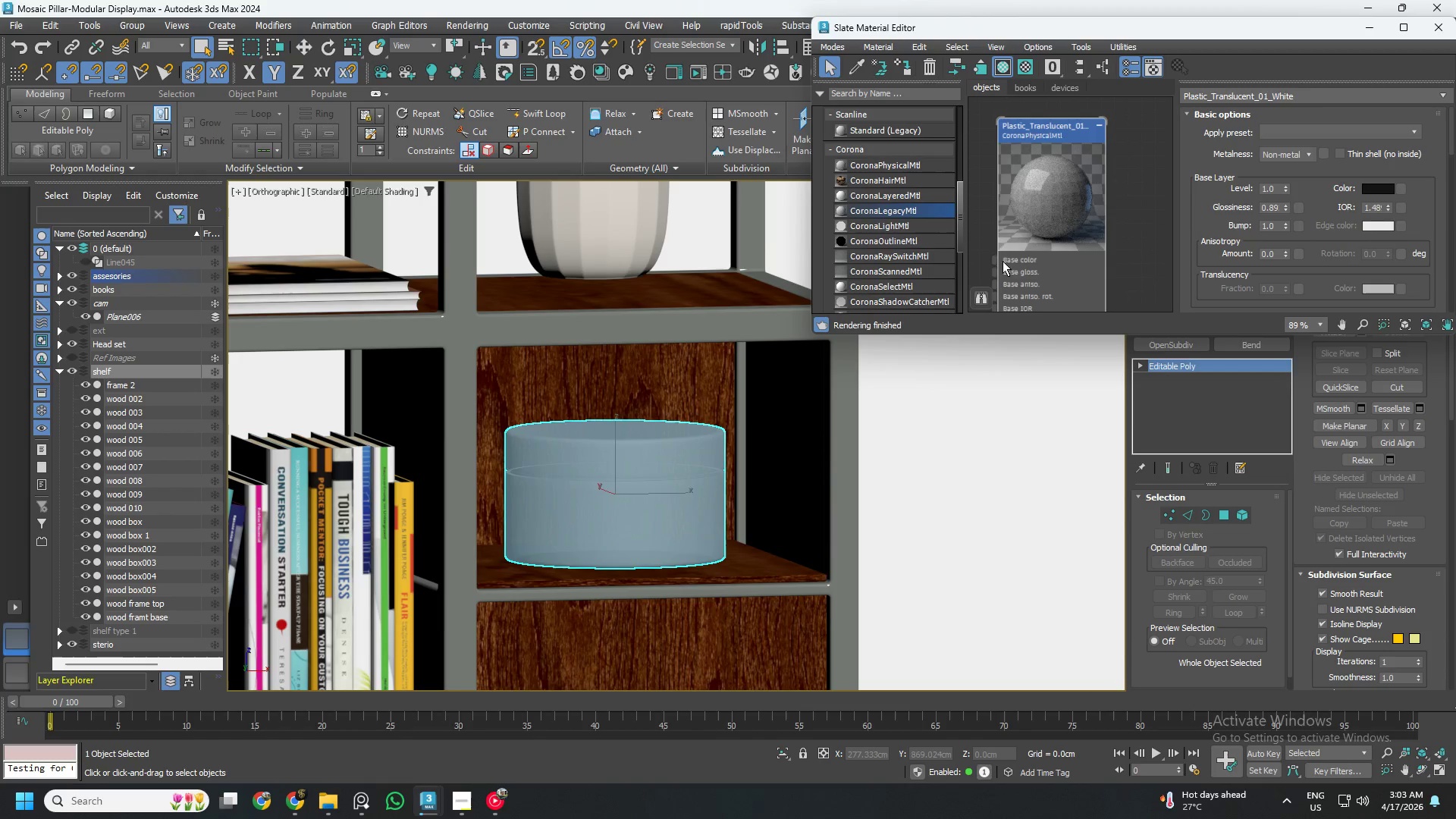 
left_click([908, 67])
 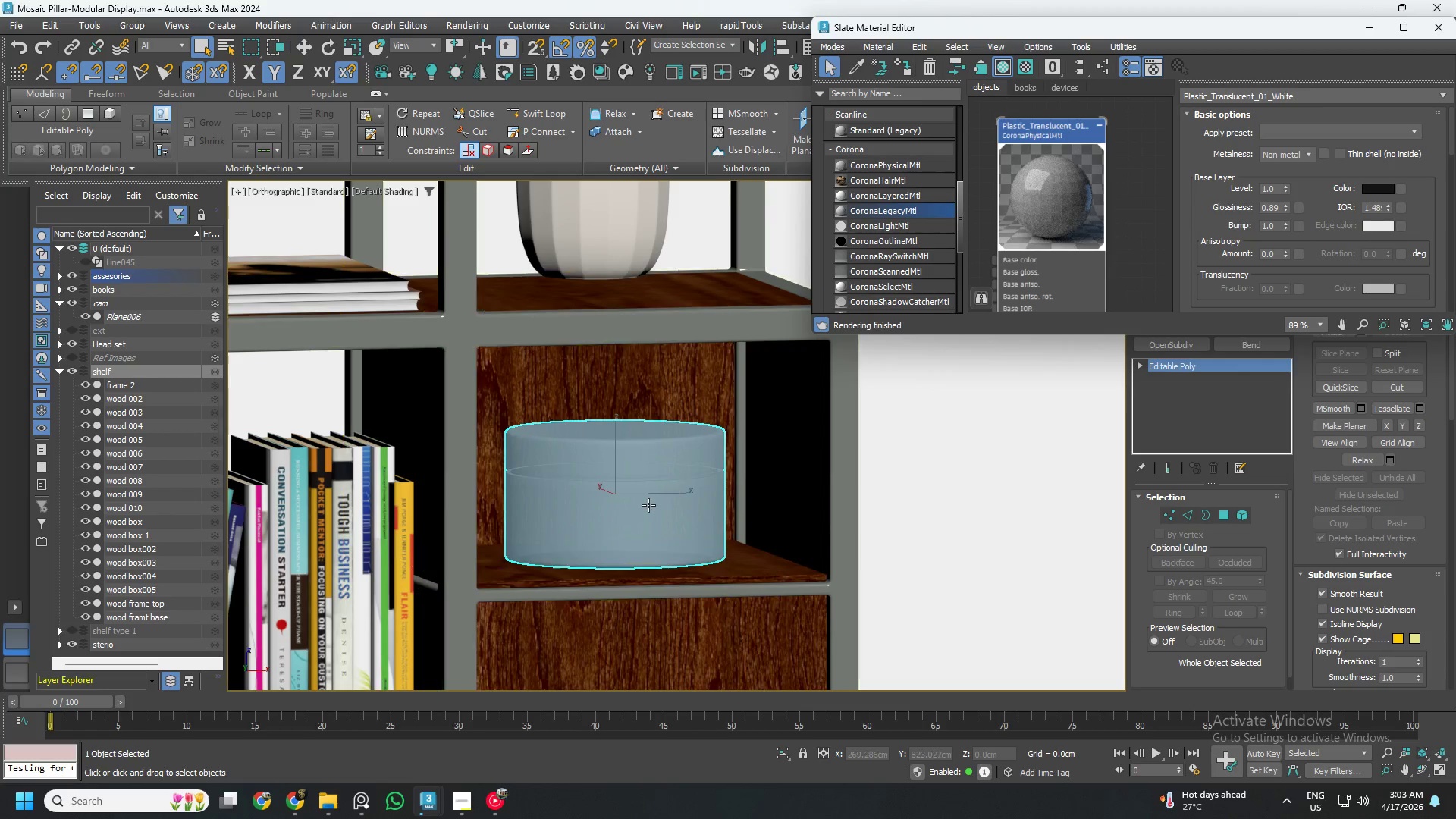 
key(W)
 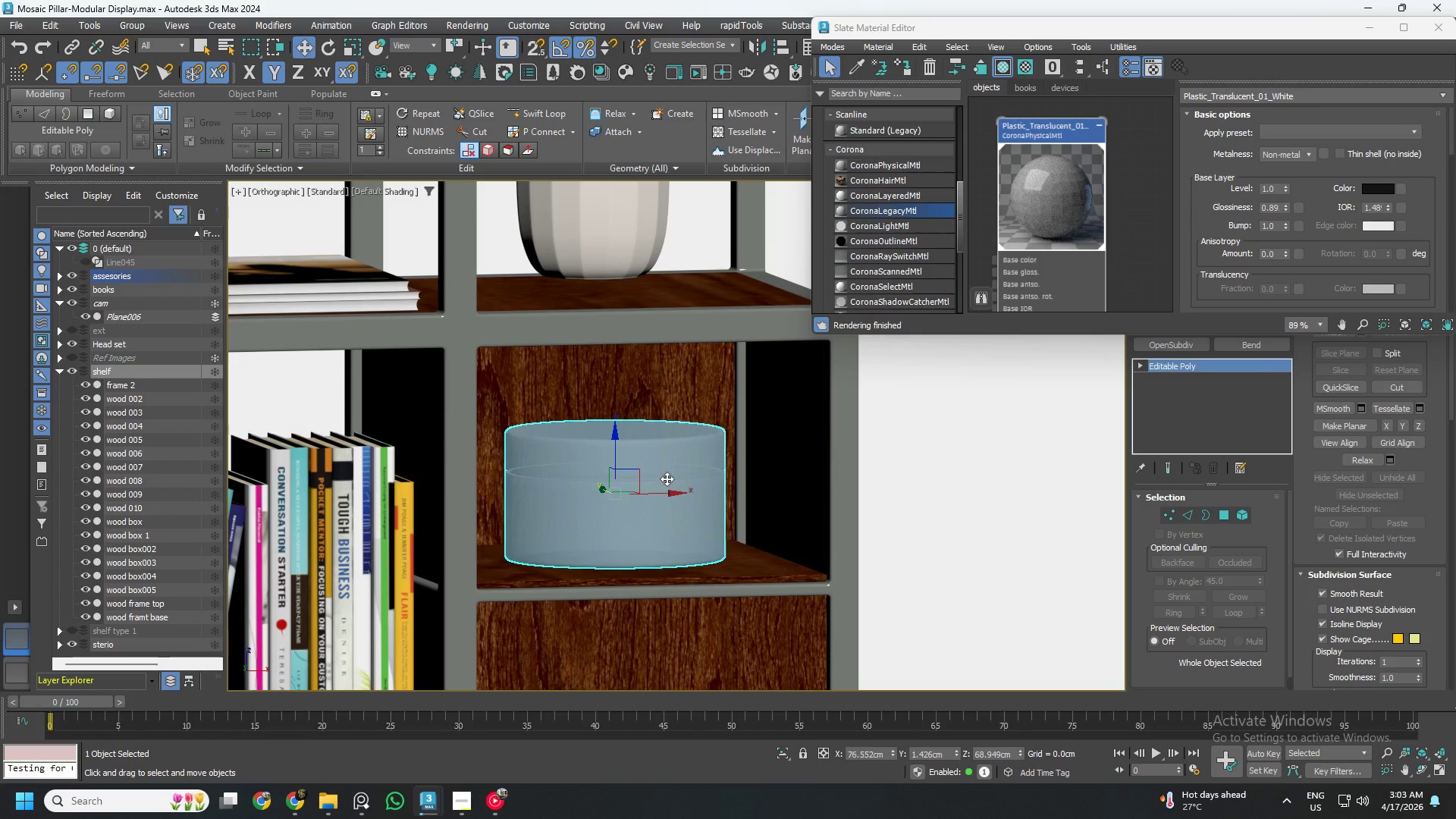 
scroll: coordinate [682, 472], scroll_direction: down, amount: 8.0
 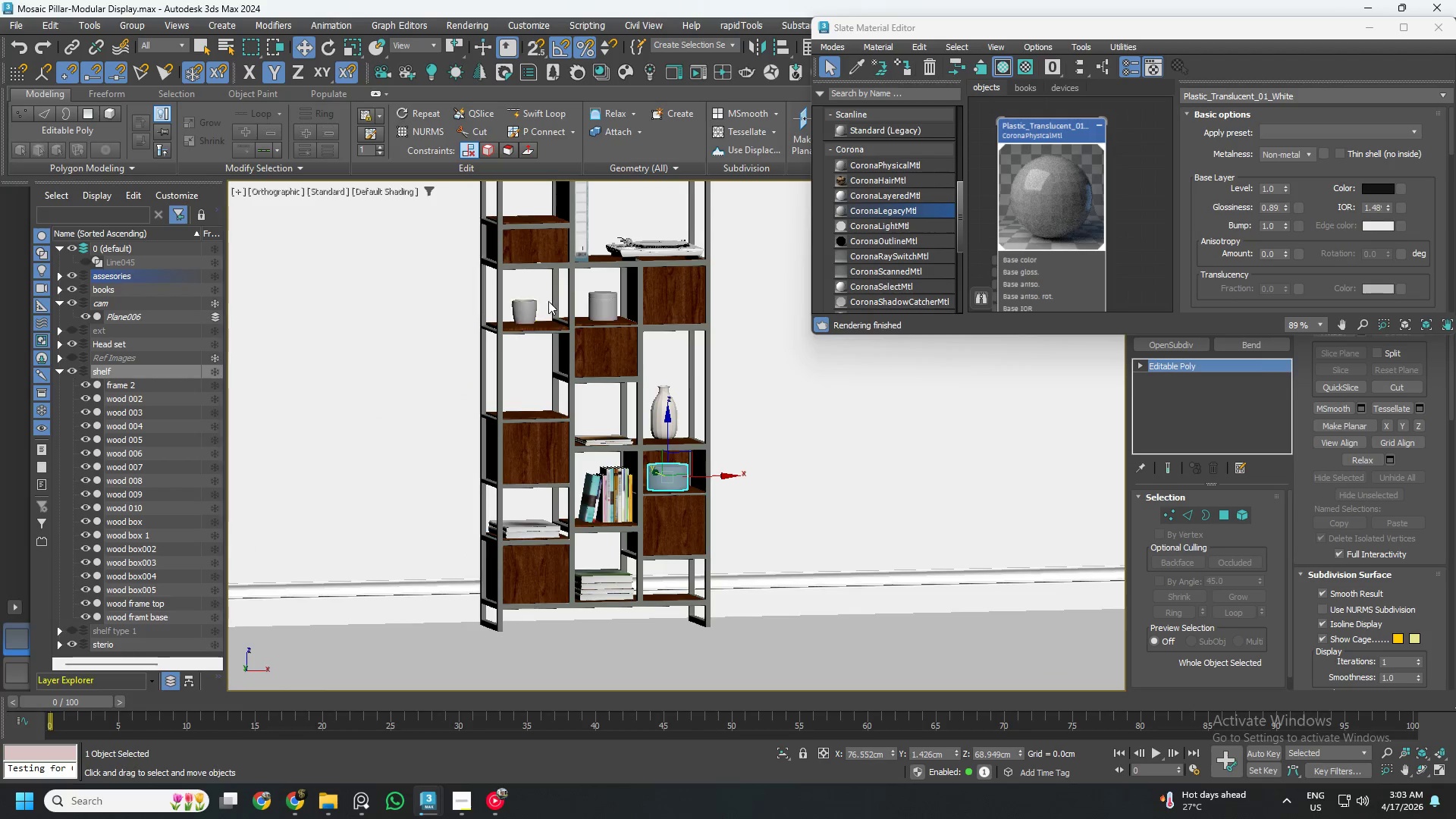 
left_click([529, 310])
 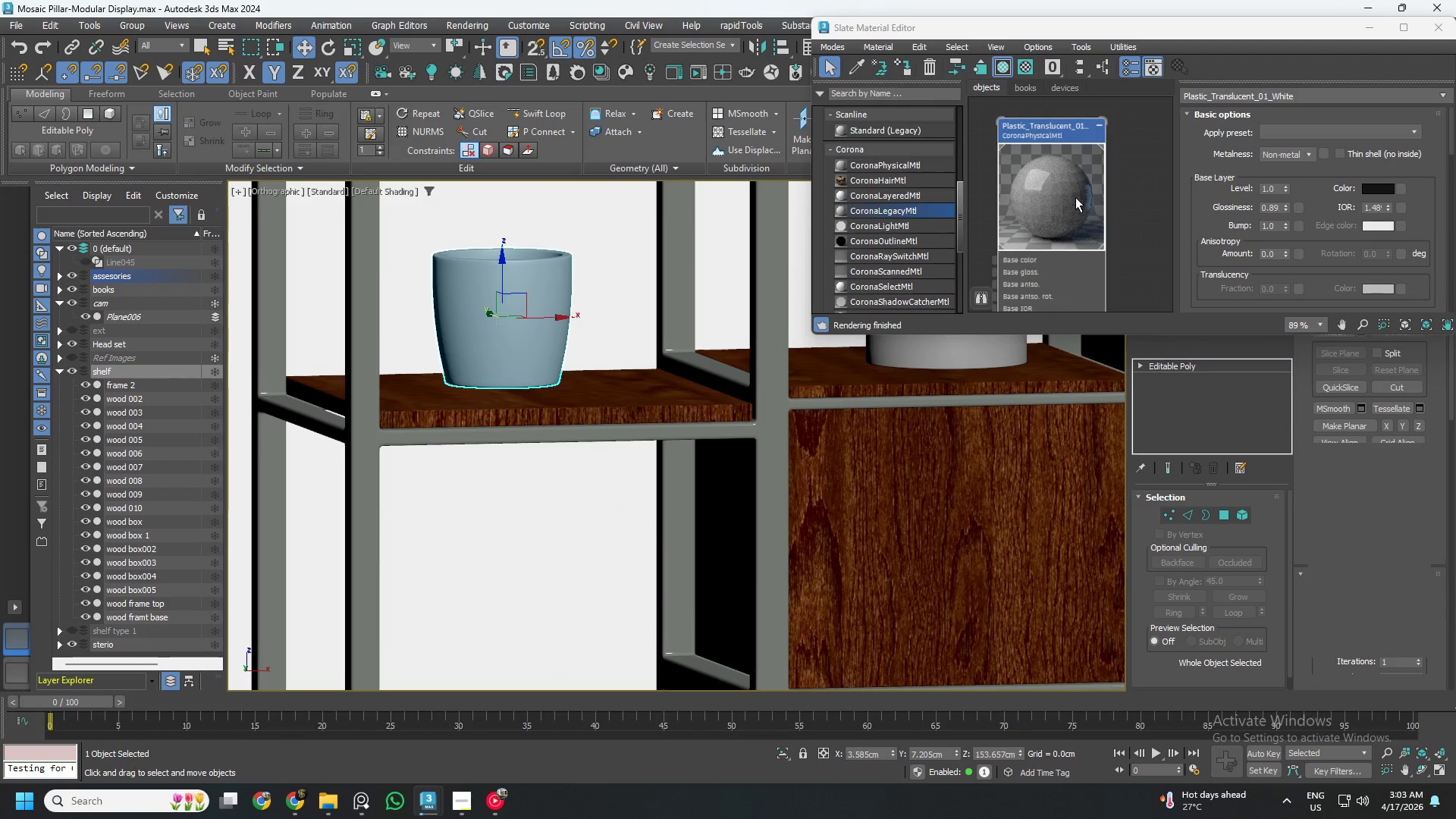 
scroll: coordinate [529, 310], scroll_direction: up, amount: 5.0
 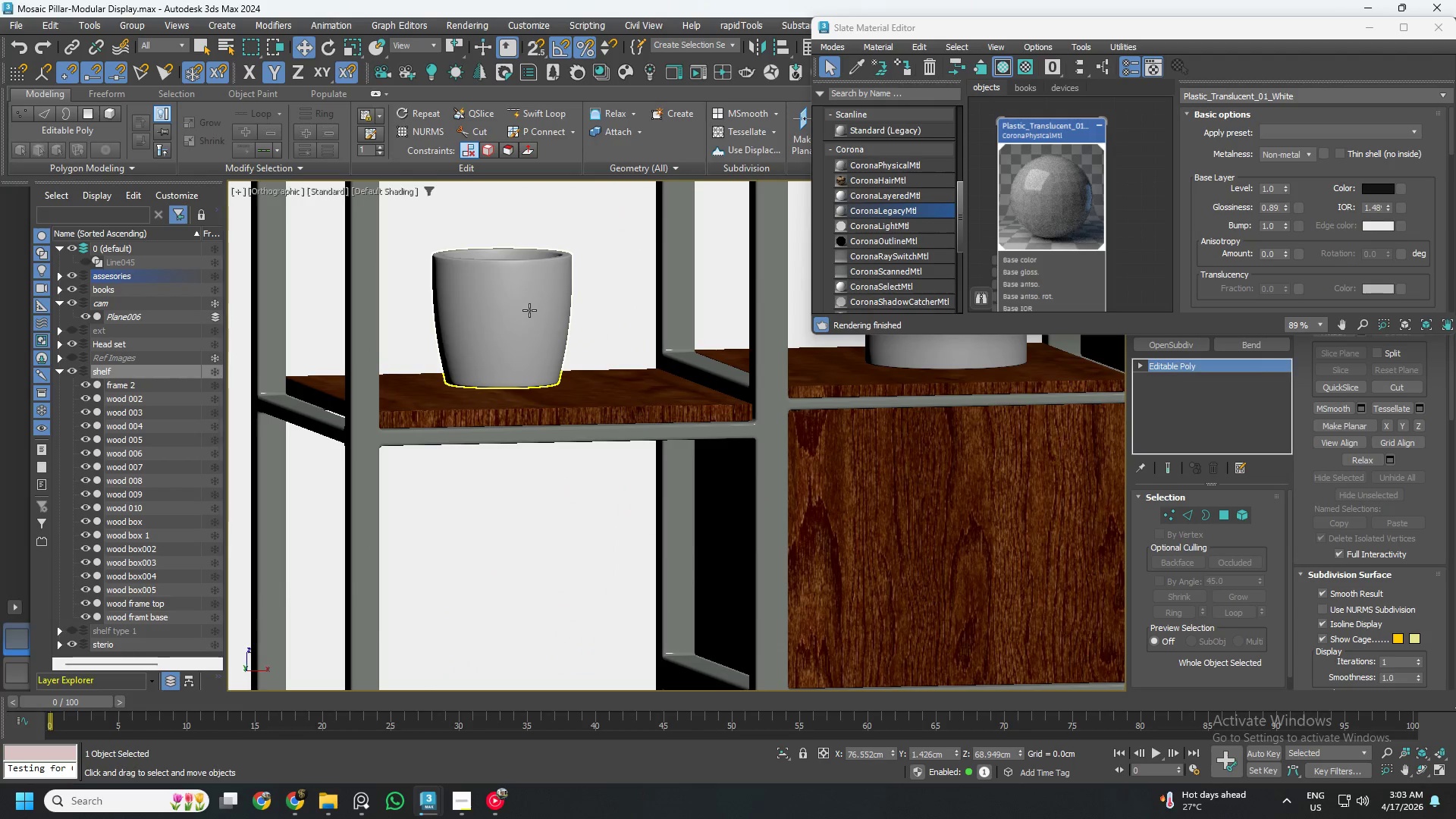 
scroll: coordinate [1078, 205], scroll_direction: down, amount: 5.0
 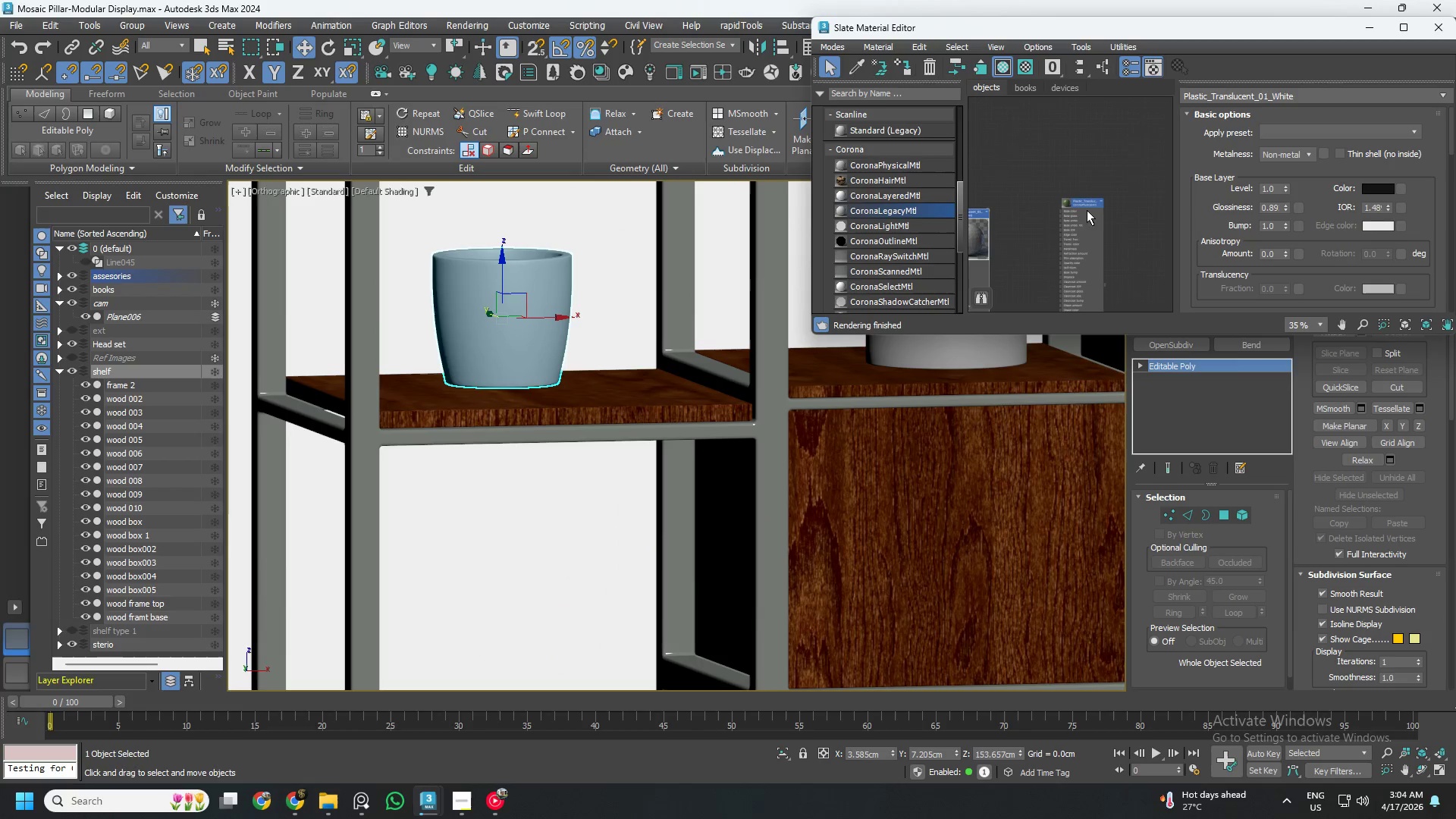 
left_click([1068, 202])
 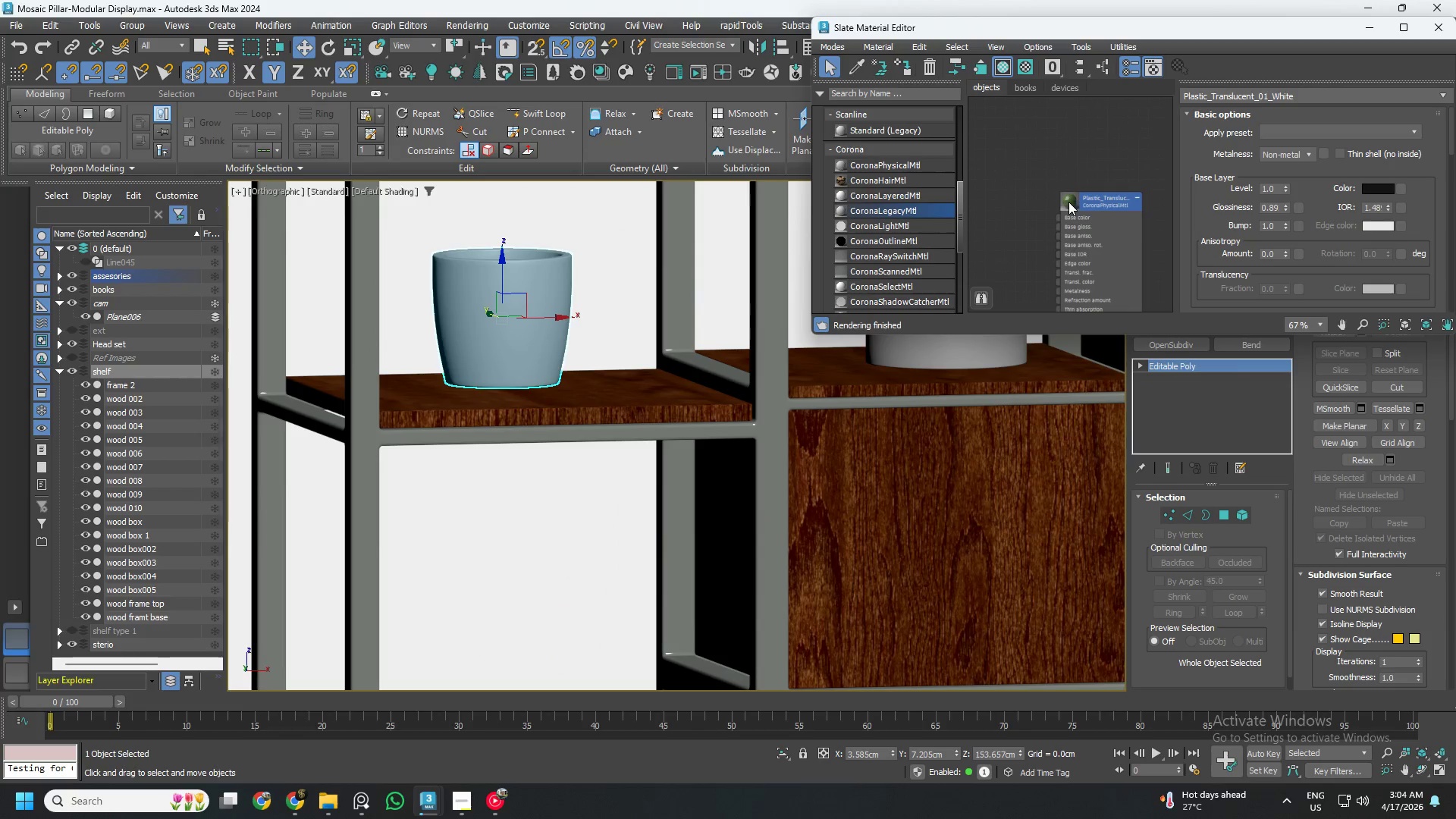 
scroll: coordinate [1062, 204], scroll_direction: up, amount: 3.0
 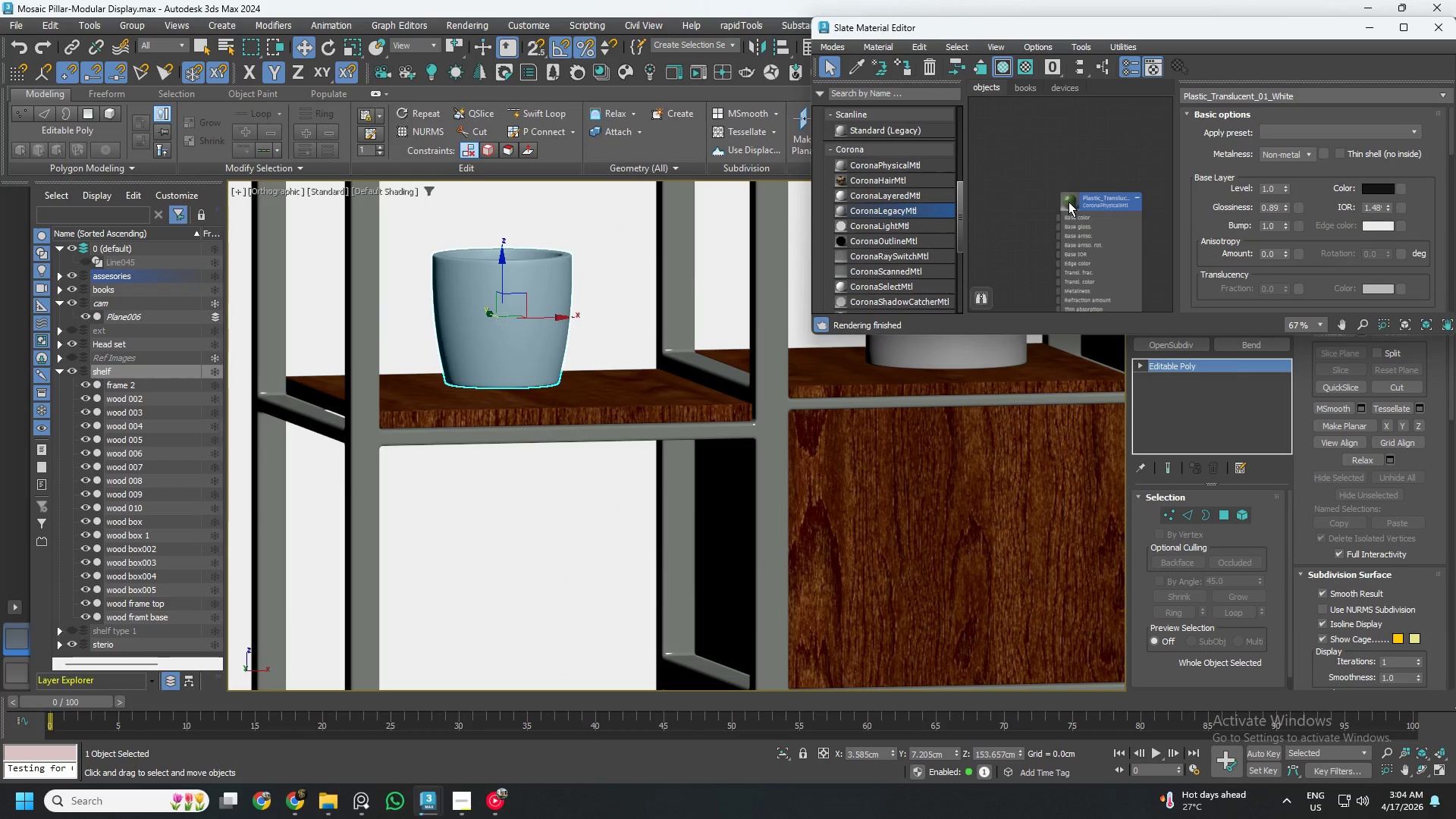 
double_click([1068, 202])
 